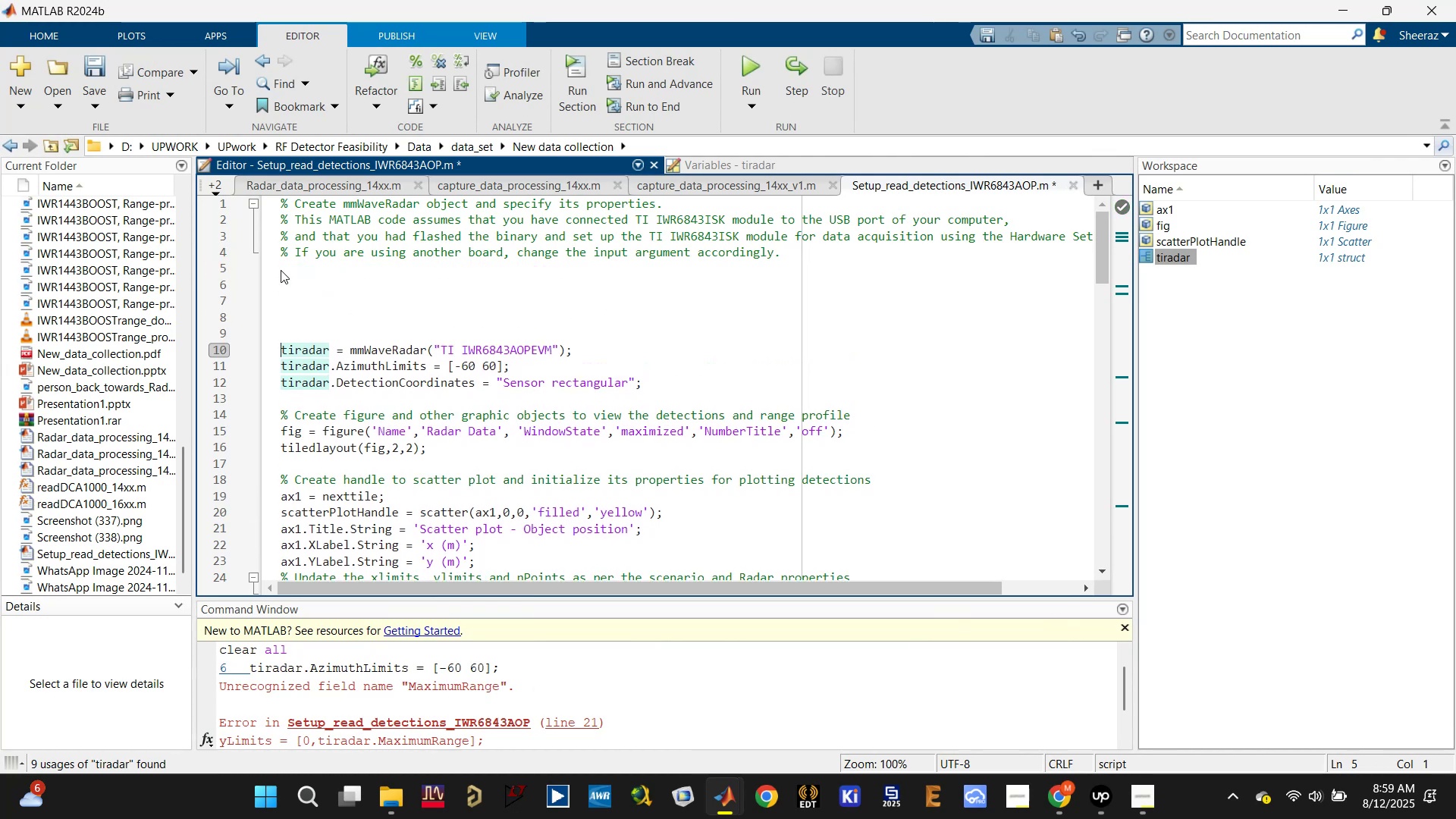 
key(Enter)
 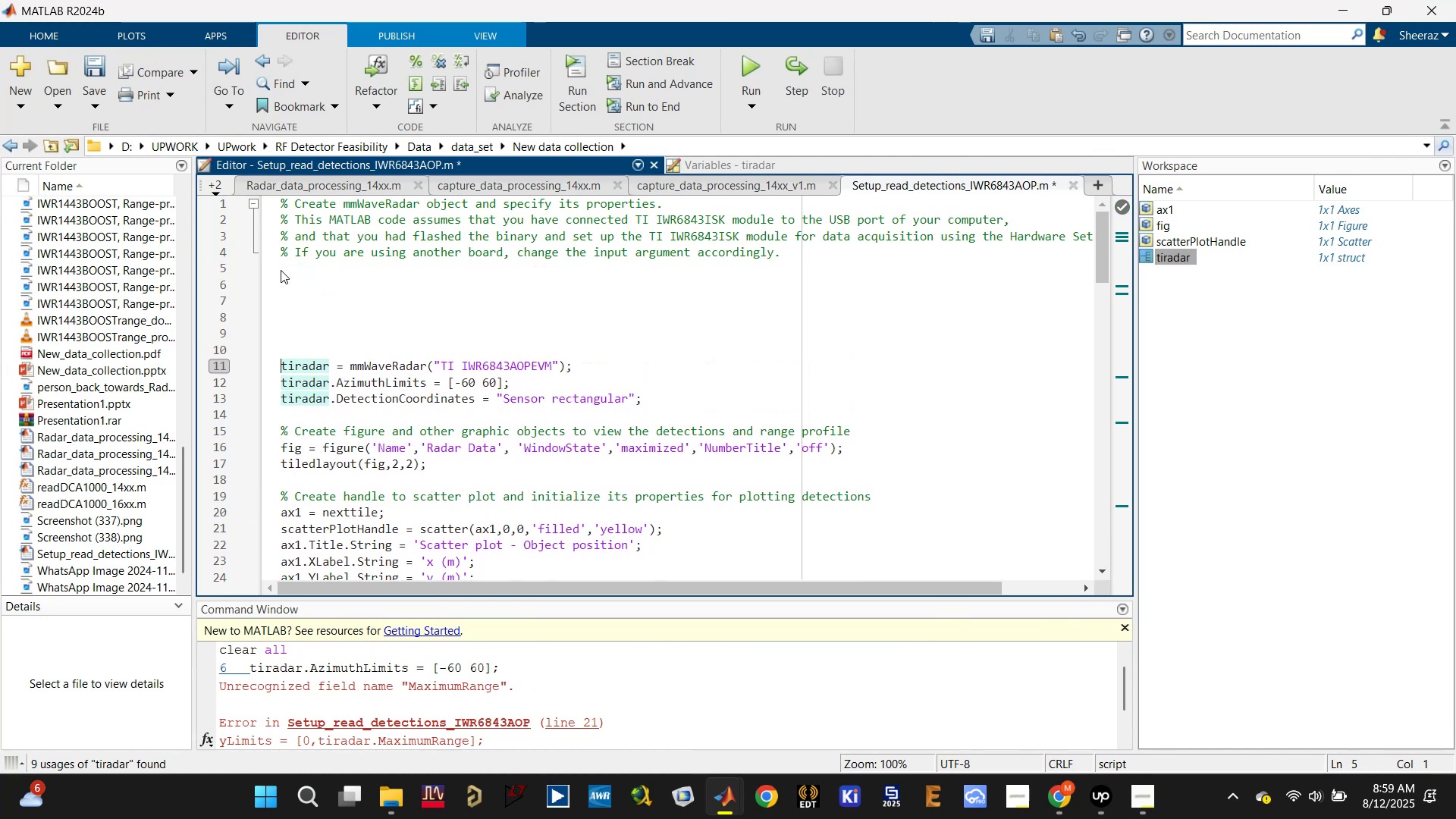 
key(Enter)
 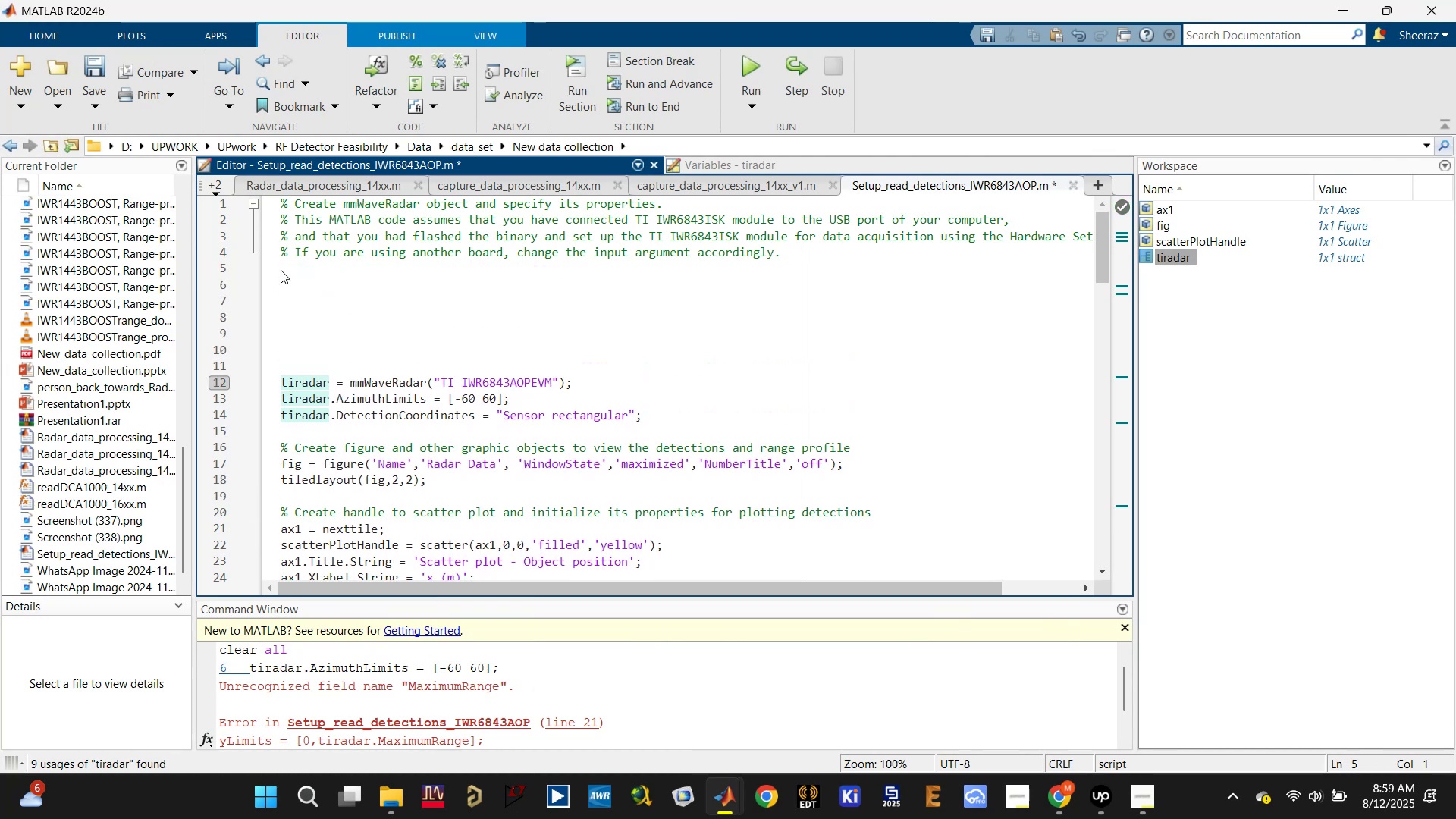 
key(ArrowUp)
 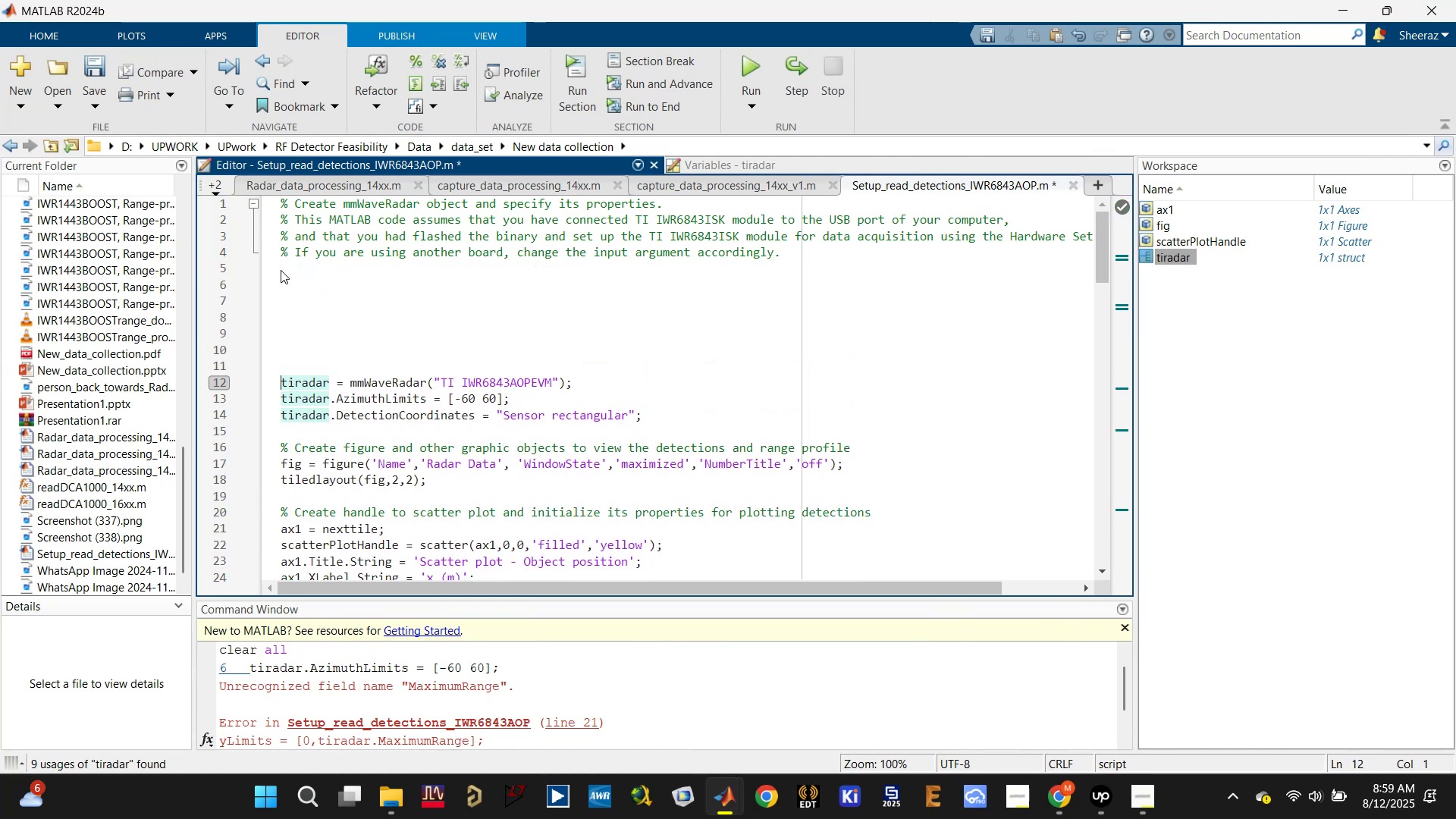 
key(ArrowUp)
 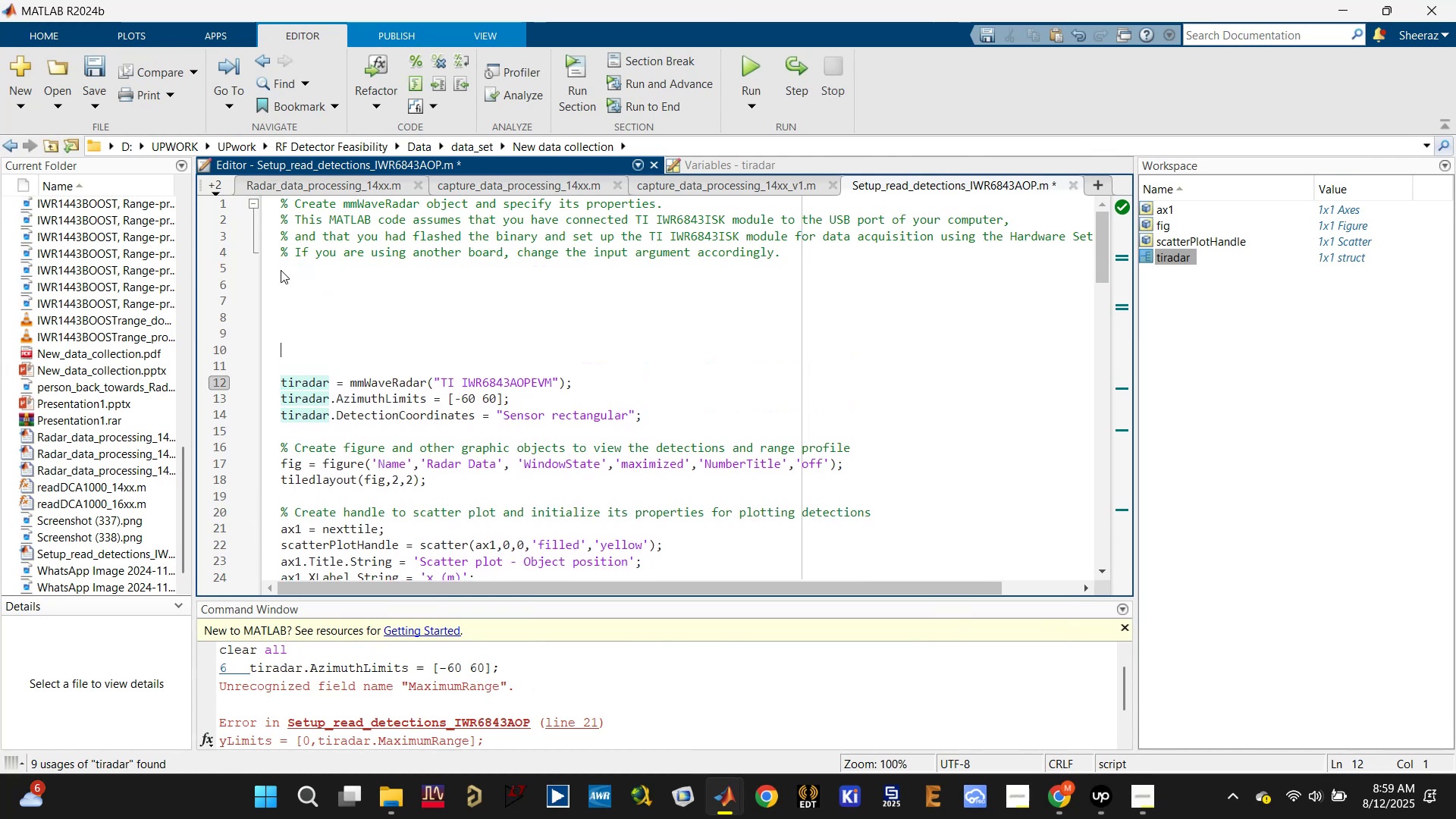 
key(ArrowUp)
 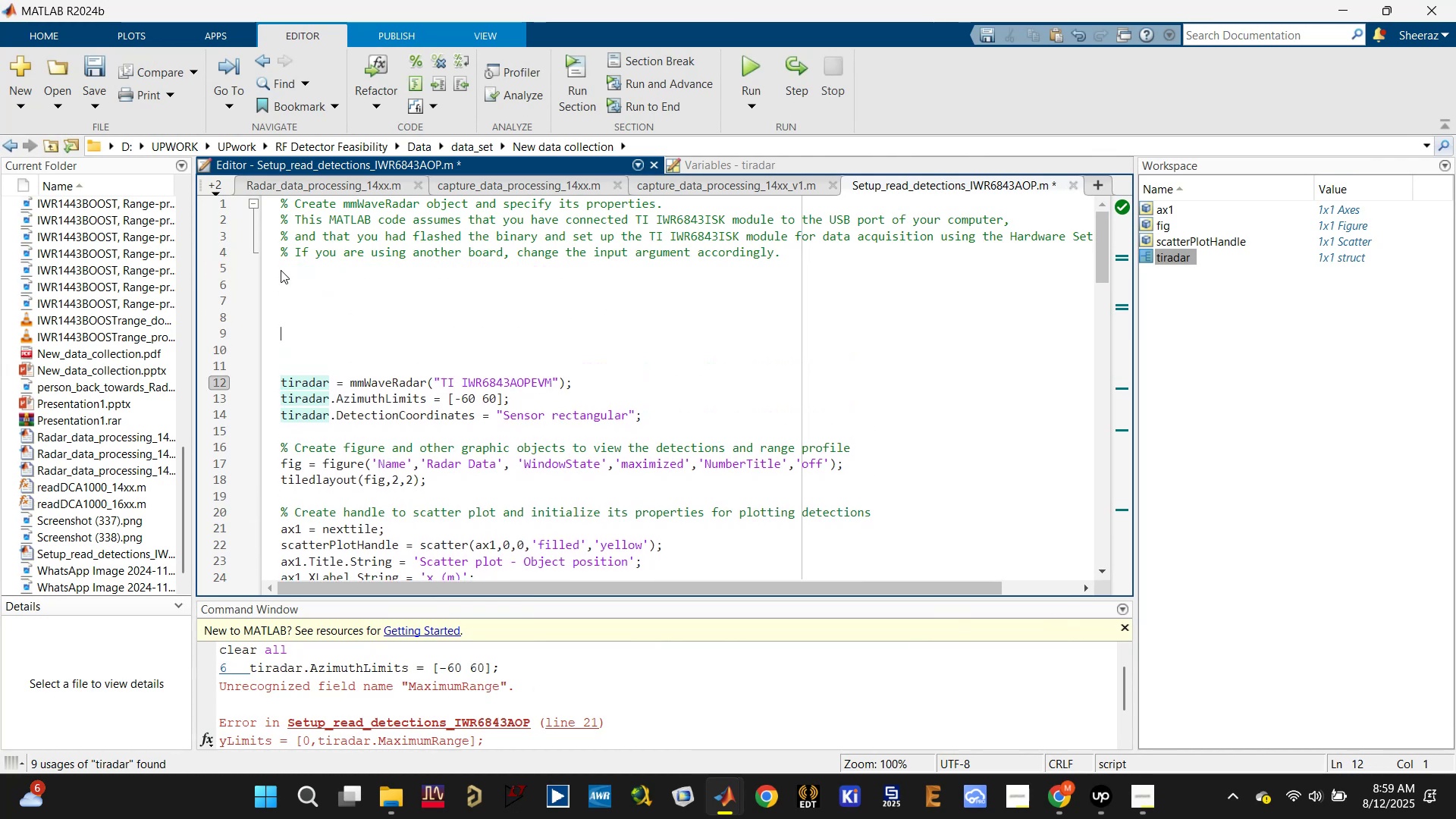 
key(ArrowUp)
 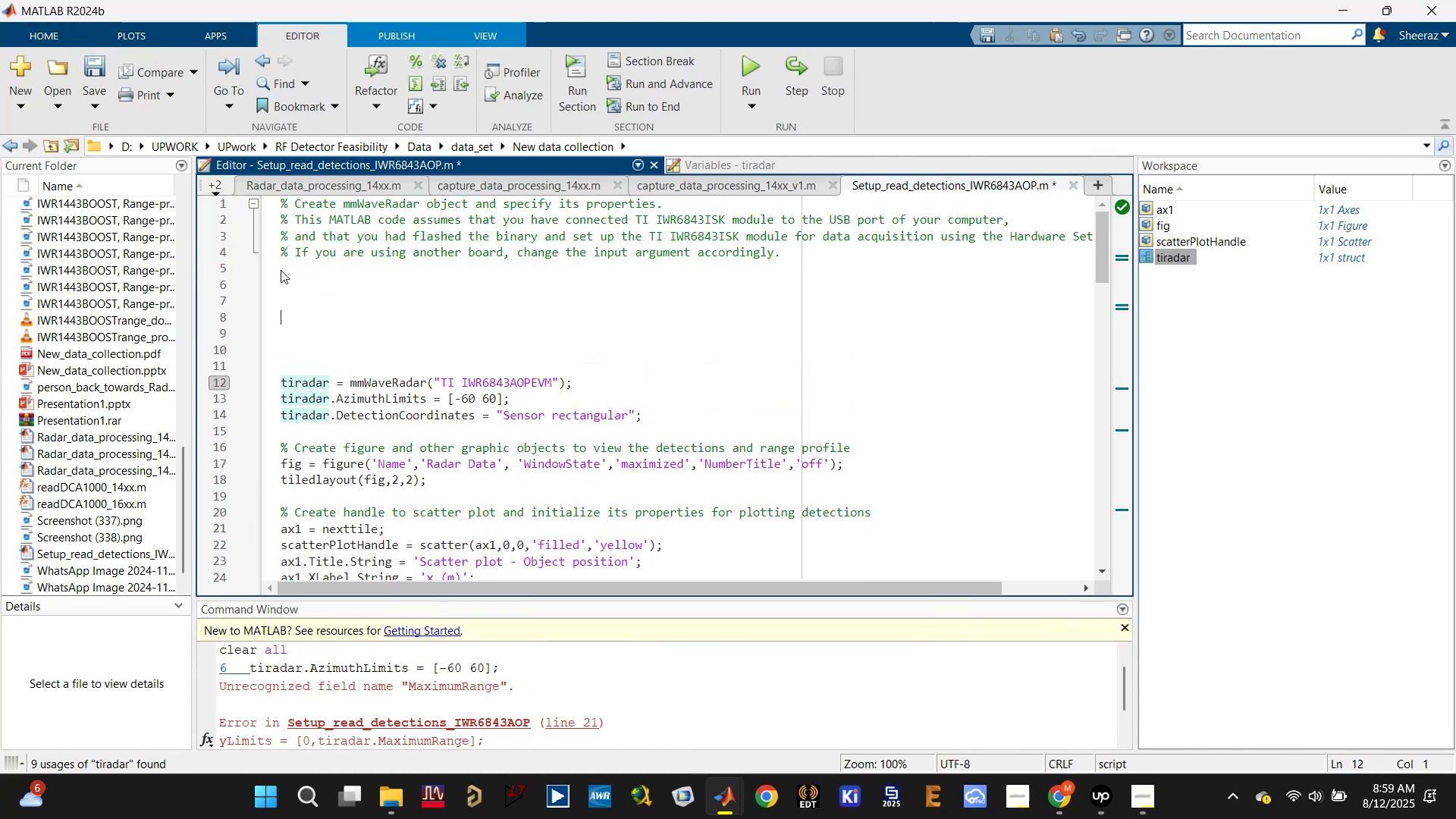 
key(ArrowUp)
 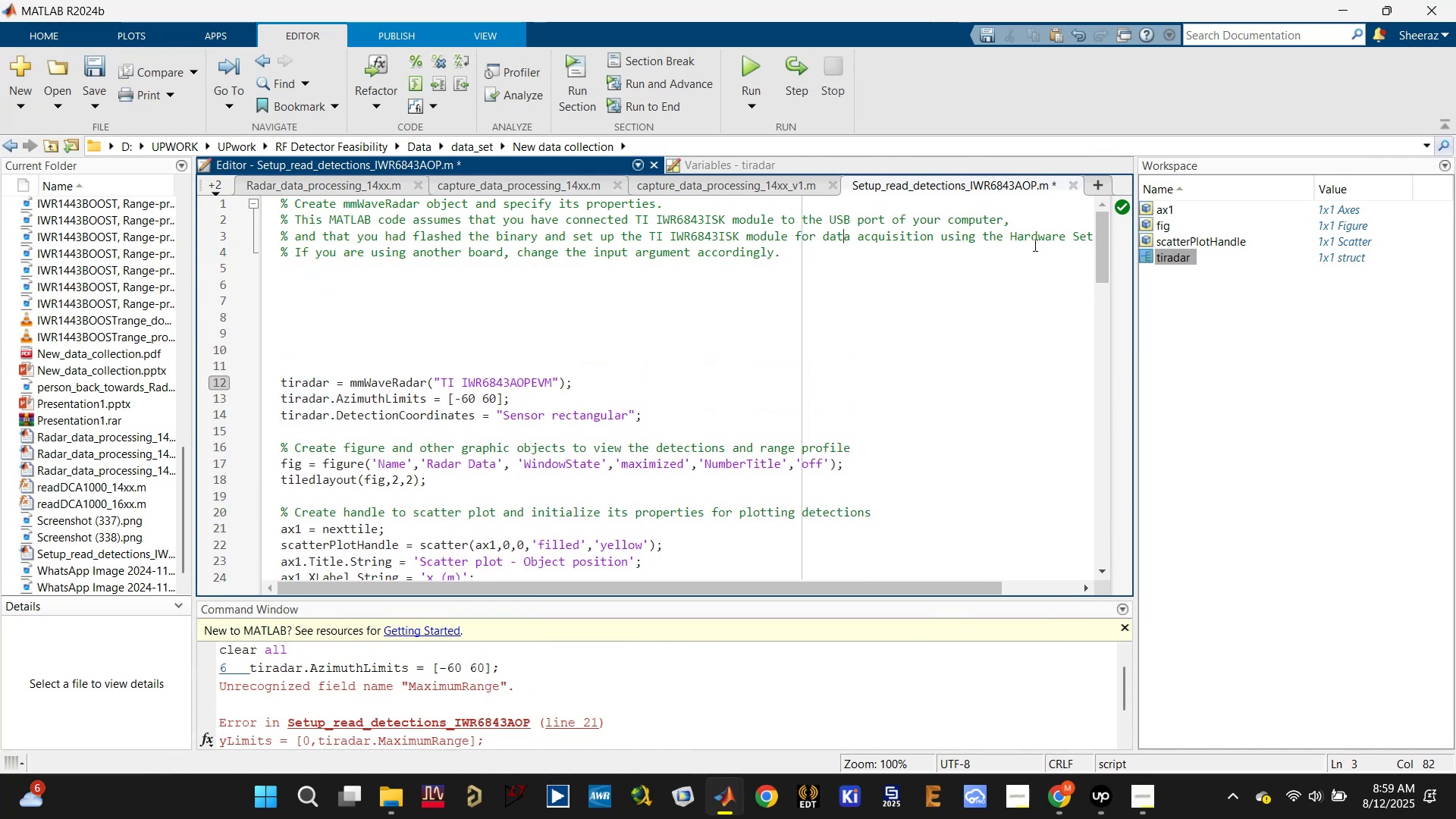 
wait(6.25)
 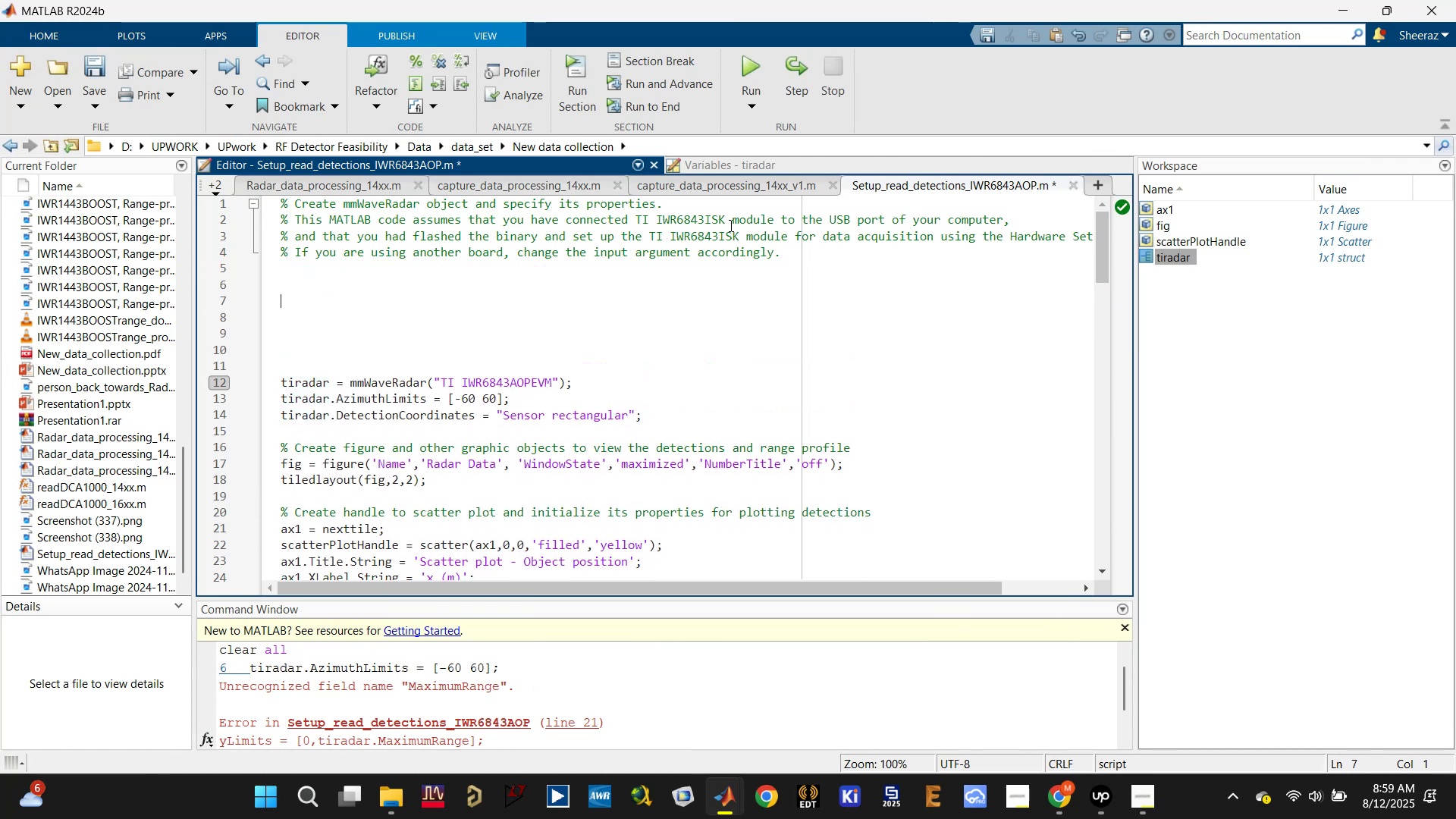 
left_click_drag(start_coordinate=[1136, 272], to_coordinate=[1341, 276])
 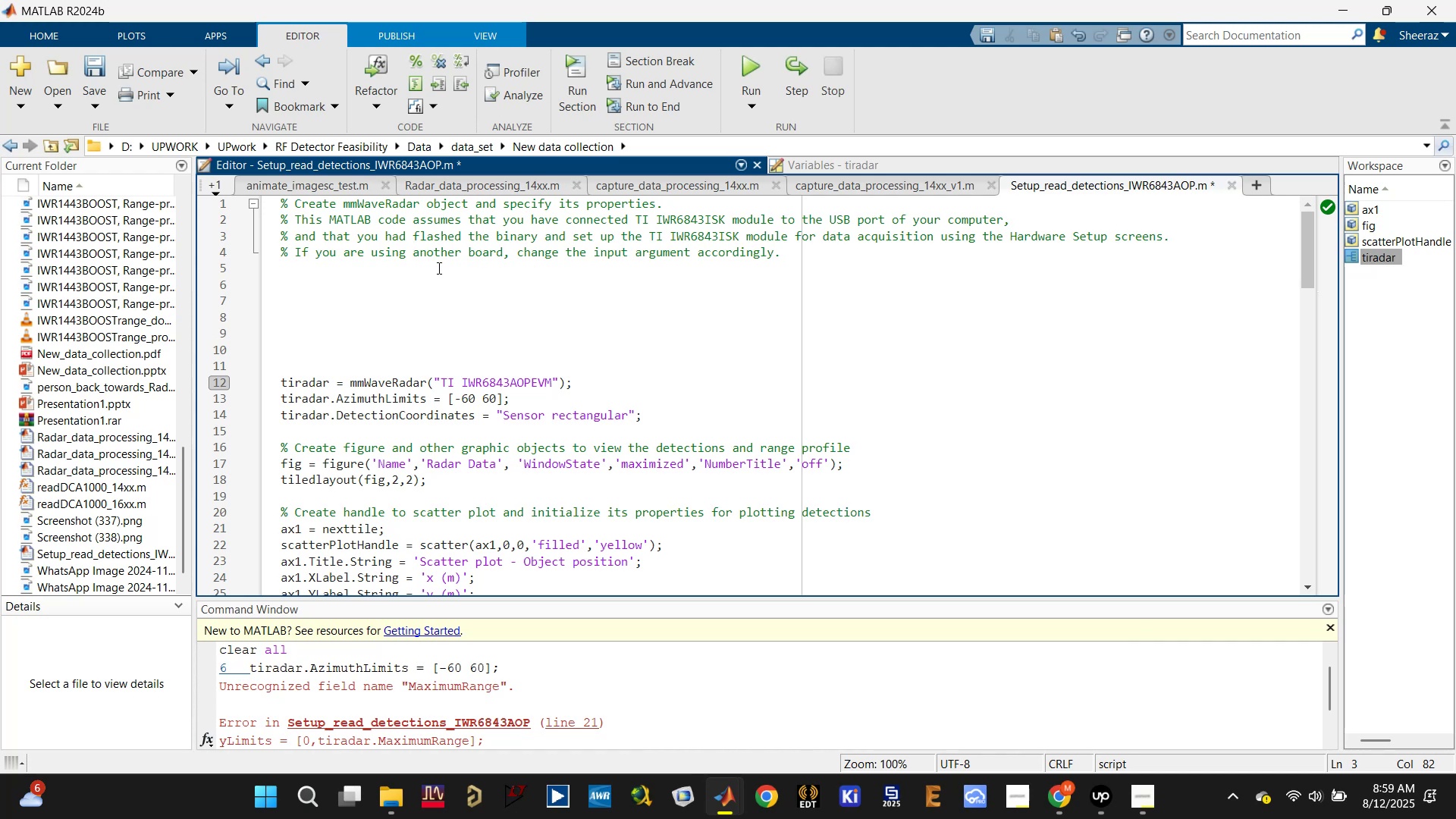 
key(Control+V)
 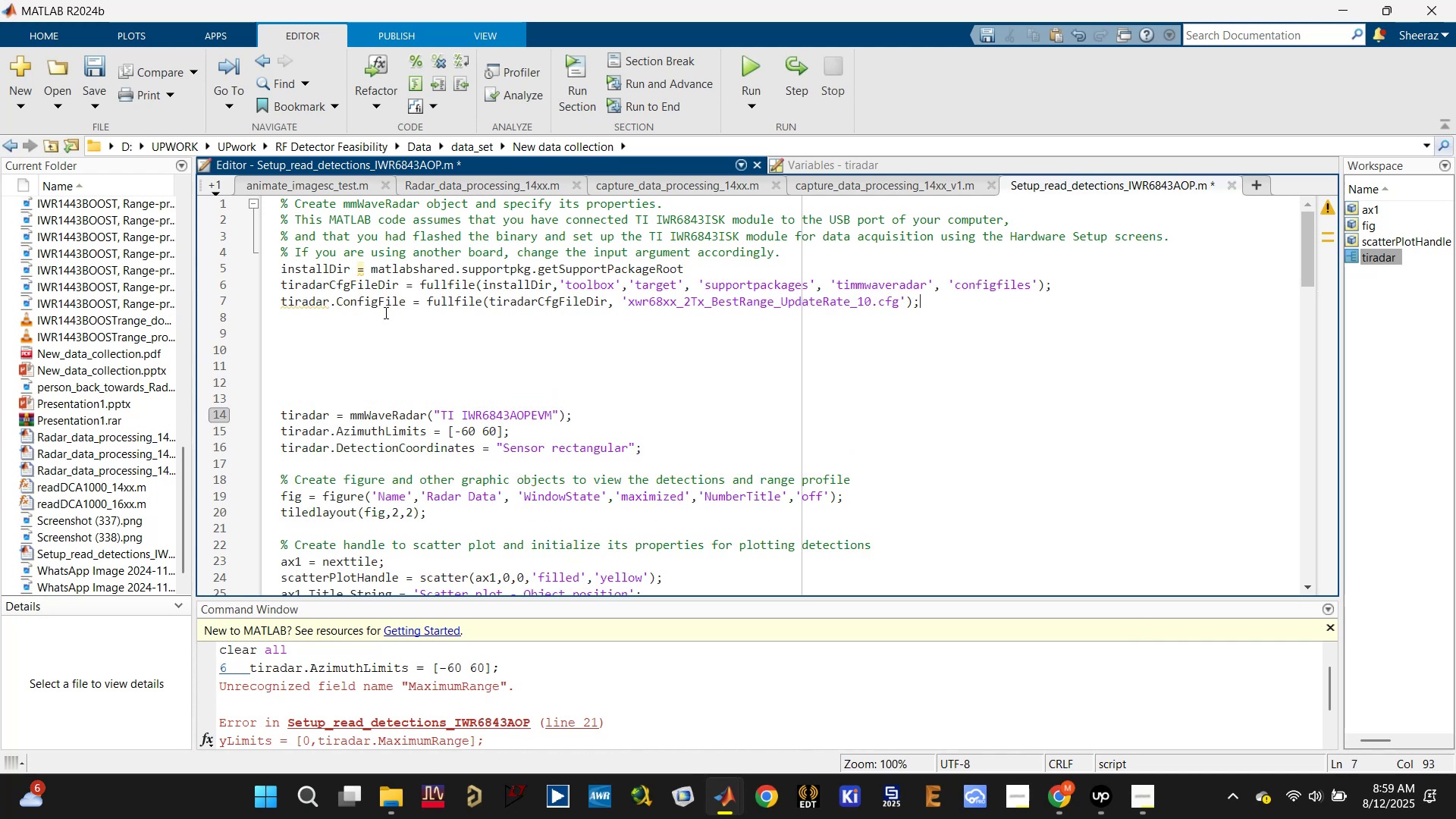 
left_click([365, 331])
 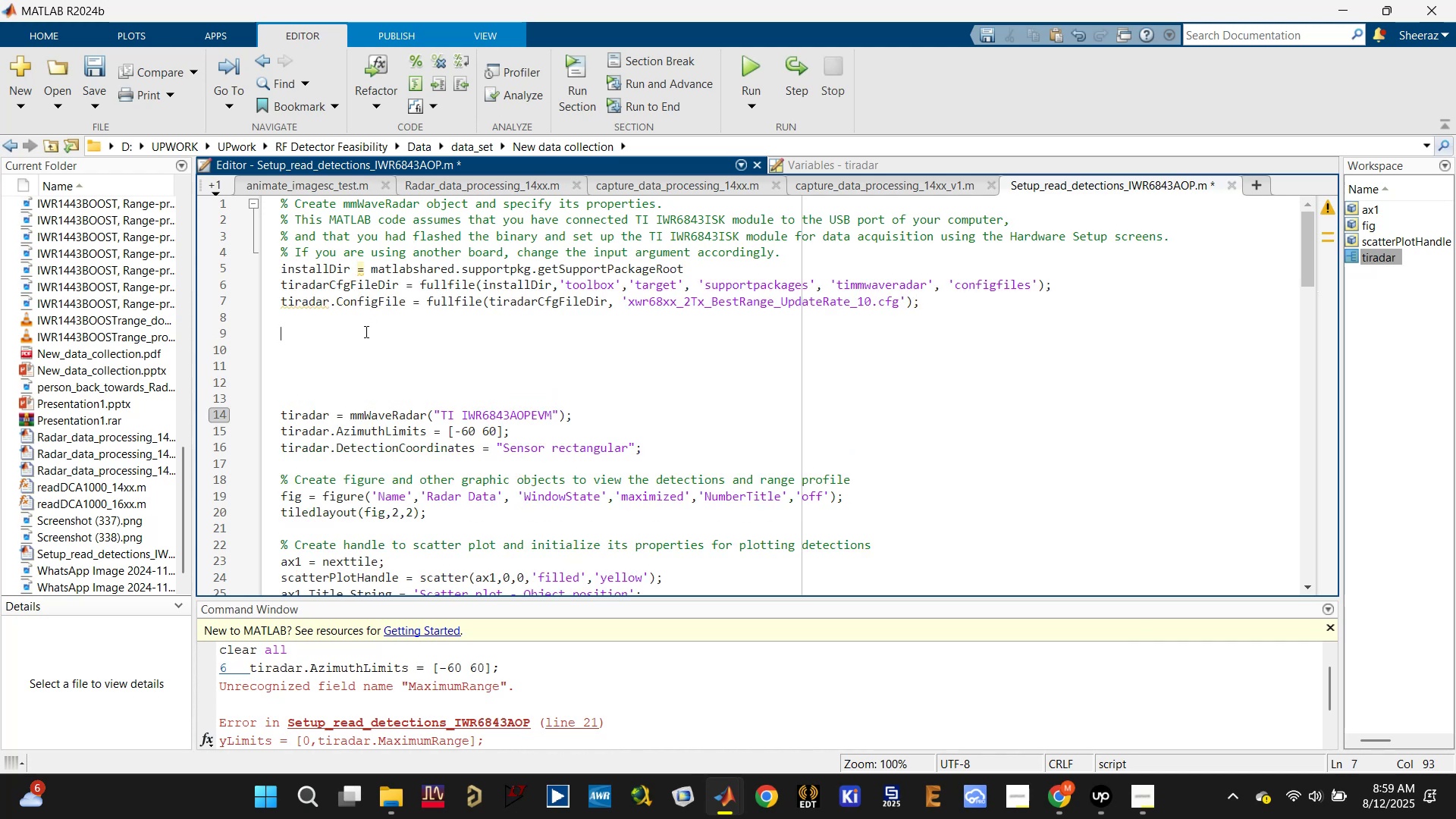 
key(Control+S)
 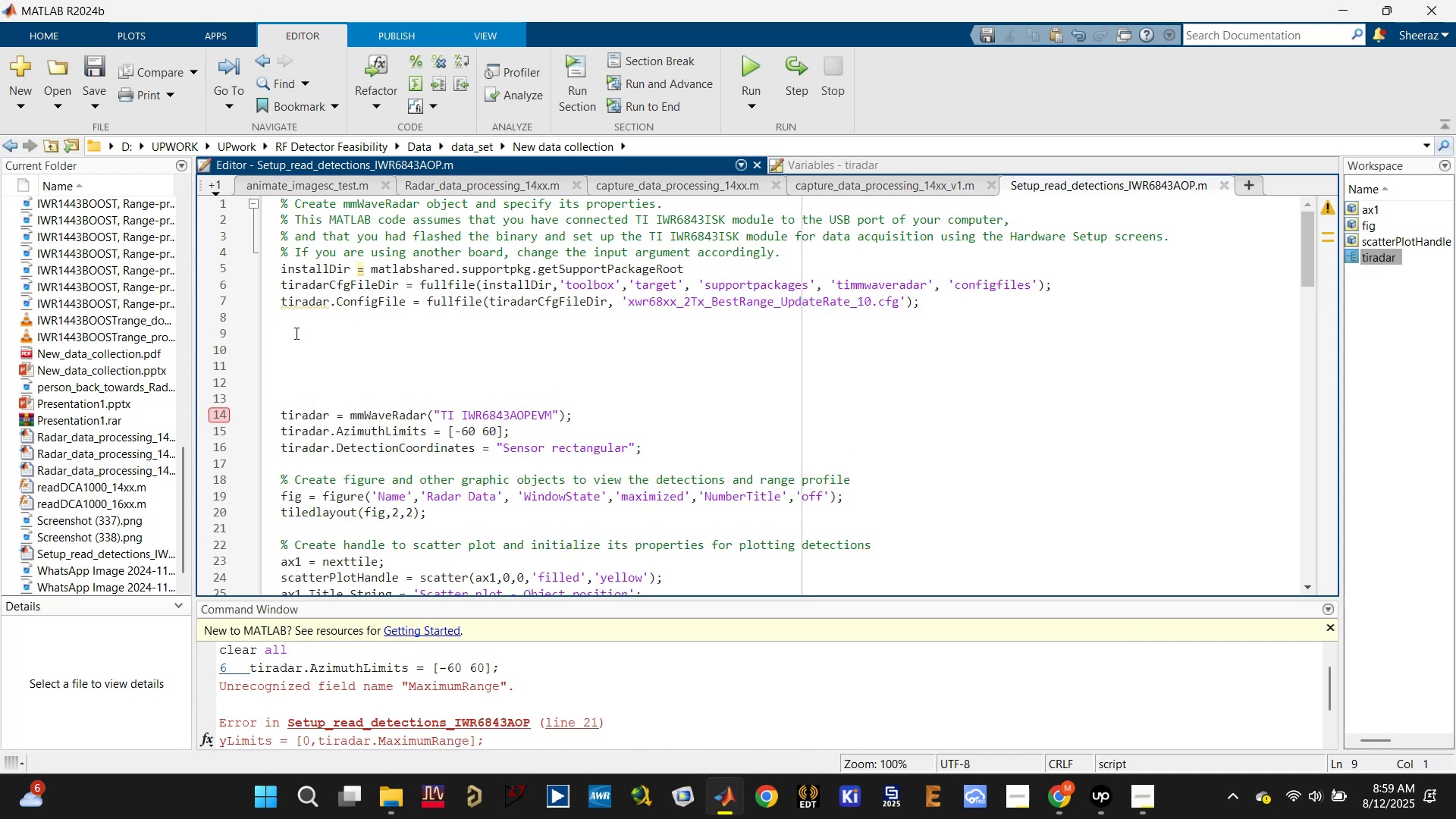 
type(%%)
 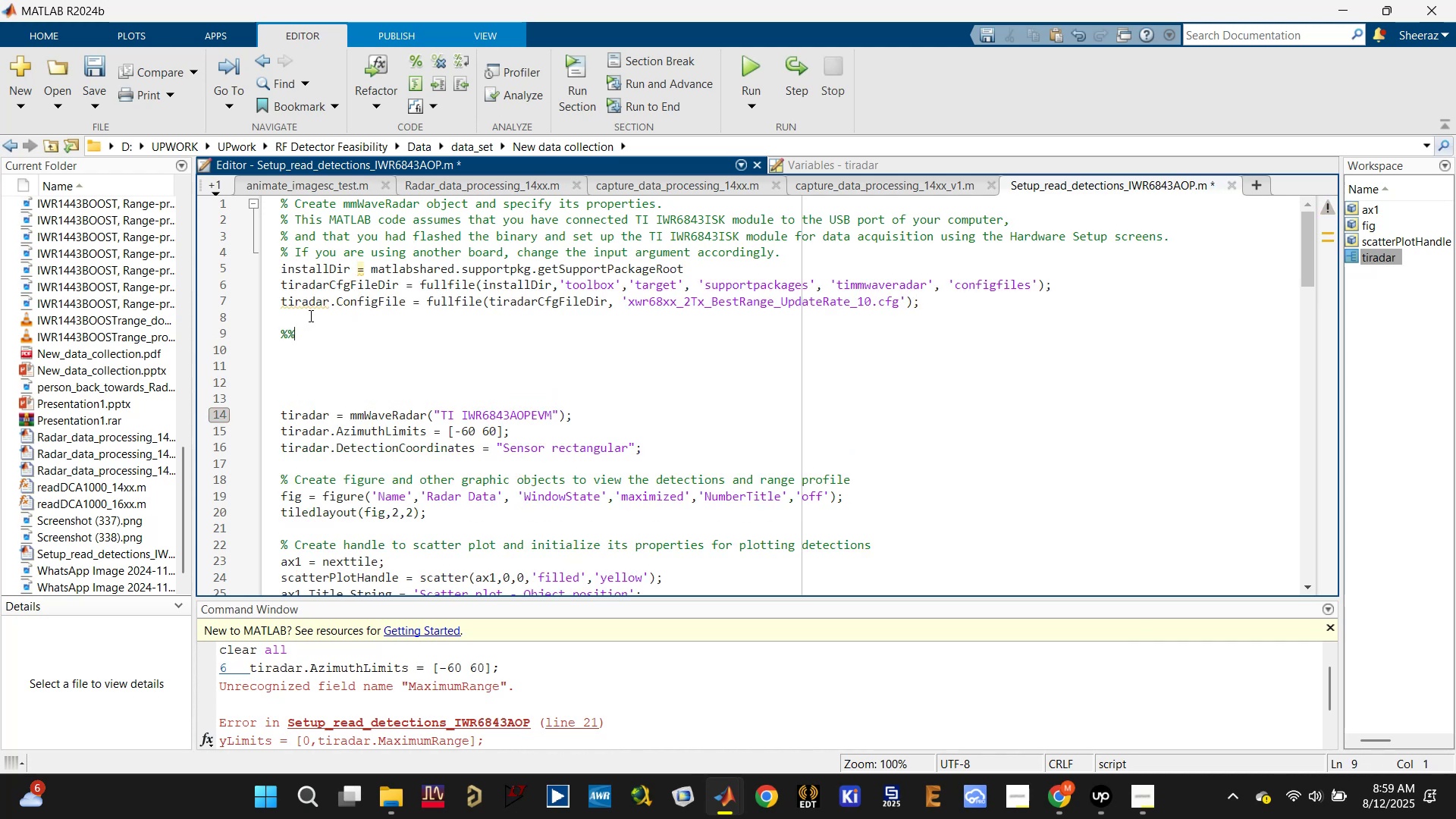 
left_click([316, 312])
 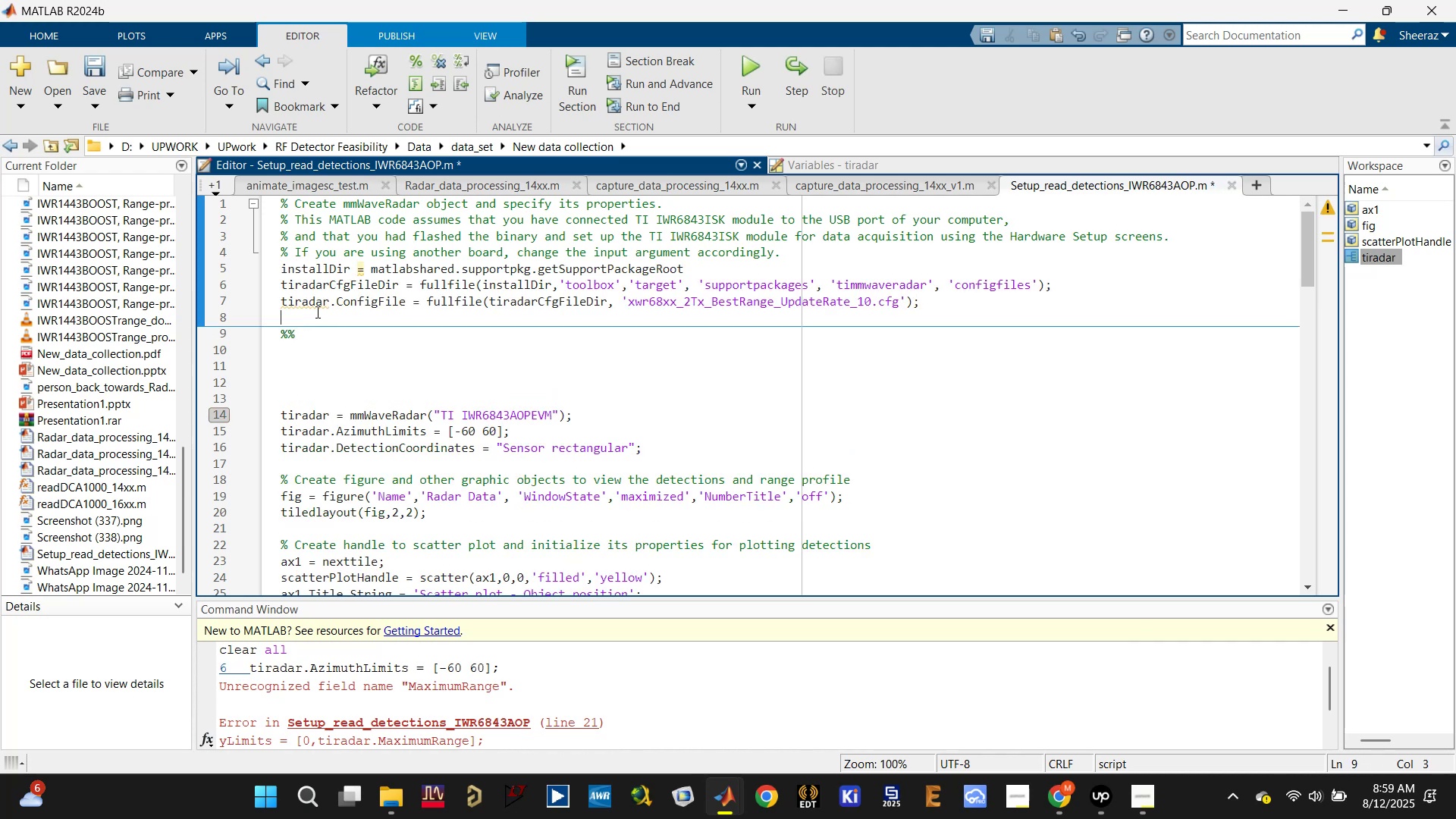 
hold_key(key=ControlLeft, duration=1.68)
 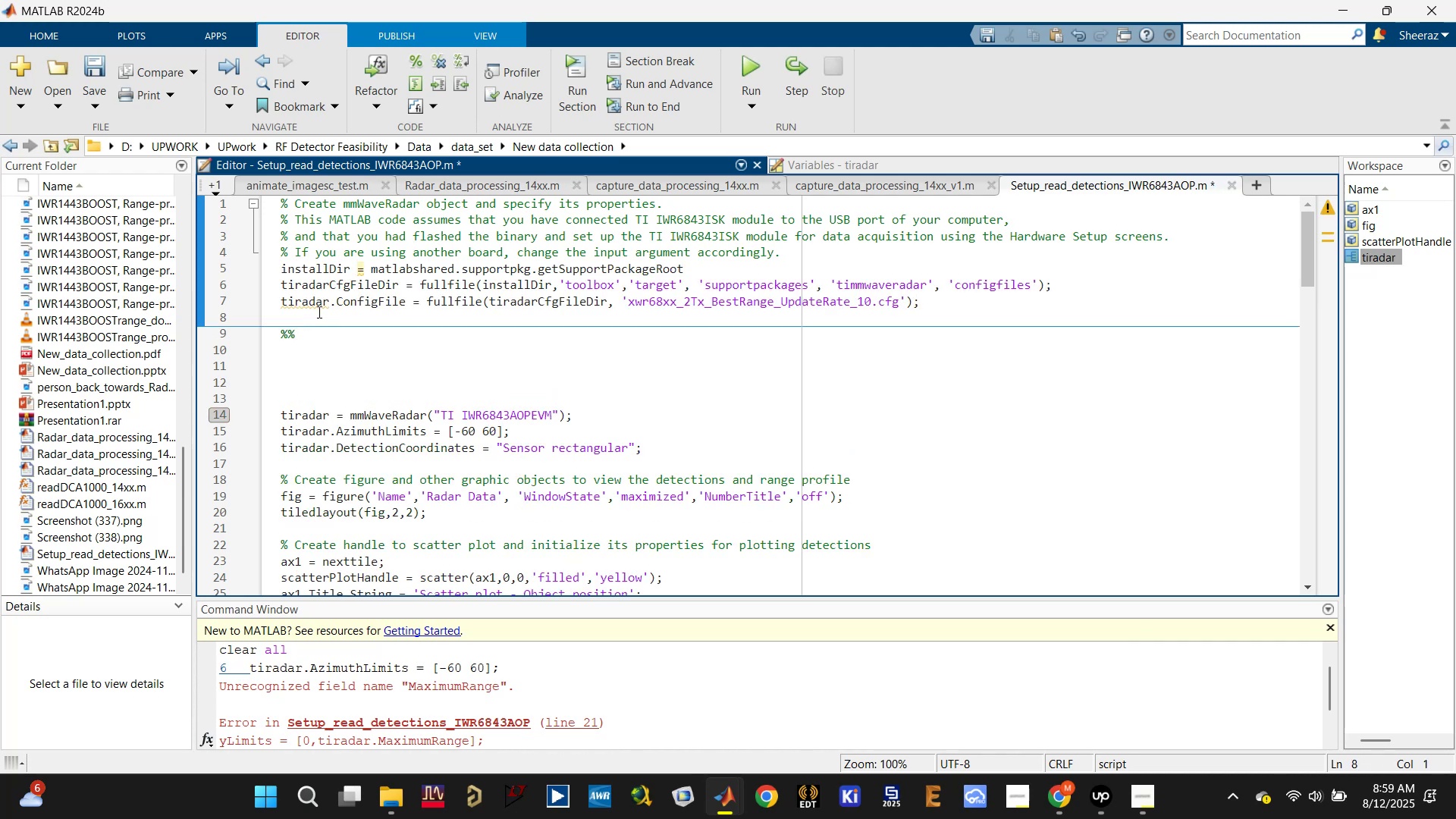 
scroll: coordinate [130, 261], scroll_direction: up, amount: 2.0
 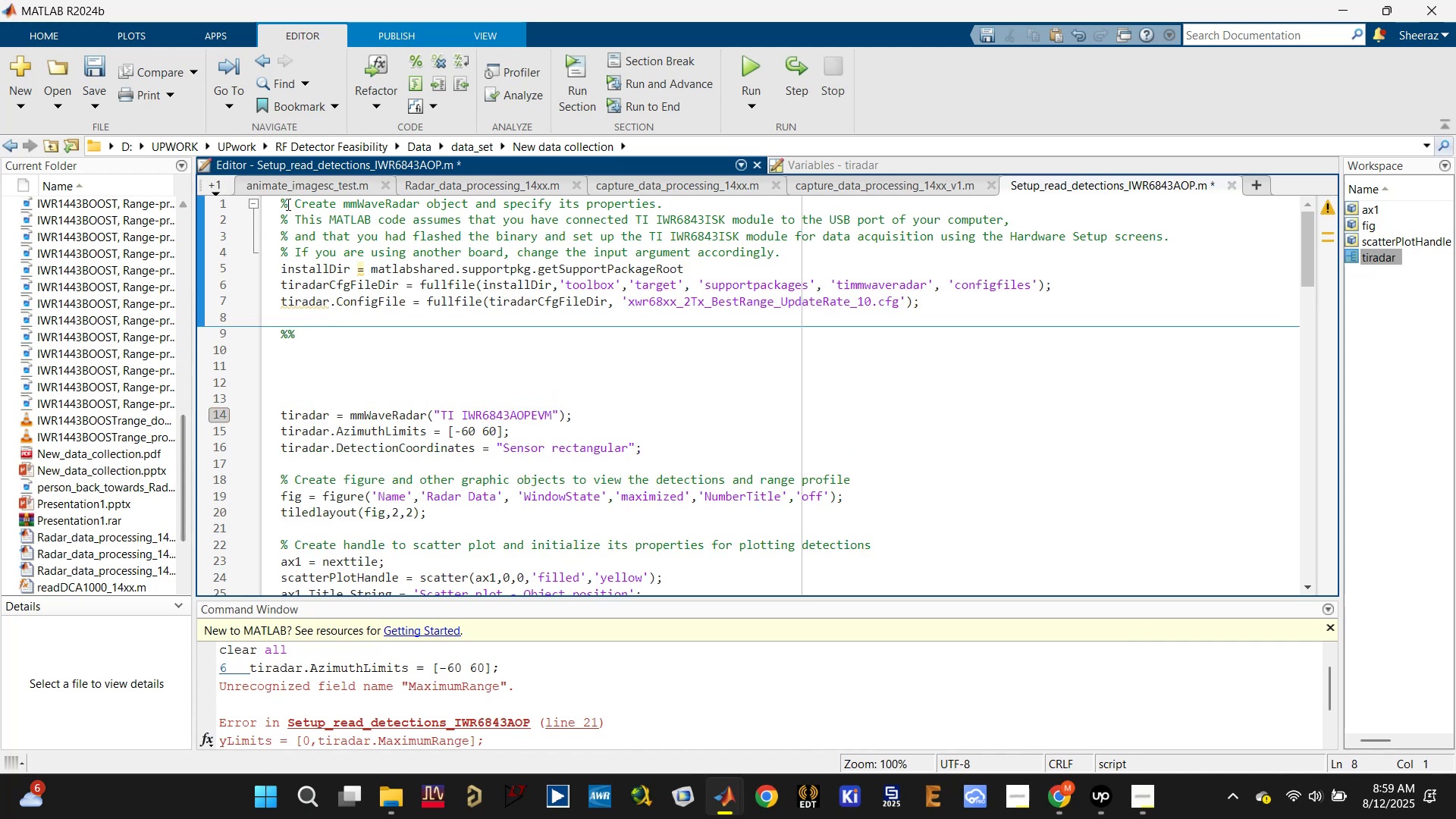 
left_click([281, 201])
 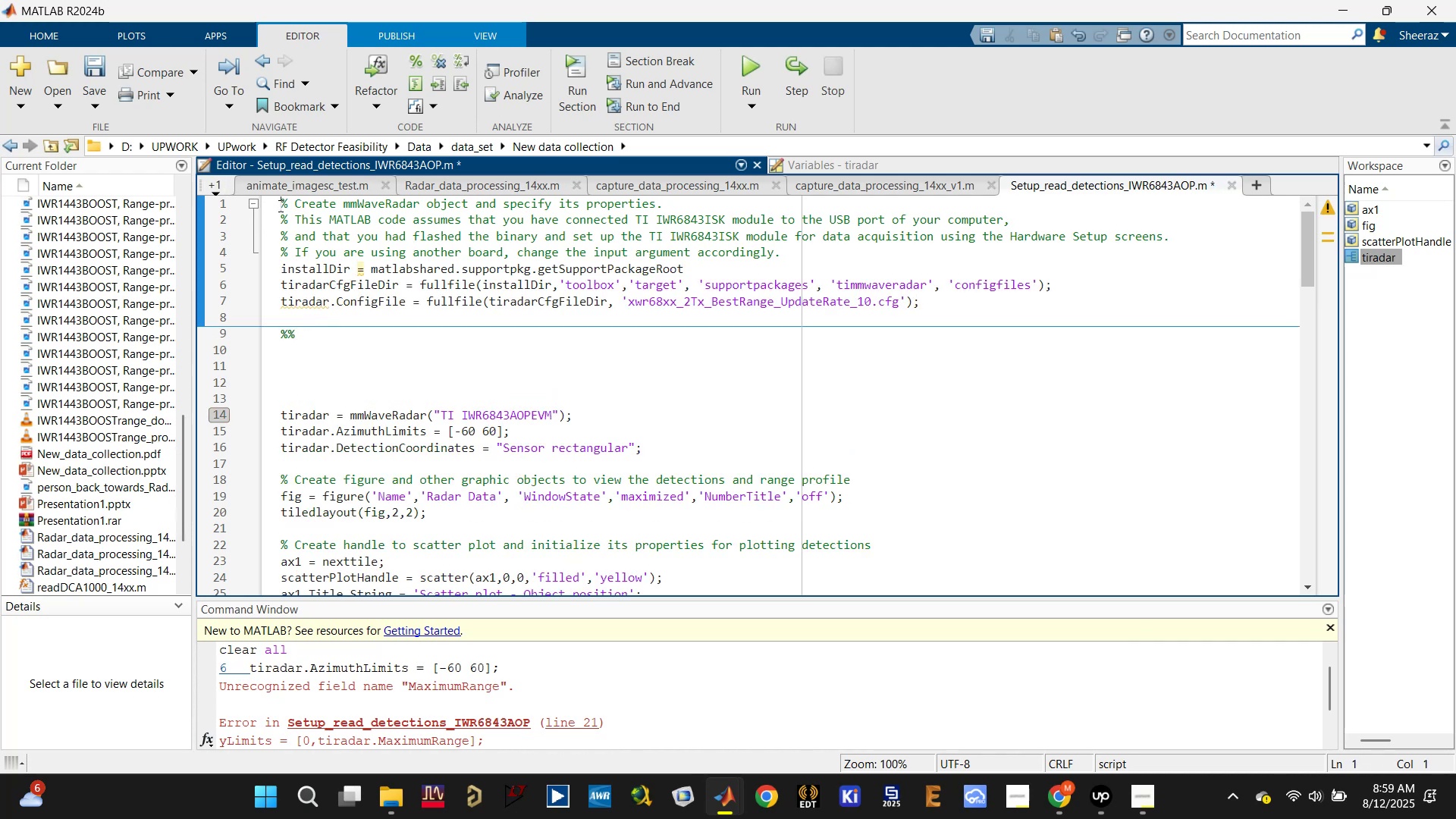 
key(Enter)
 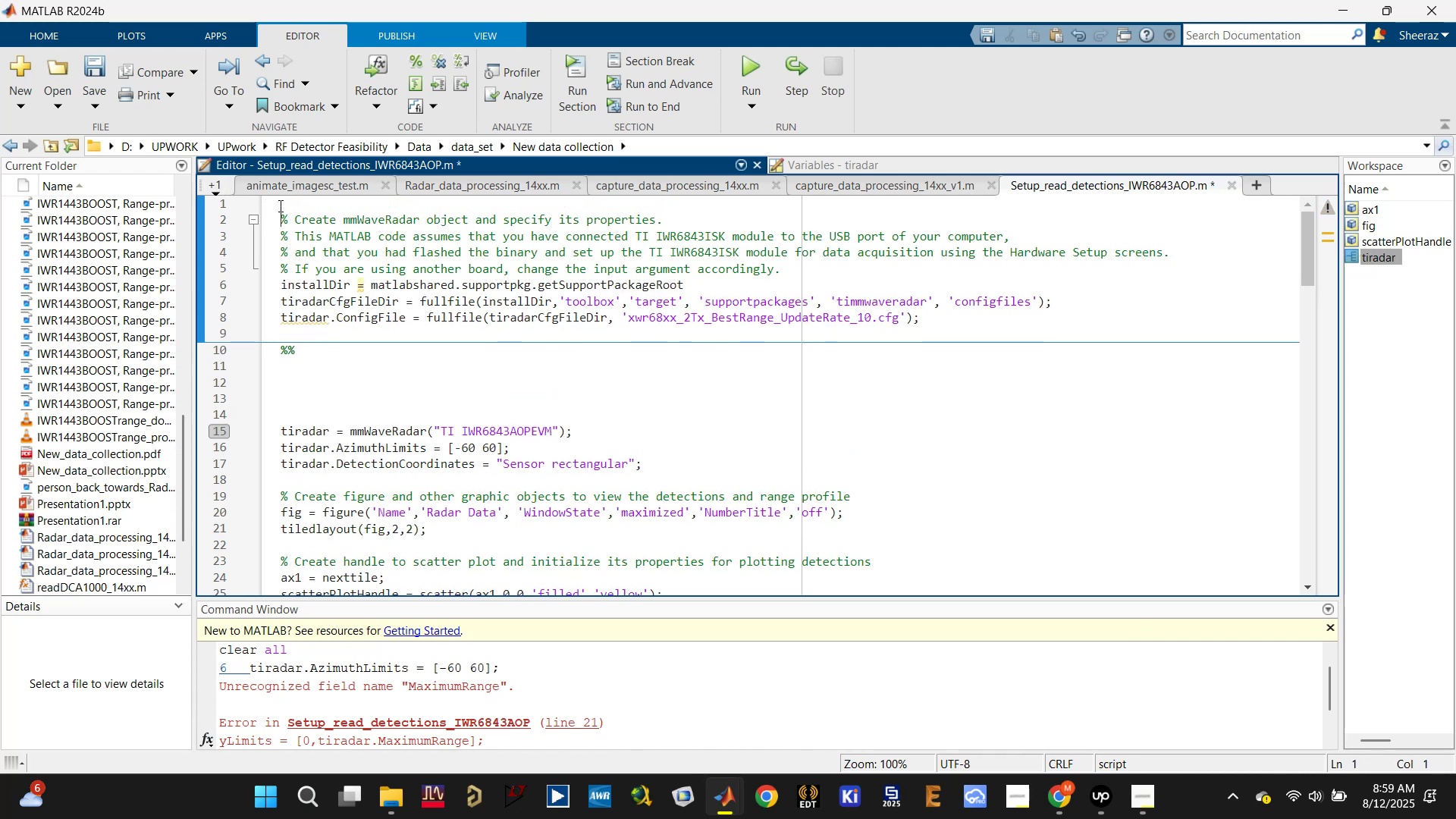 
key(ArrowUp)
 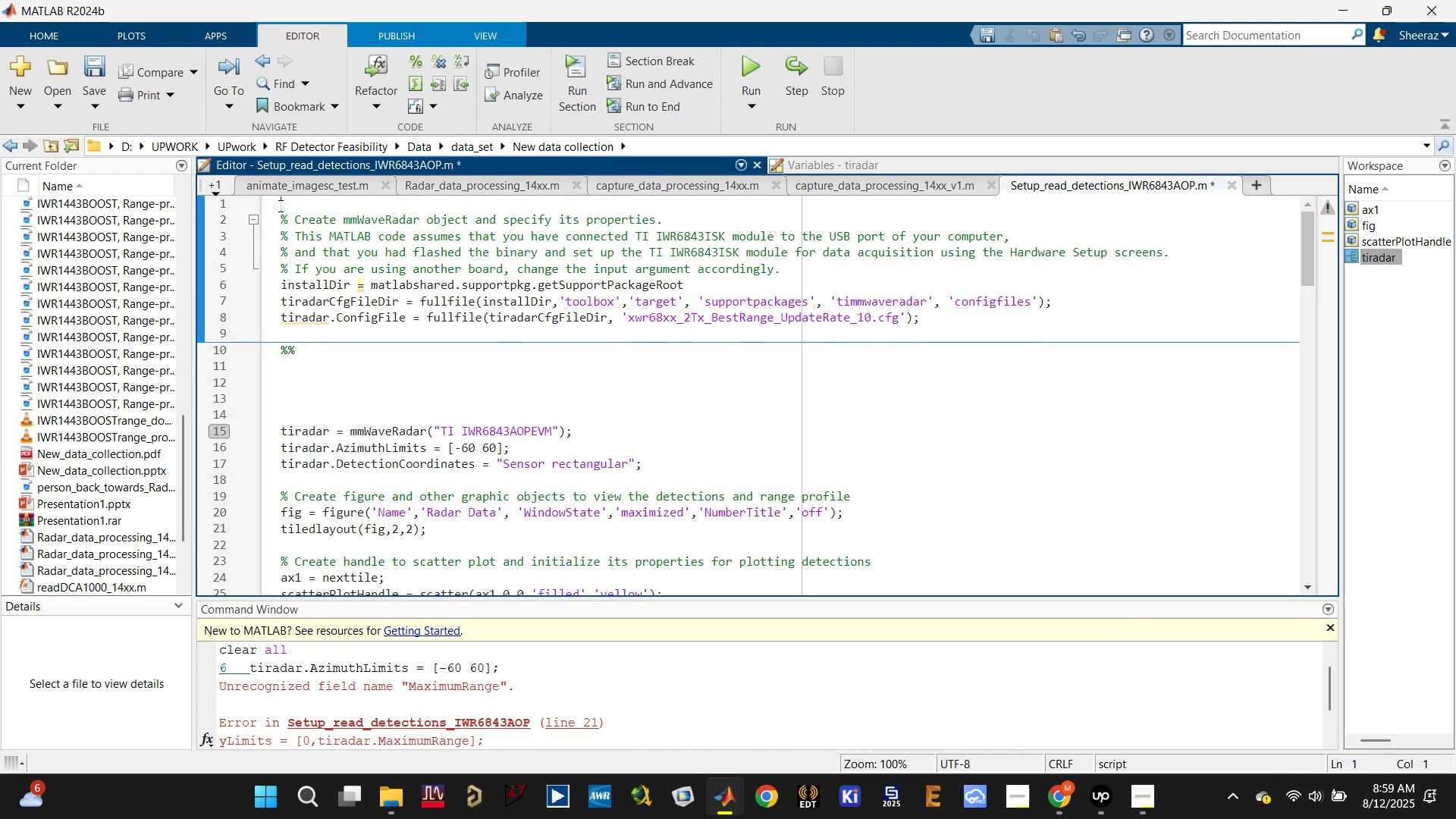 
type(clear all; calos)
key(Backspace)
key(Backspace)
key(Backspace)
key(Backspace)
type(lose all; clc;)
 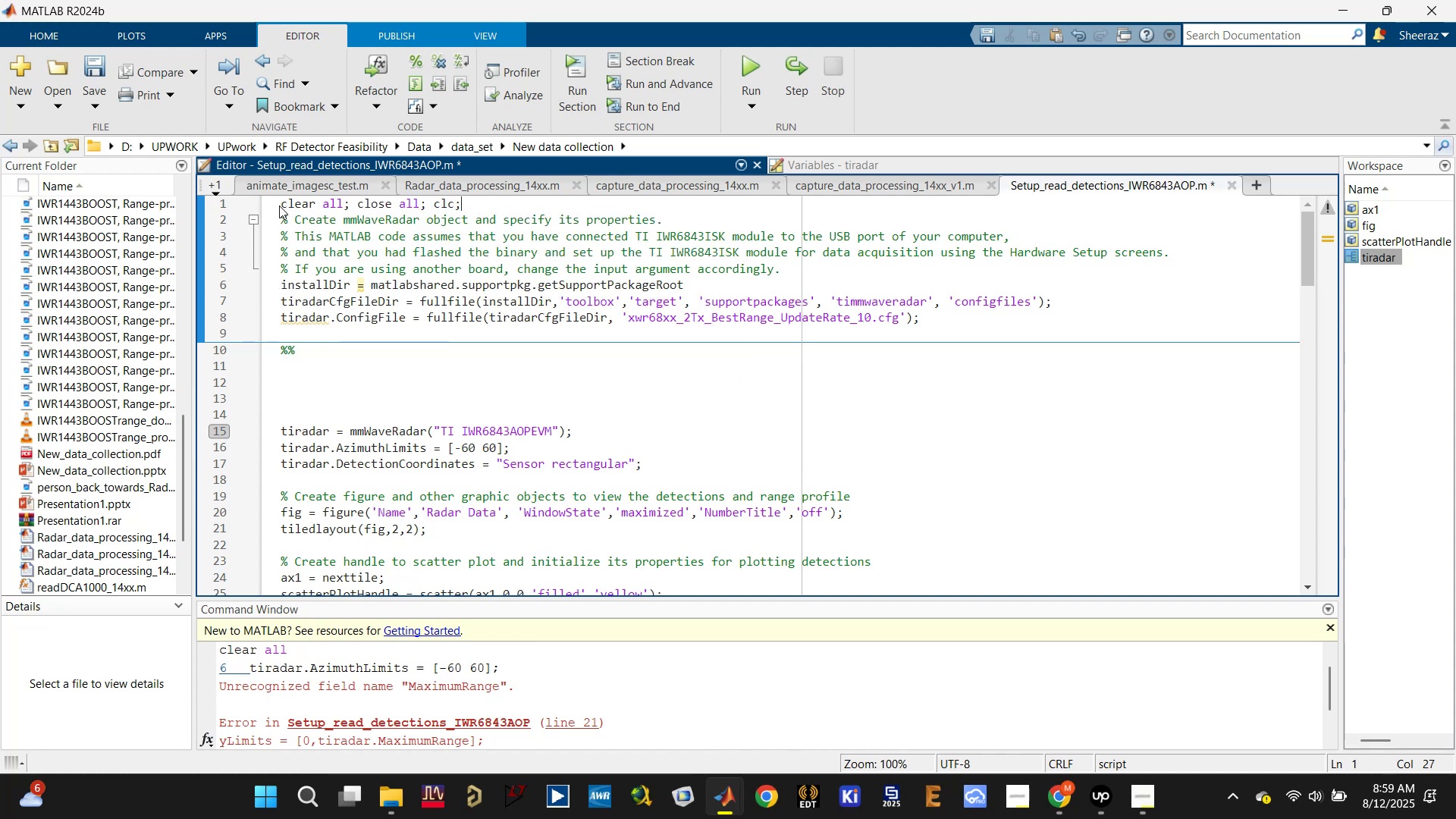 
key(Control+S)
 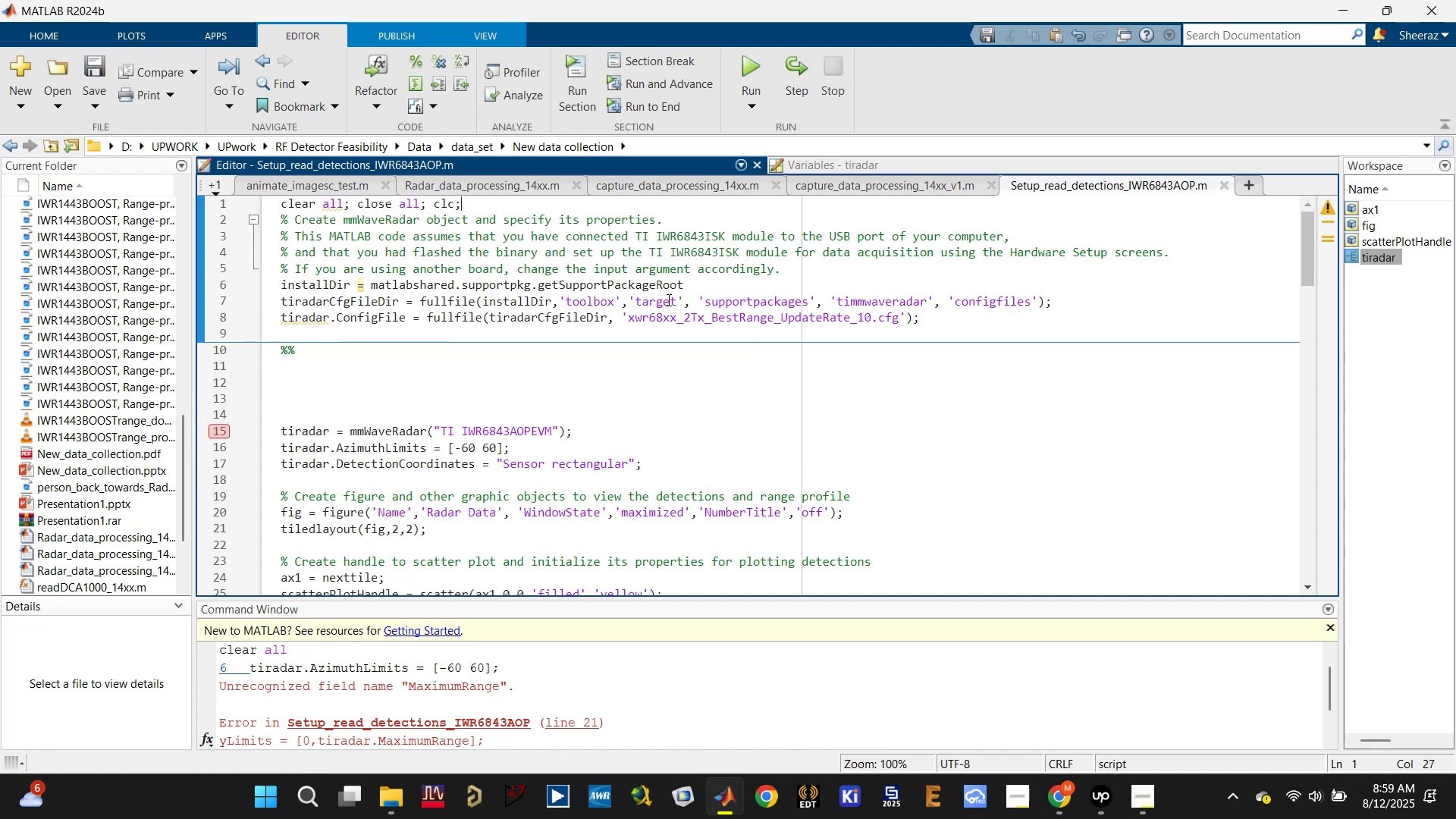 
left_click([707, 289])
 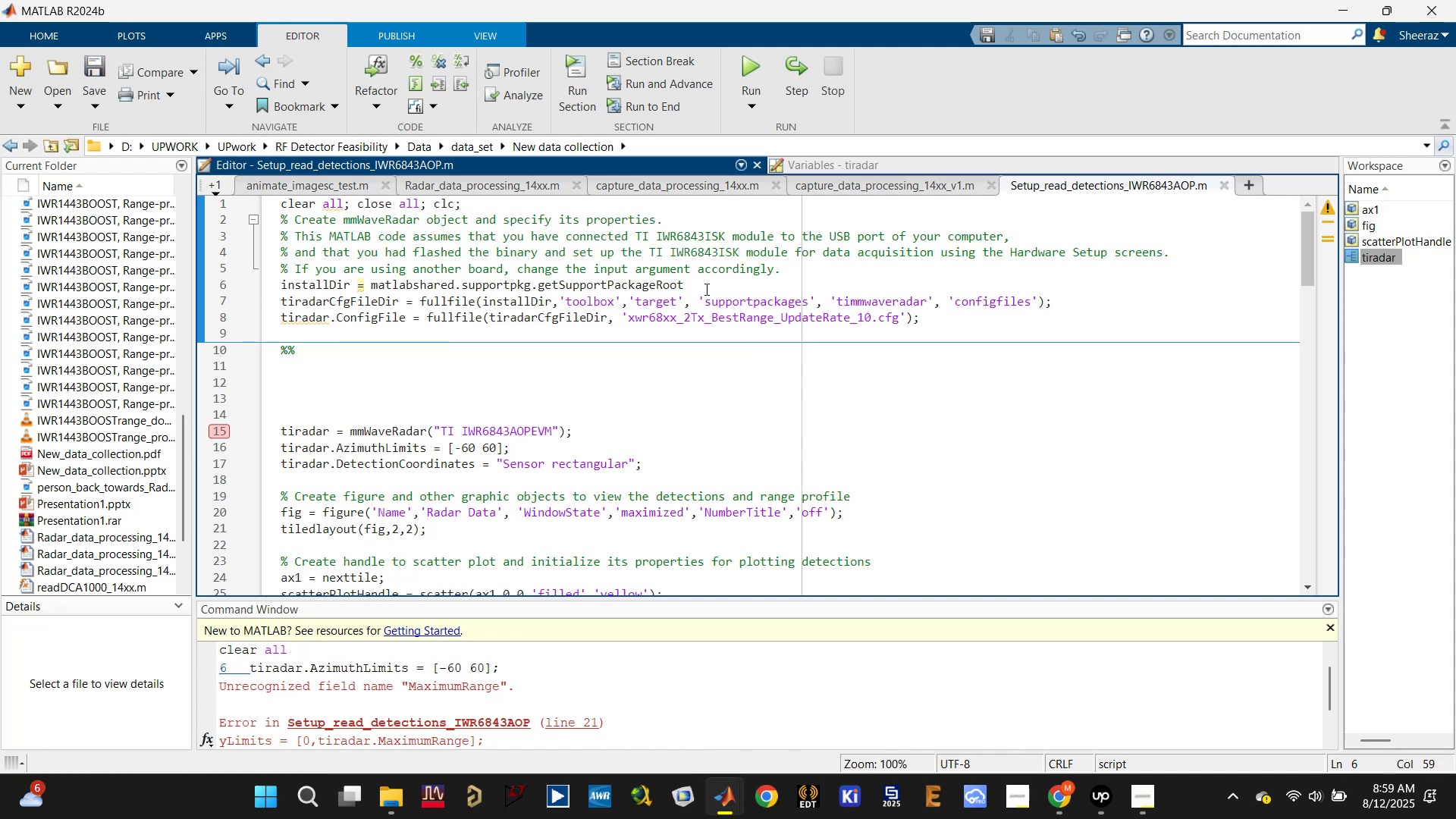 
key(Semicolon)
 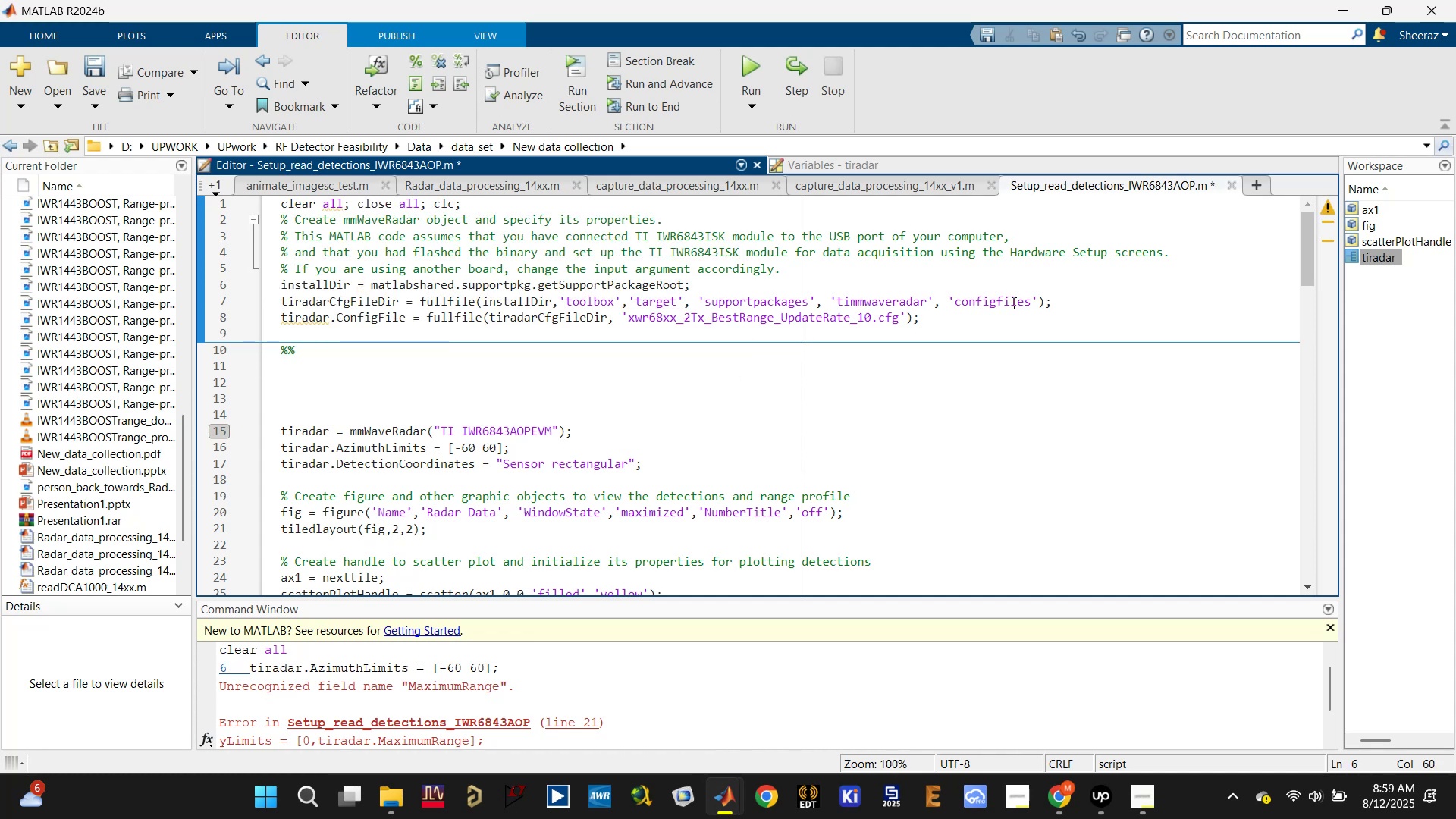 
left_click([1038, 325])
 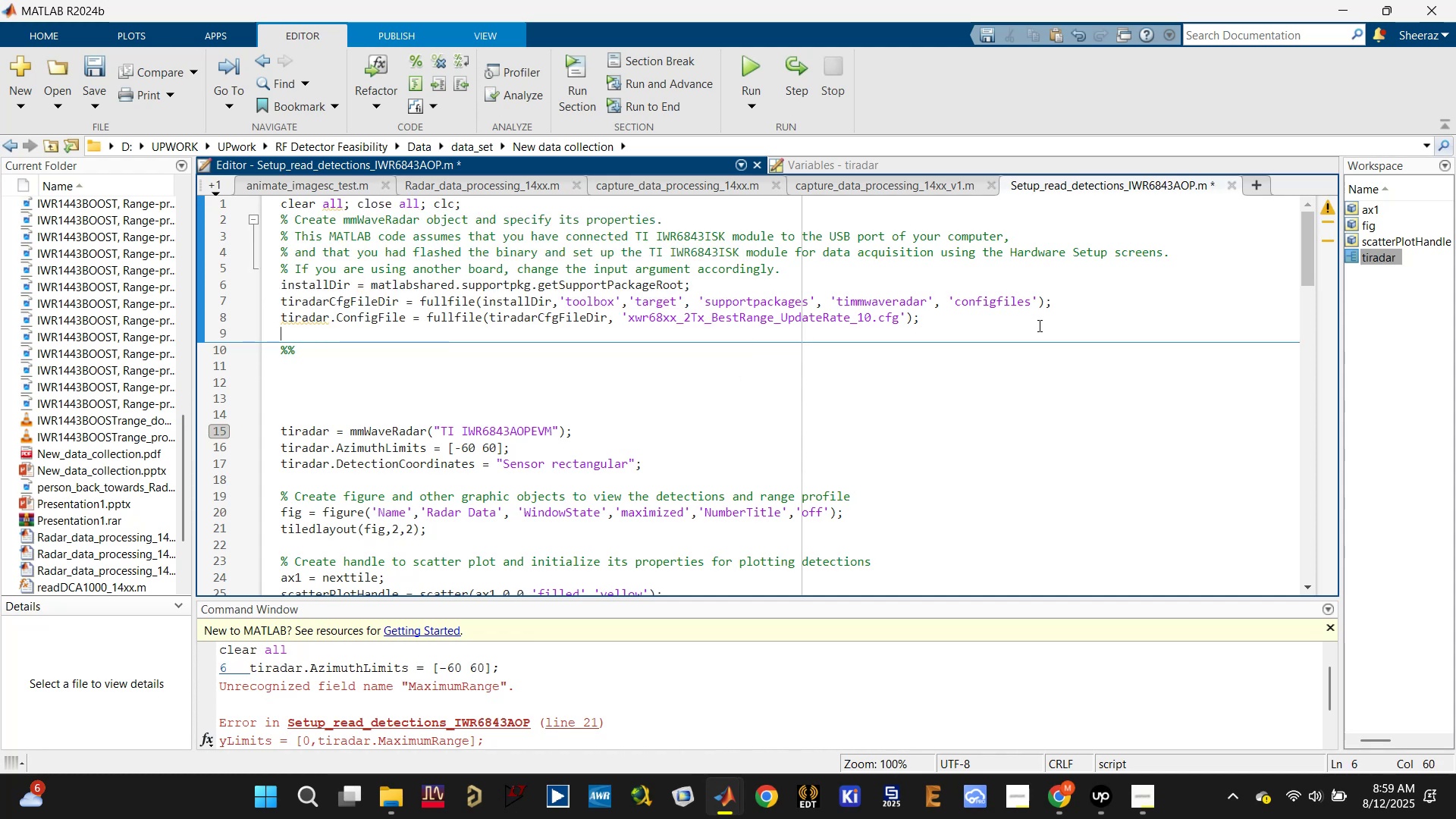 
key(Control+S)
 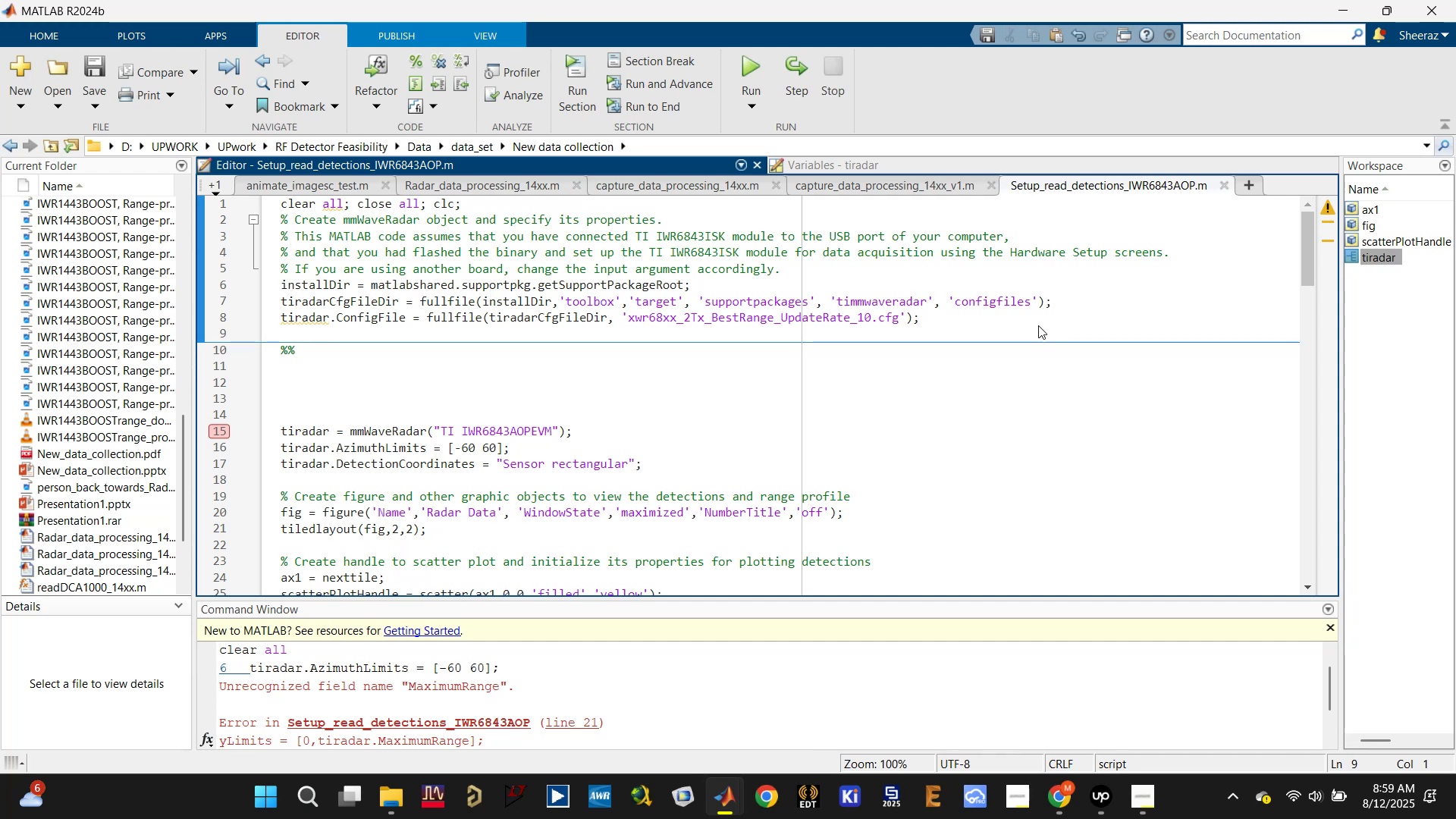 
key(Control+Enter)
 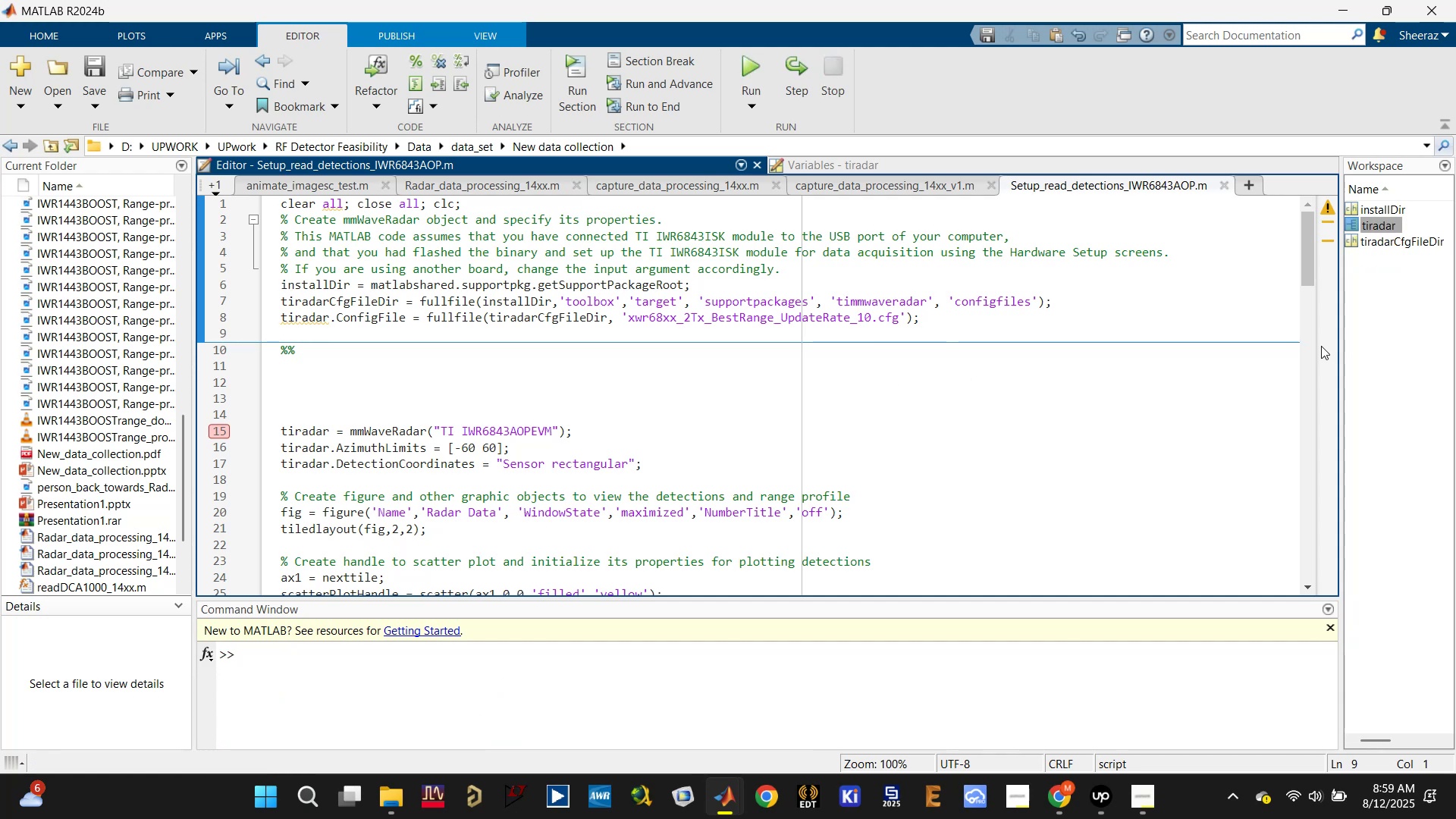 
left_click_drag(start_coordinate=[1341, 350], to_coordinate=[861, 355])
 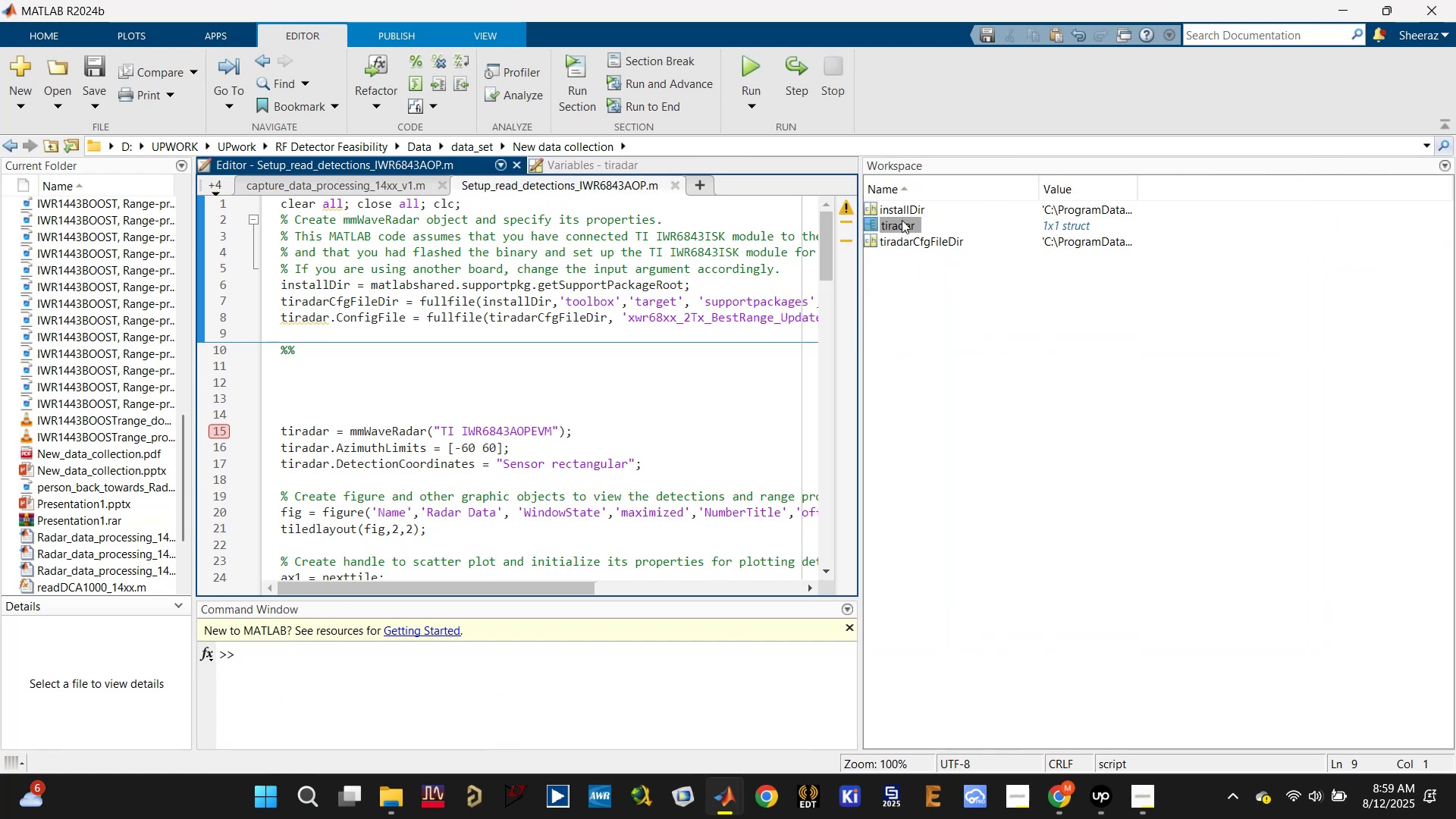 
double_click([901, 220])
 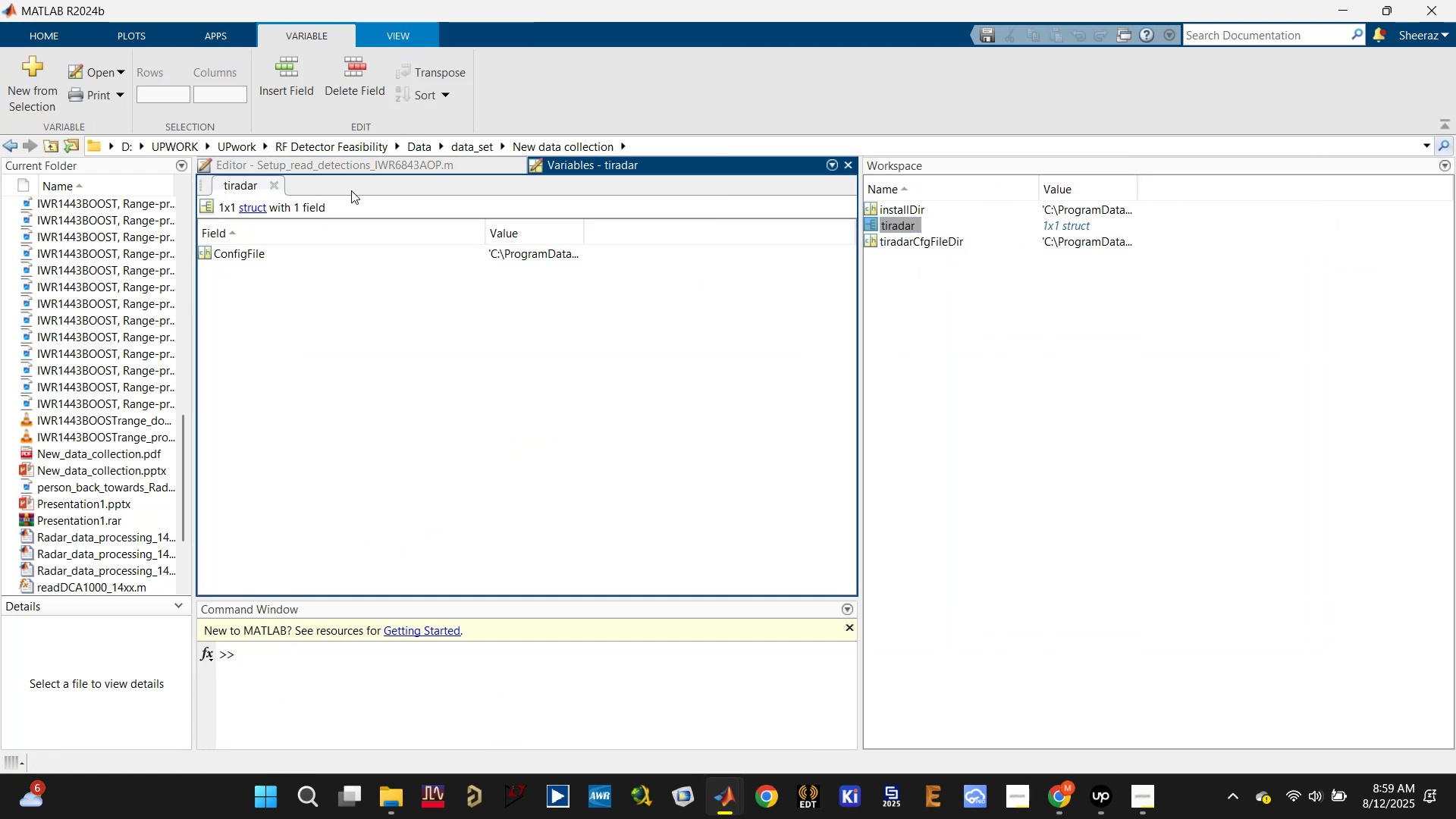 
left_click([379, 164])
 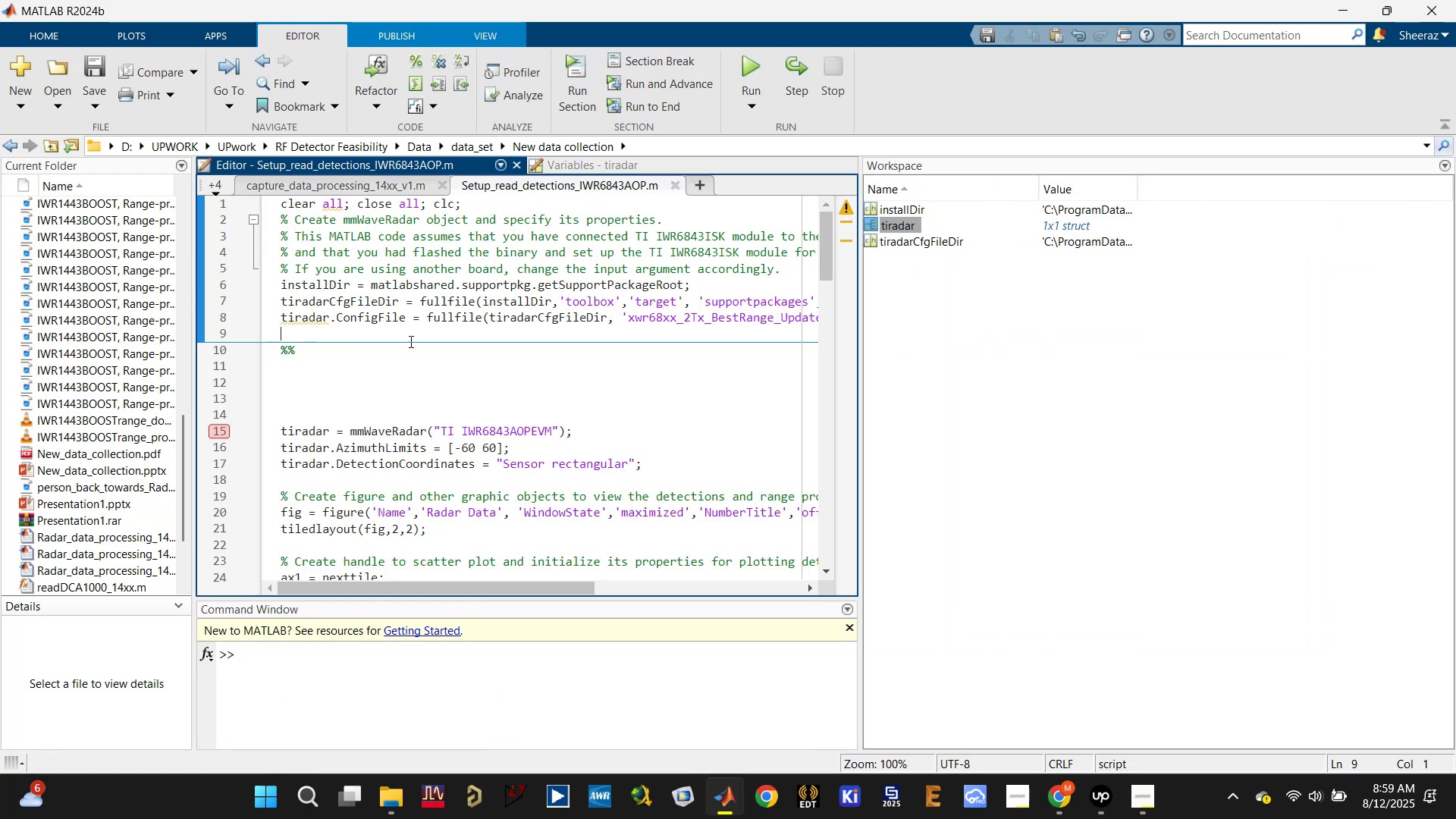 
left_click([396, 375])
 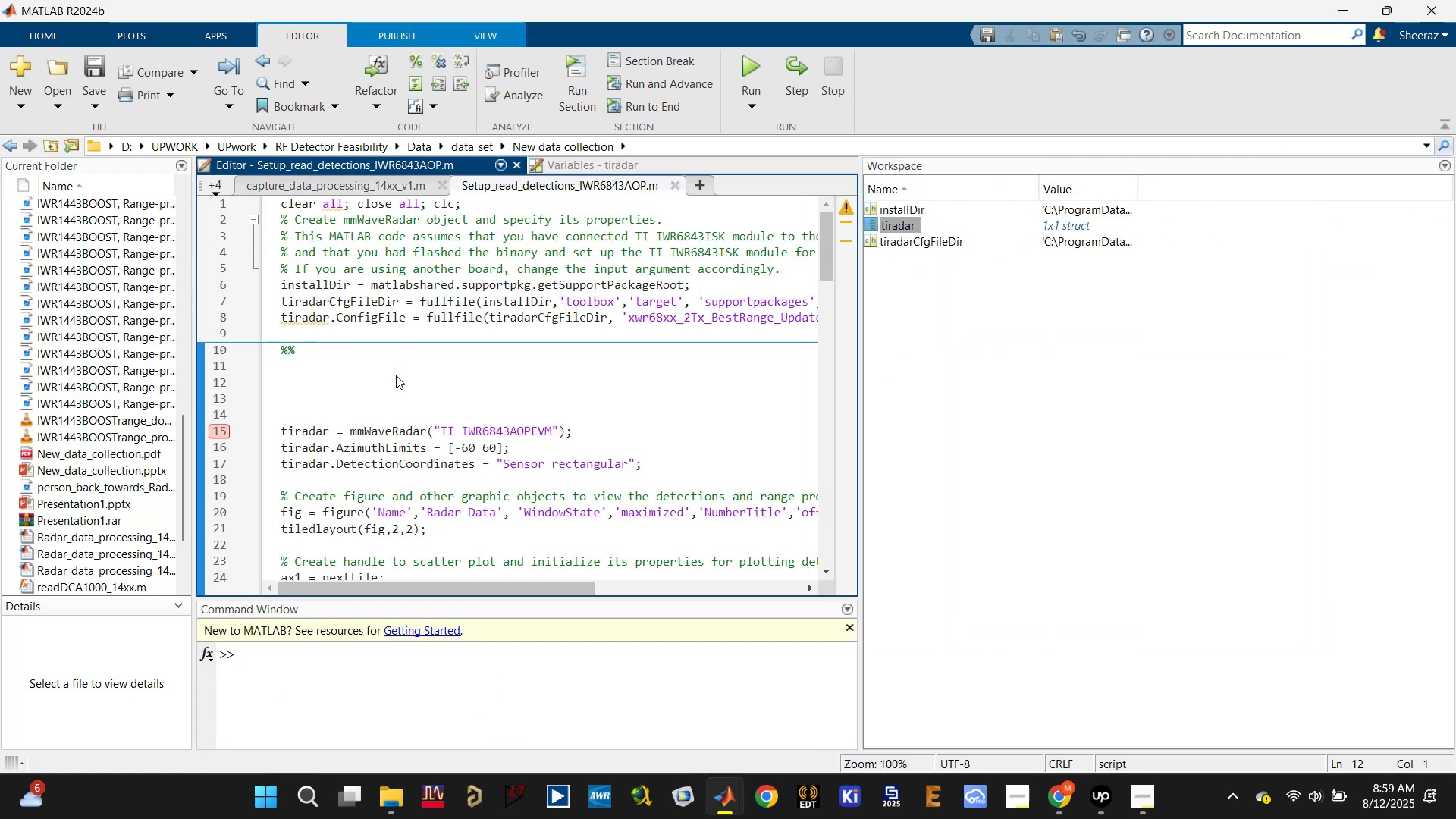 
scroll: coordinate [399, 375], scroll_direction: down, amount: 1.0
 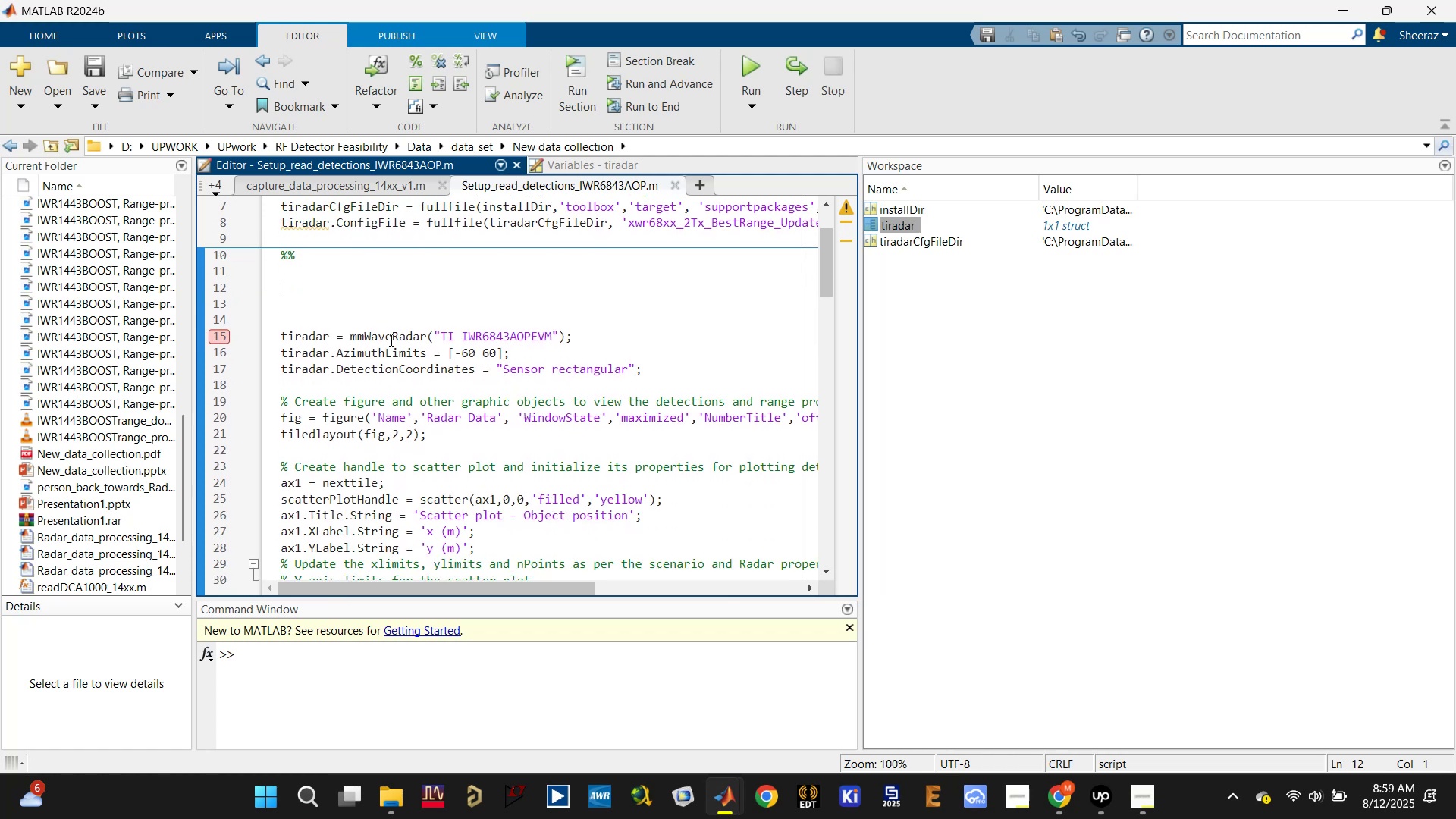 
double_click([390, 332])
 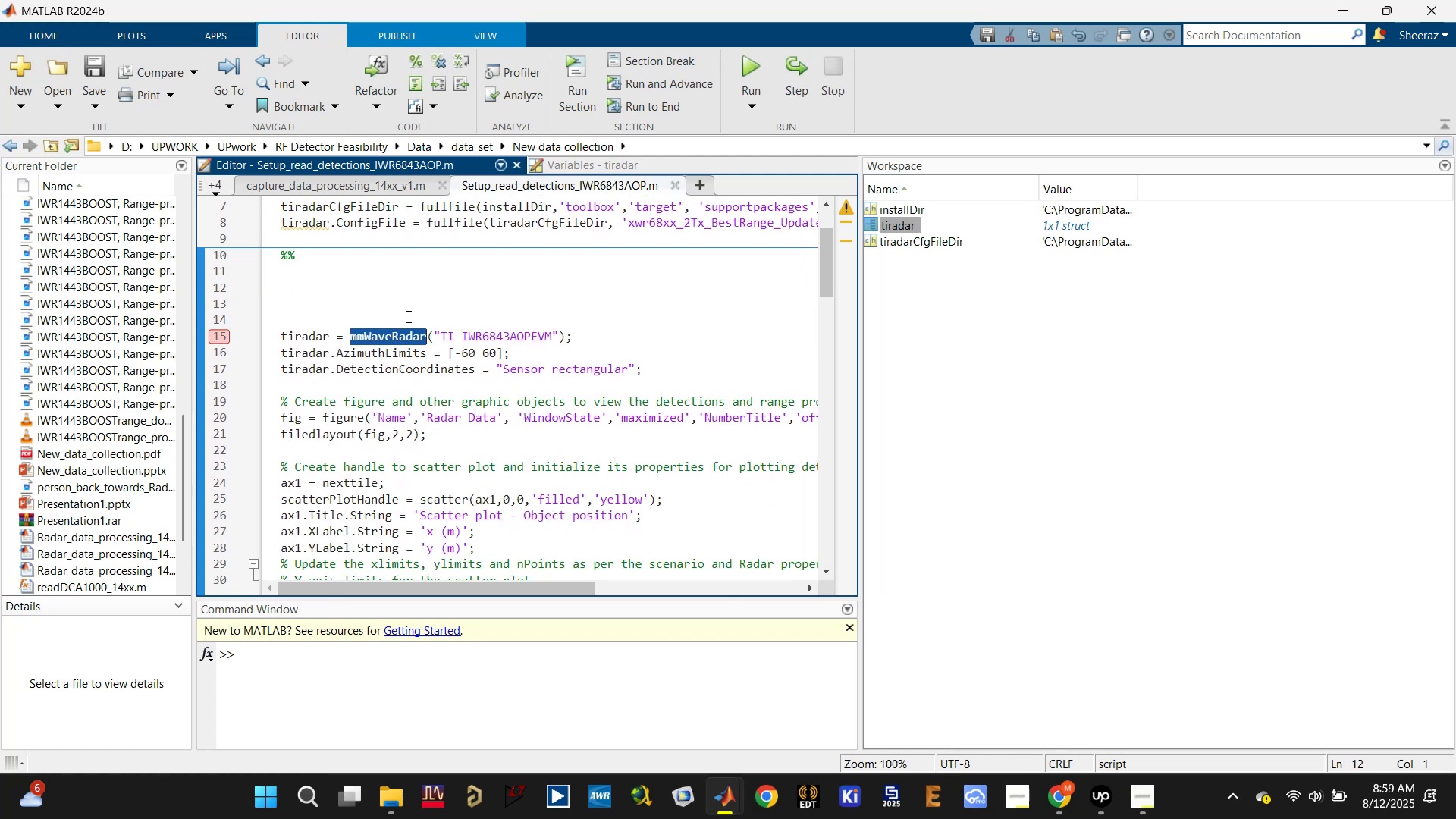 
triple_click([427, 294])
 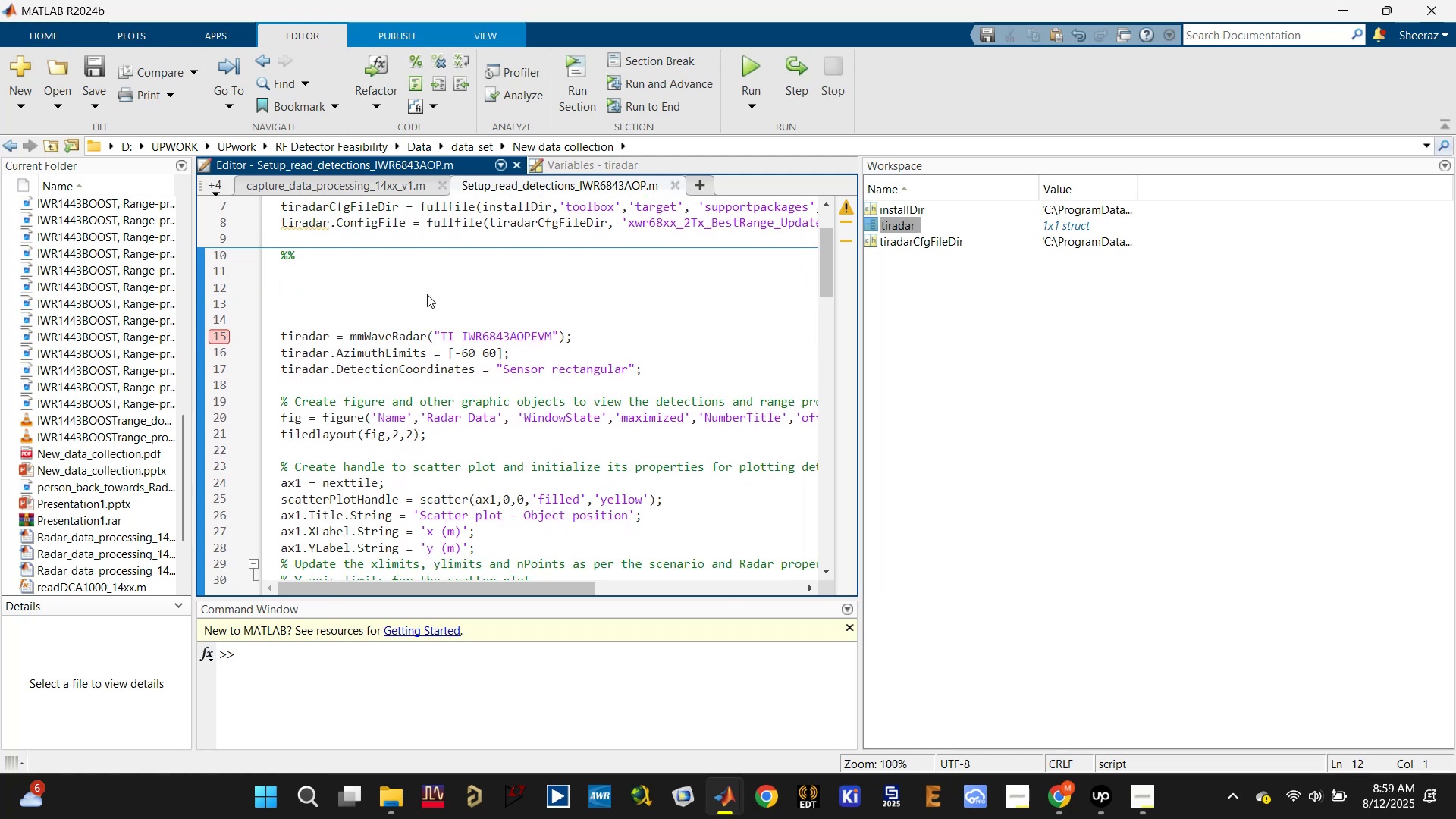 
scroll: coordinate [427, 294], scroll_direction: down, amount: 2.0
 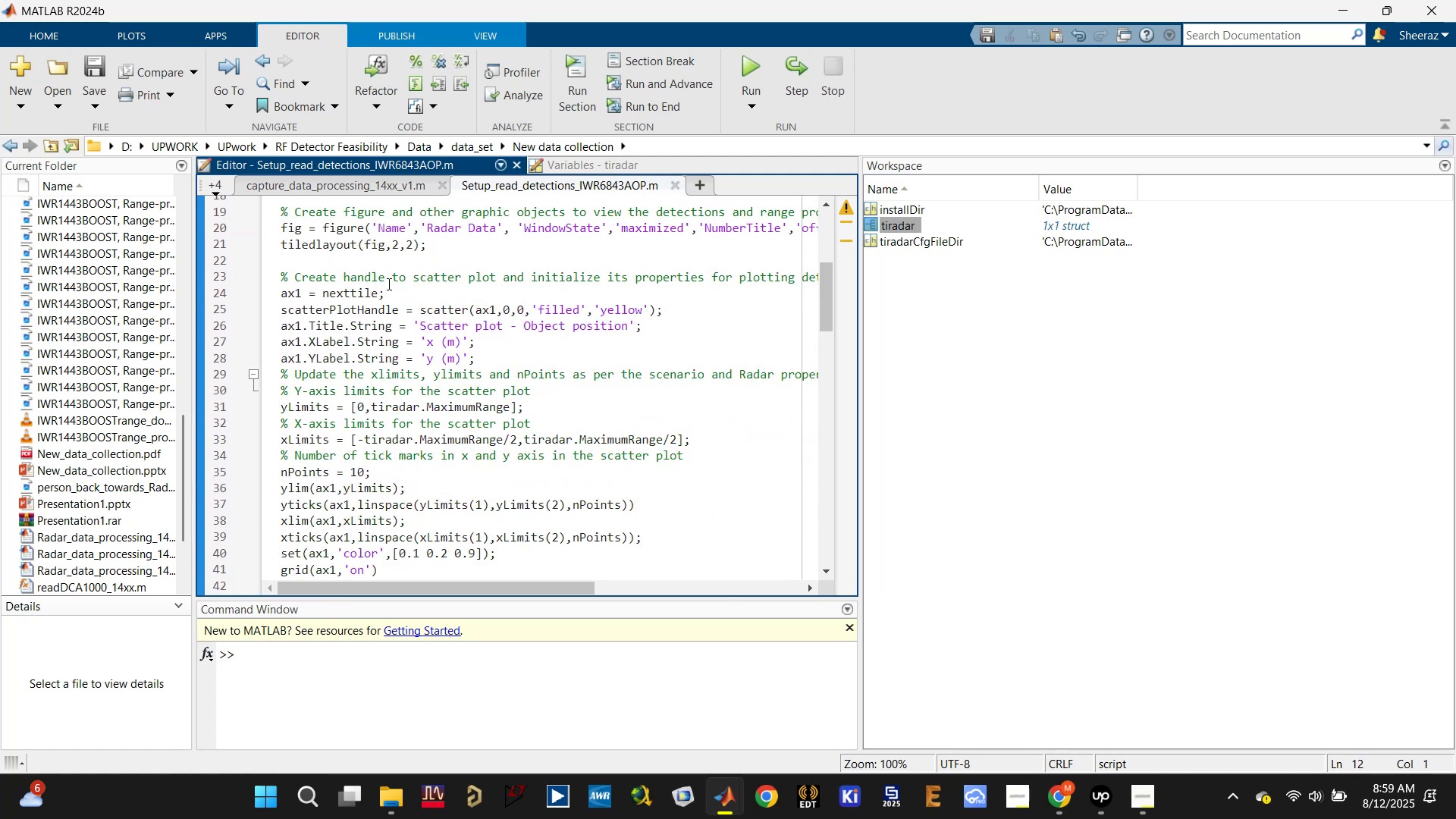 
left_click([387, 271])
 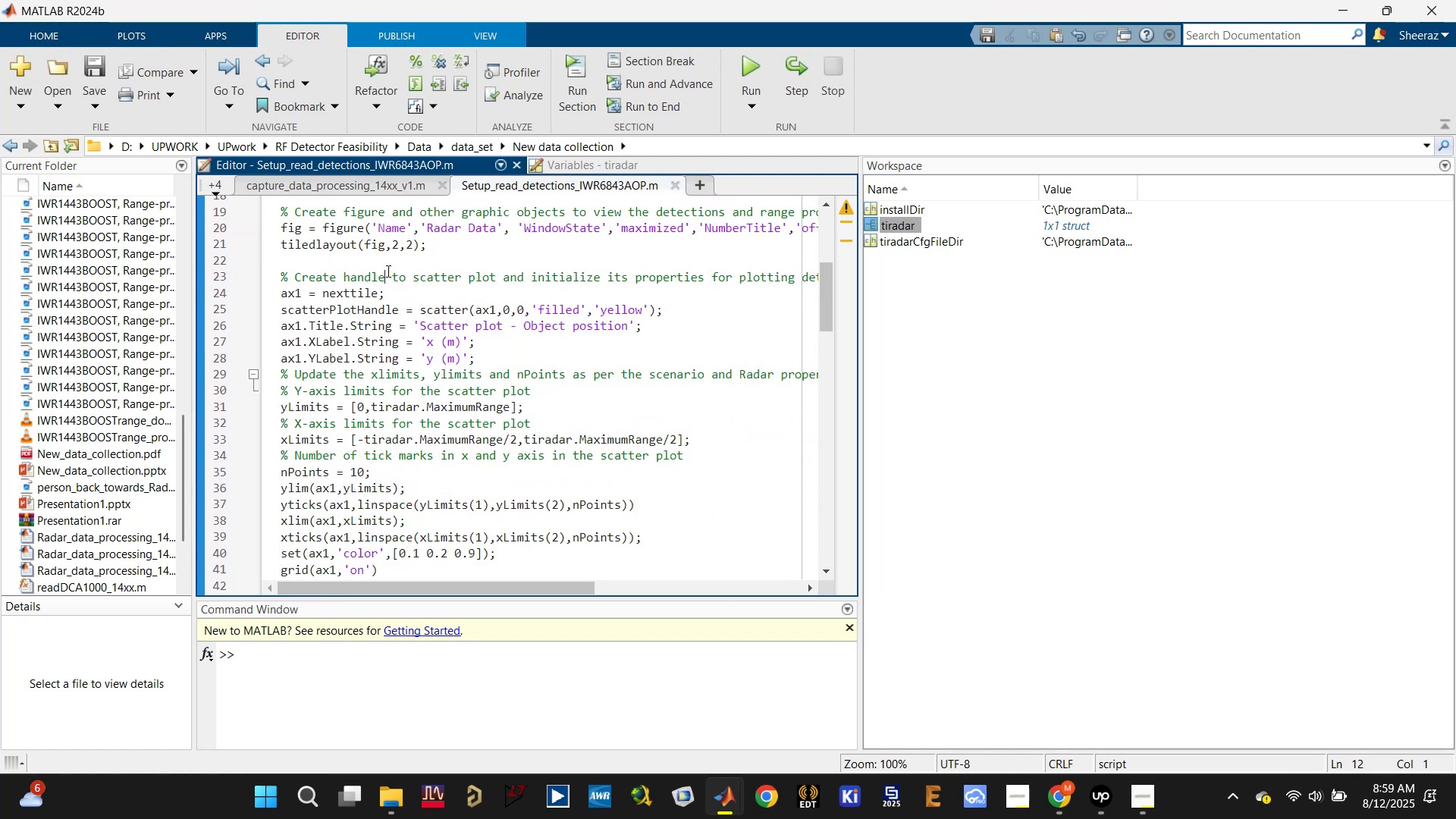 
key(Shift+ShiftLeft)
 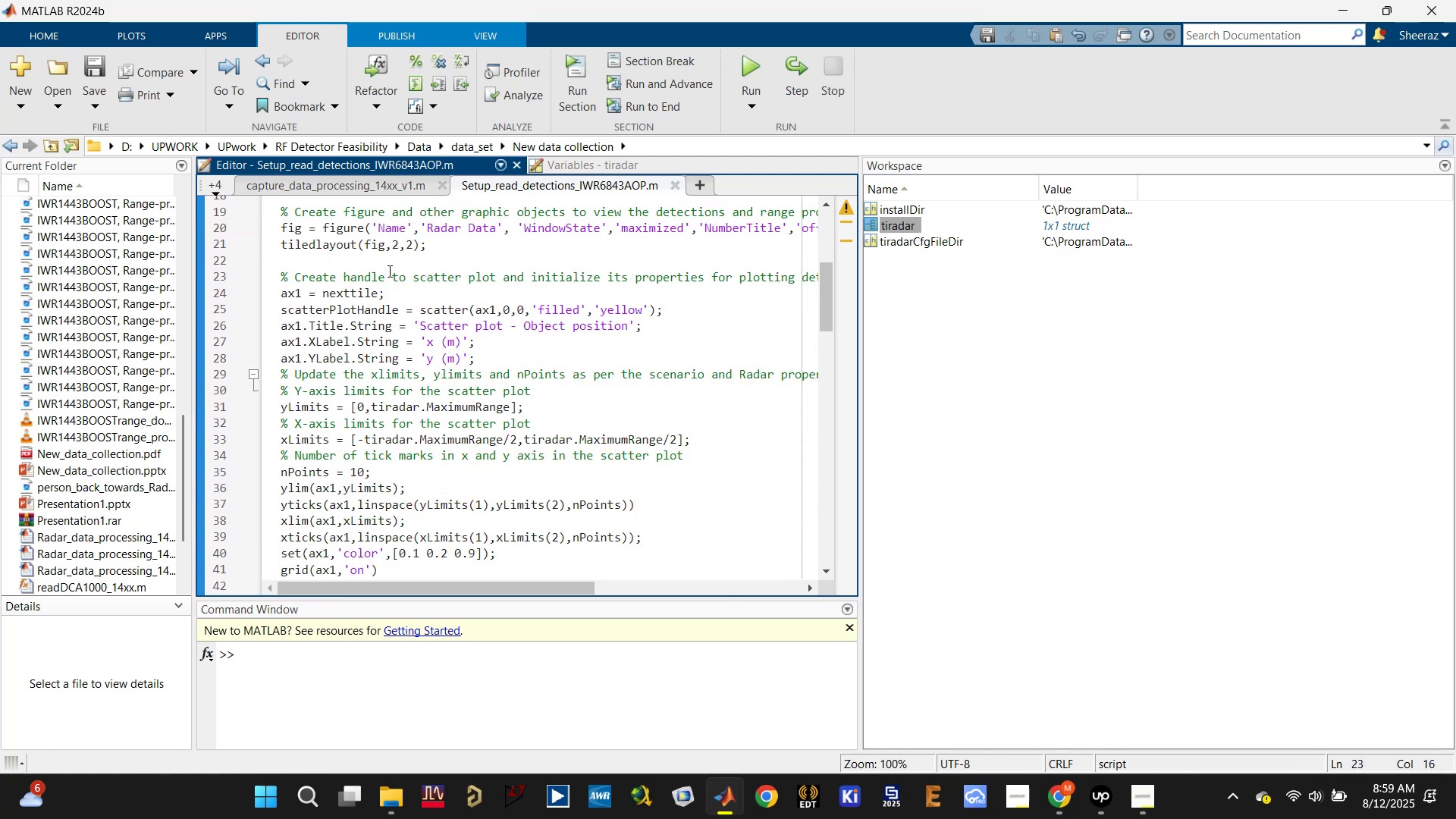 
scroll: coordinate [394, 268], scroll_direction: up, amount: 2.0
 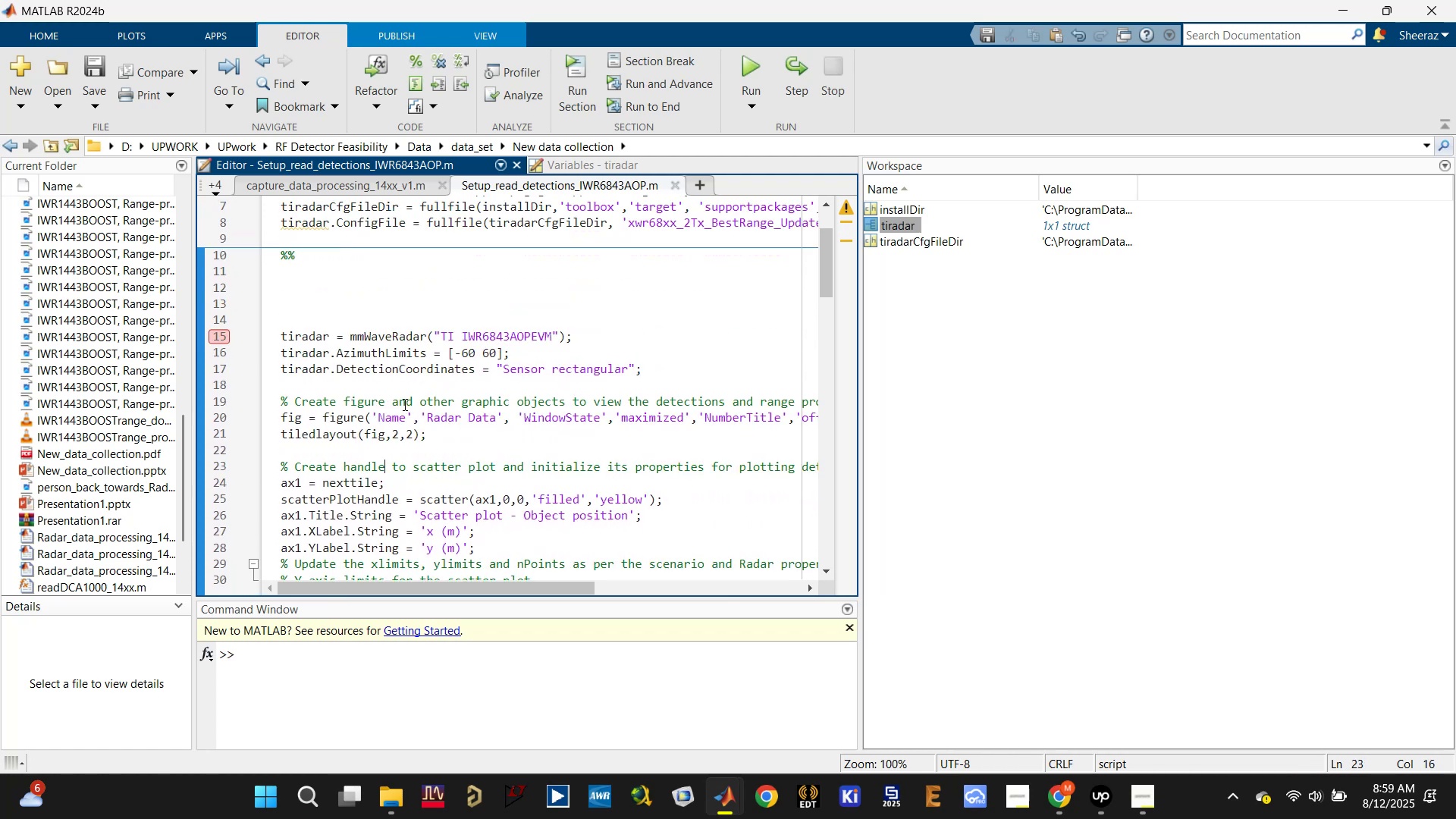 
left_click([413, 378])
 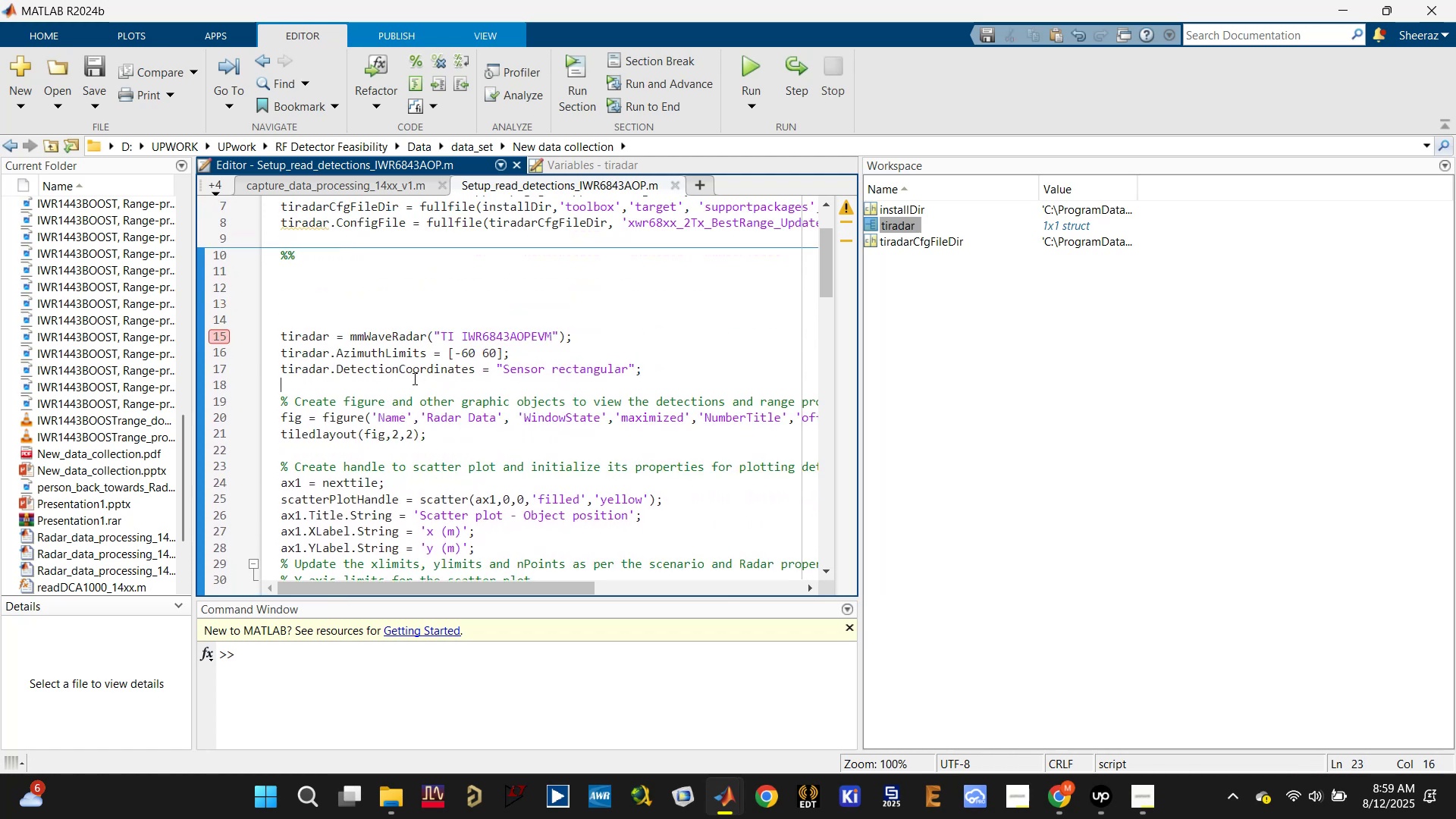 
type(%%)
 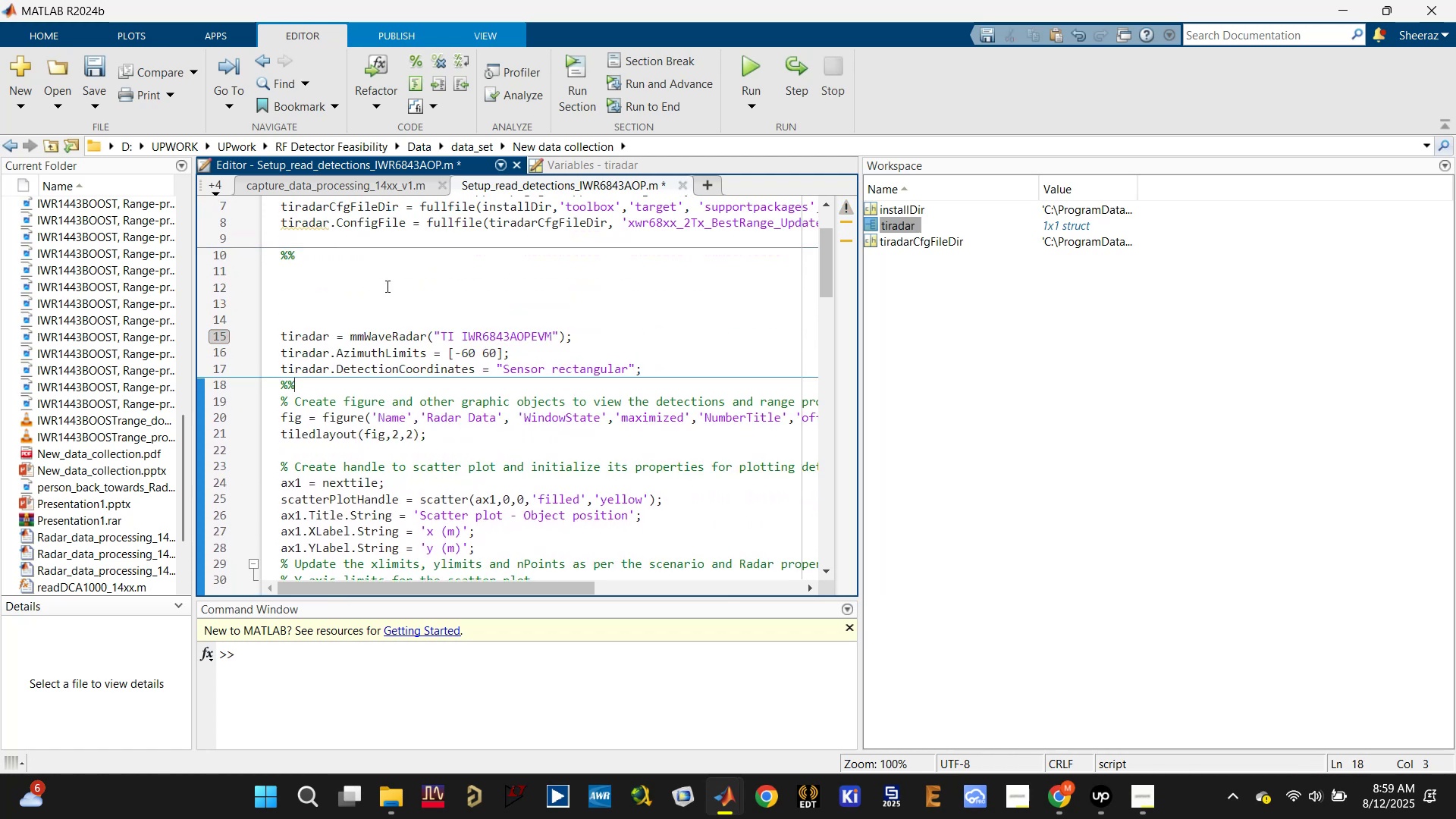 
left_click([385, 287])
 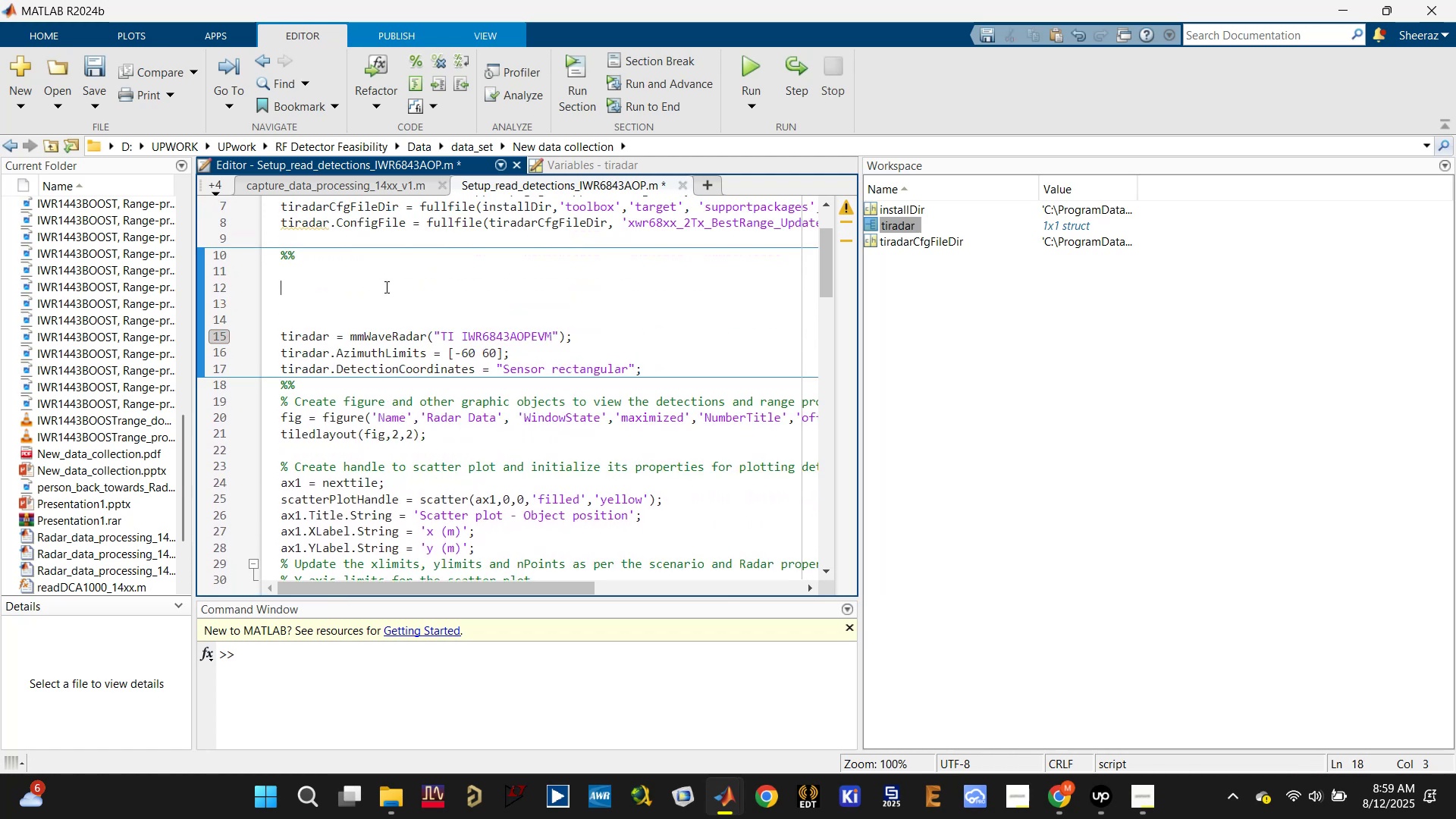 
key(Control+Enter)
 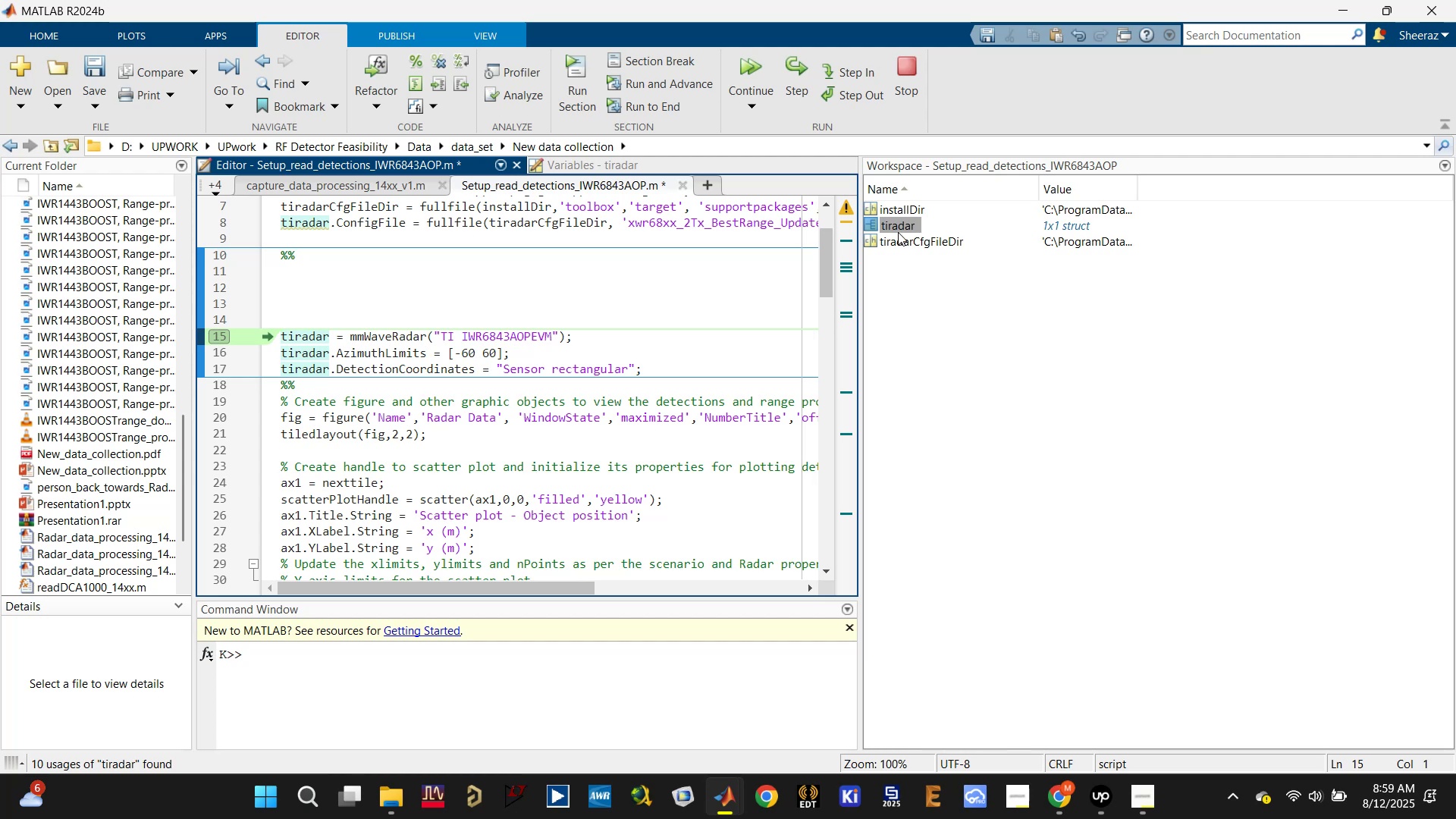 
double_click([899, 224])
 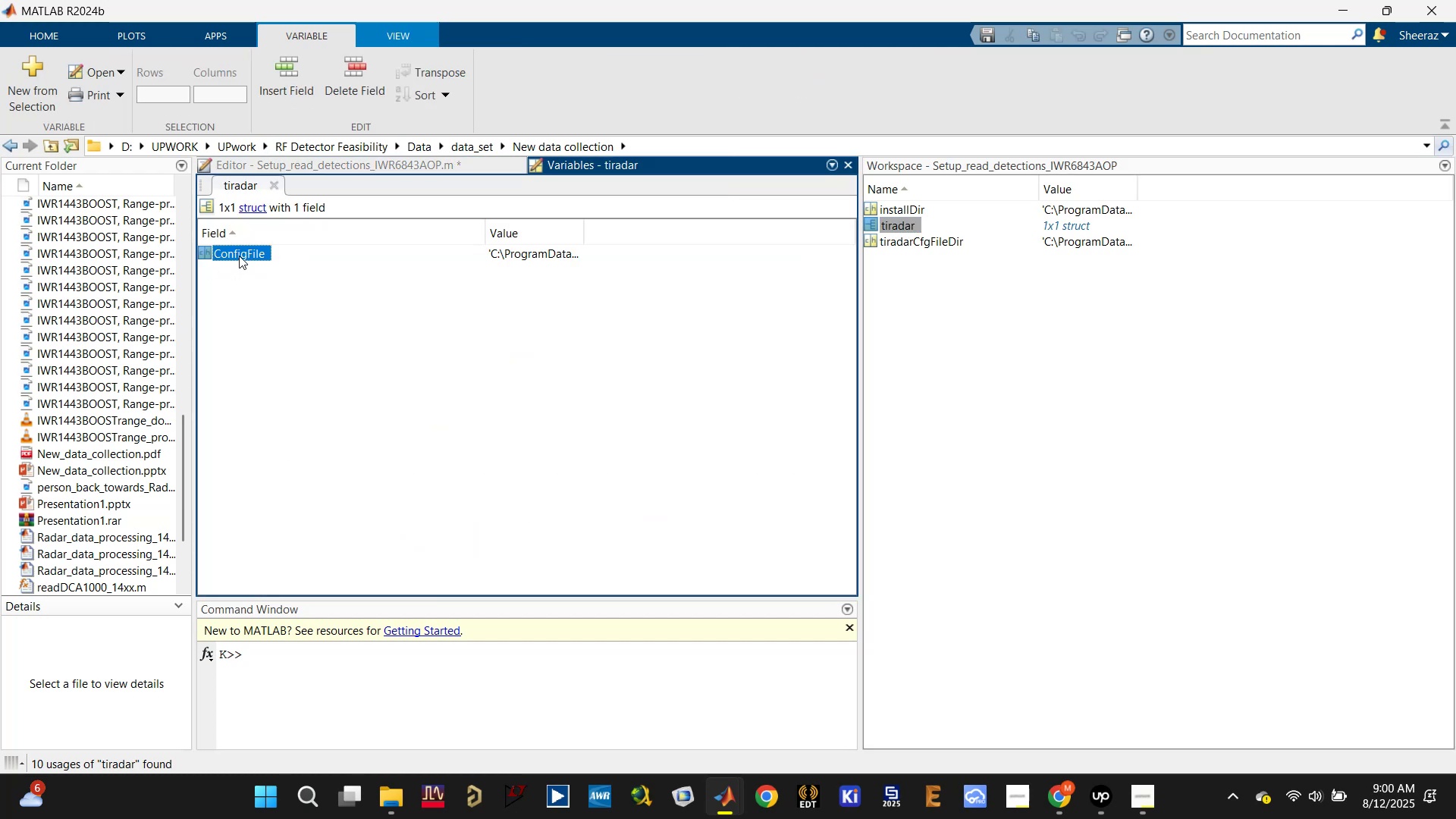 
left_click([435, 170])
 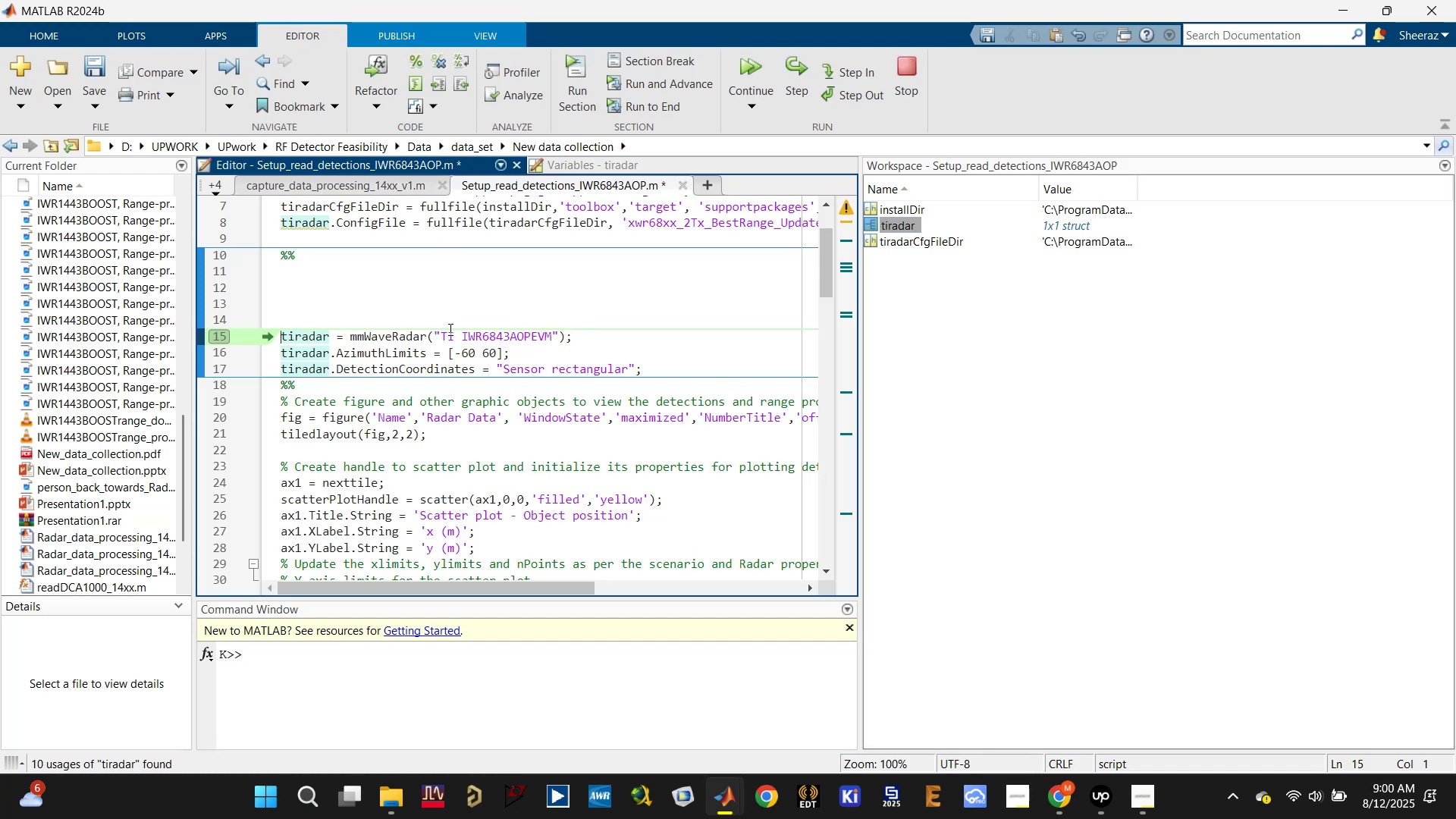 
left_click([481, 287])
 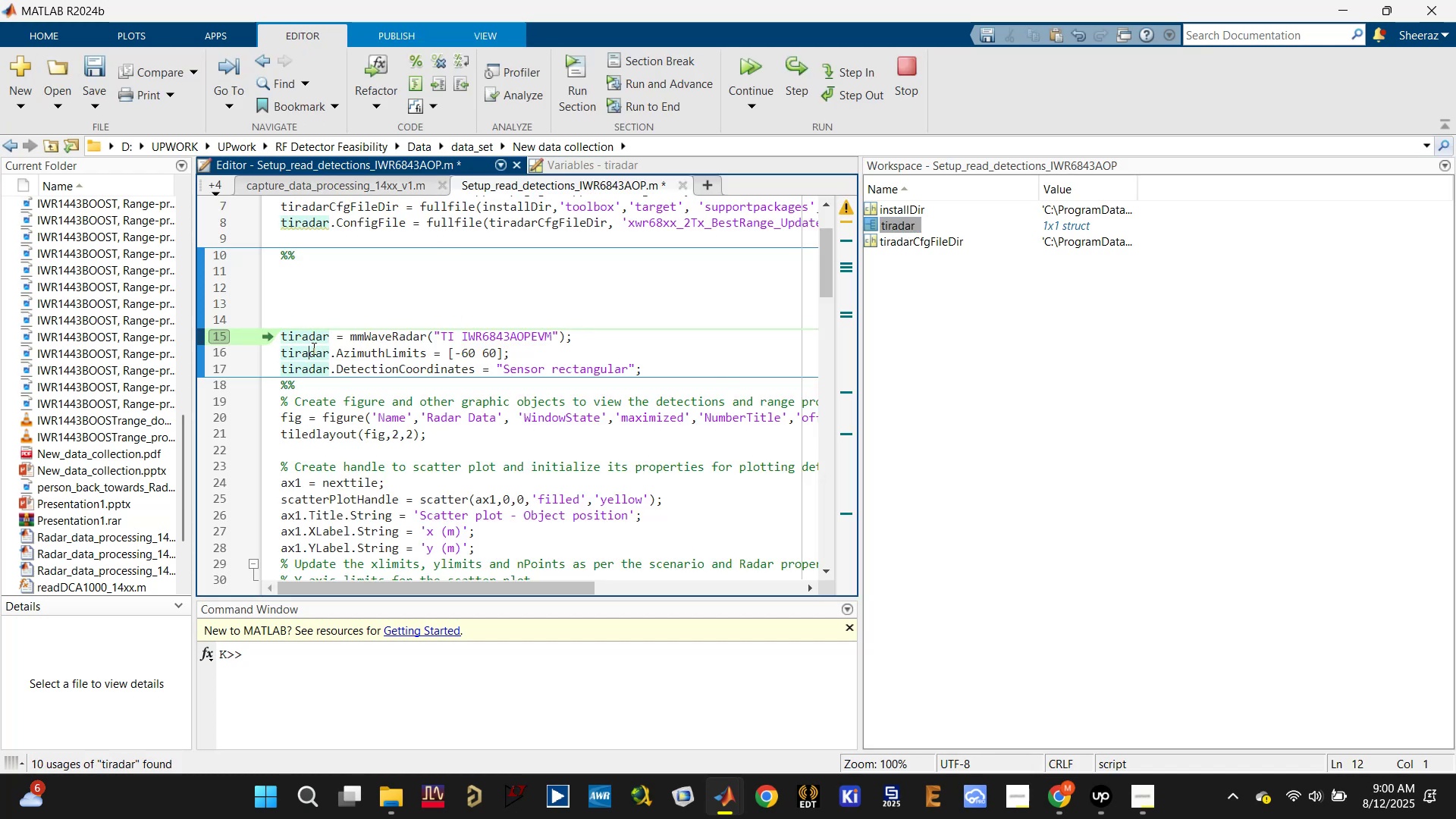 
double_click([402, 335])
 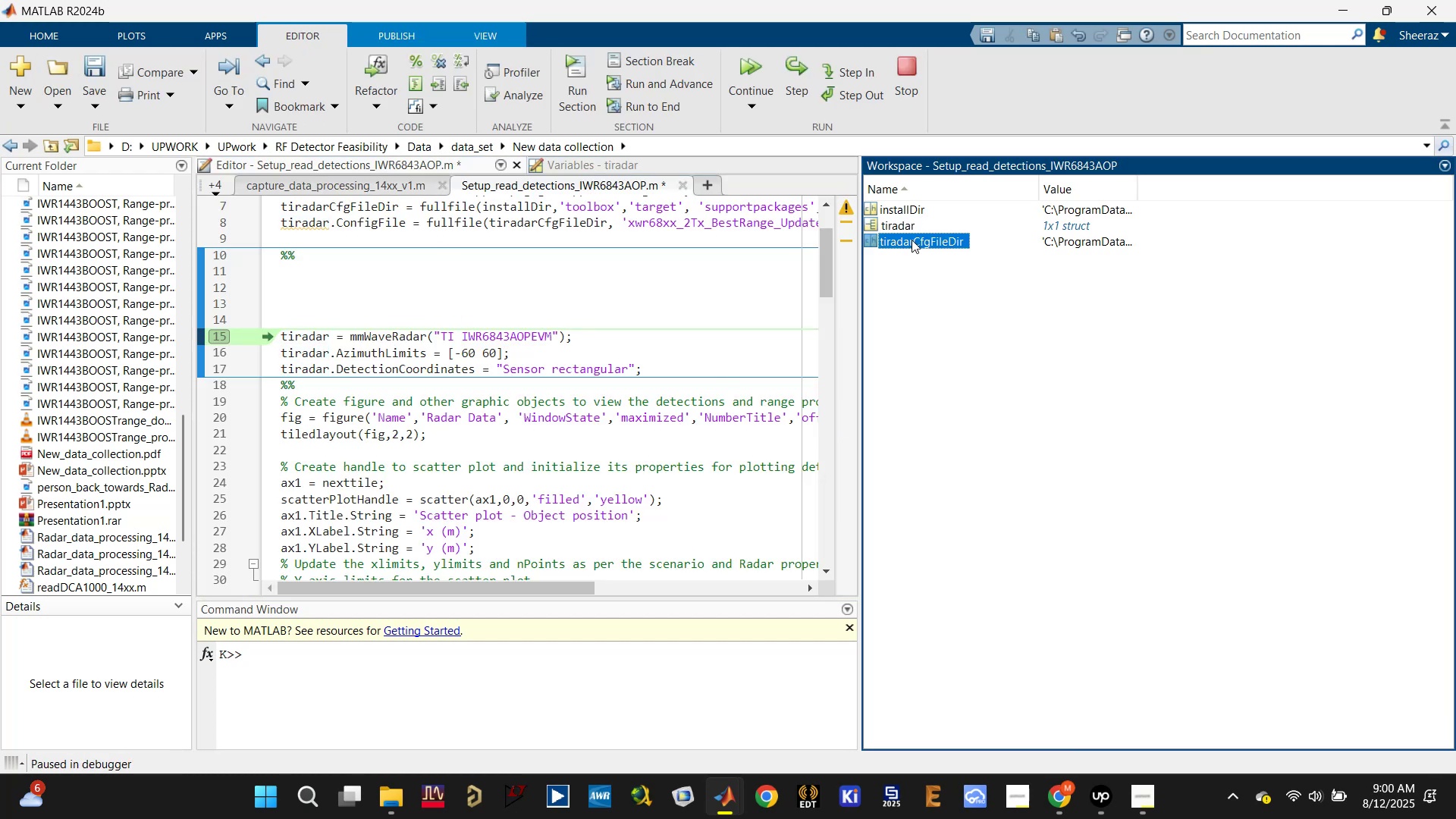 
double_click([902, 226])
 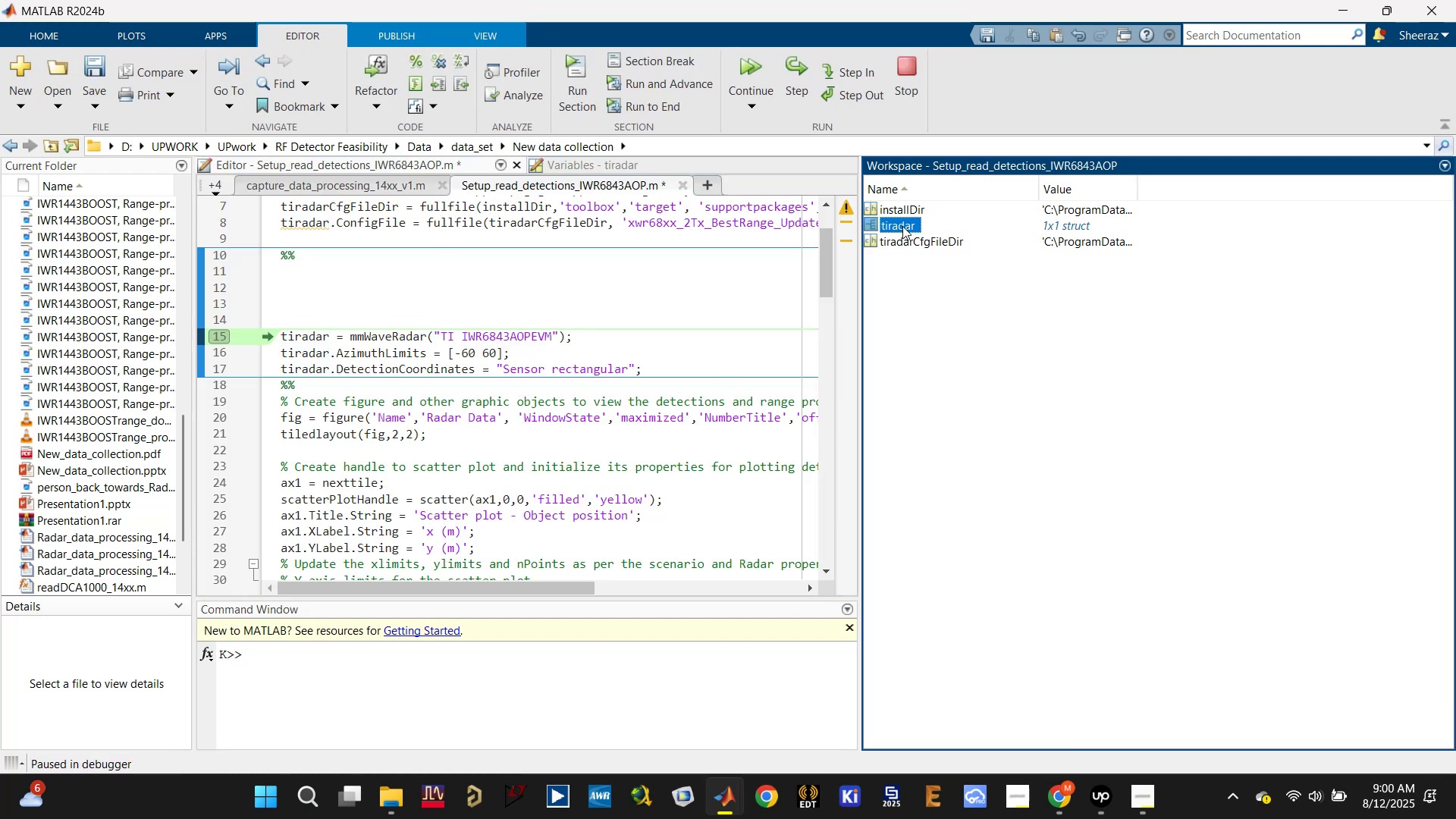 
triple_click([902, 226])
 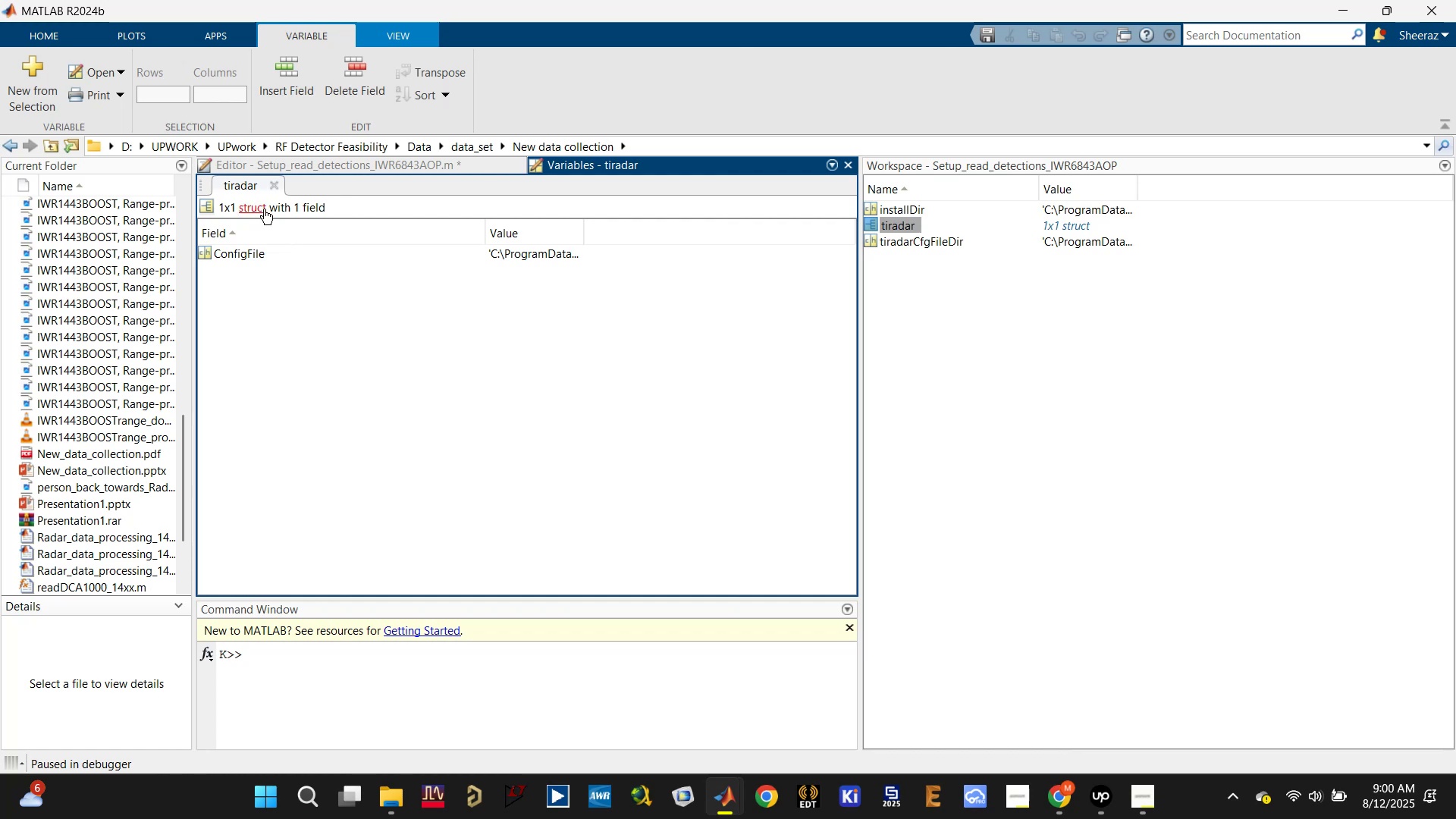 
left_click([444, 168])
 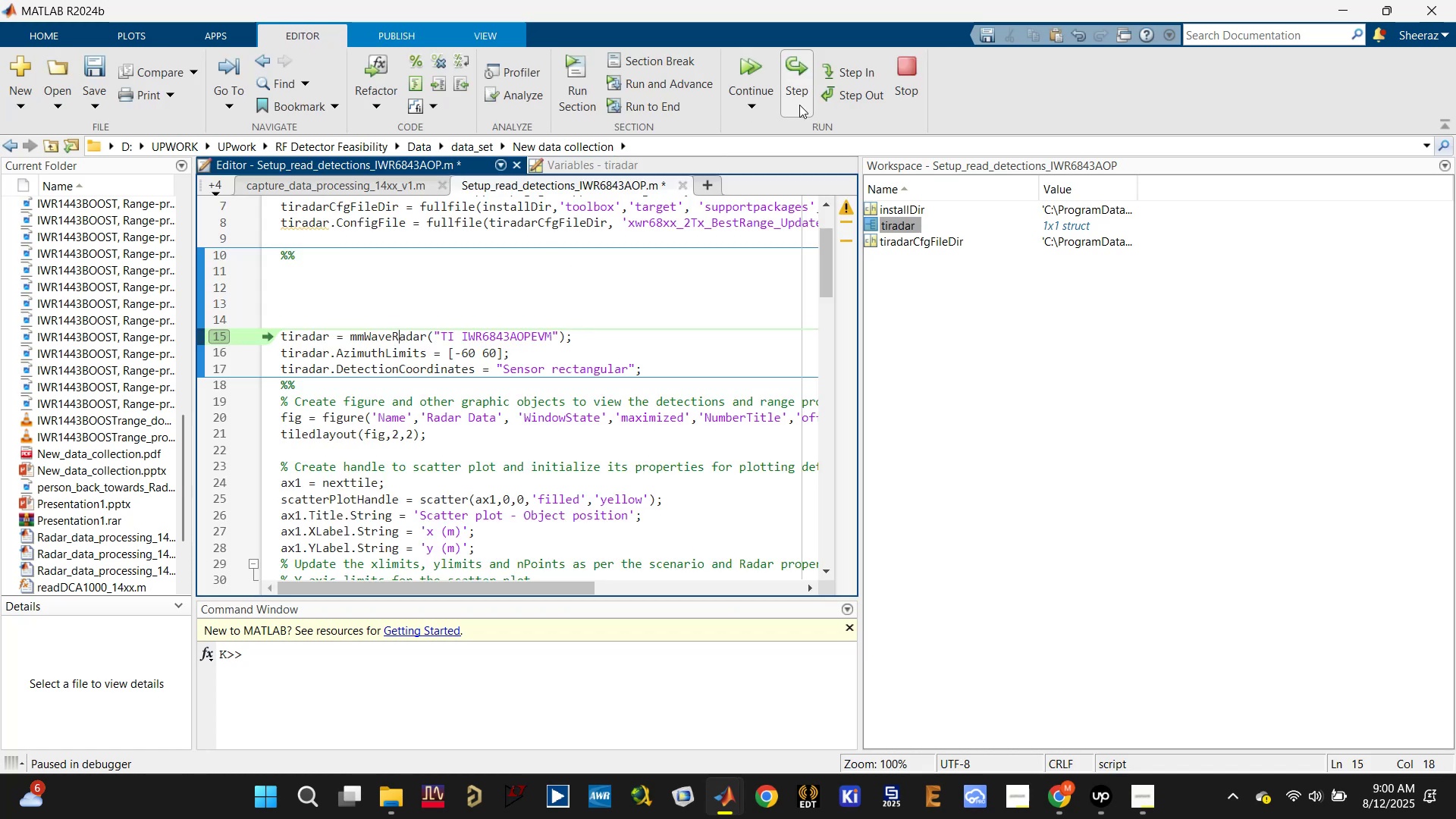 
left_click([809, 71])
 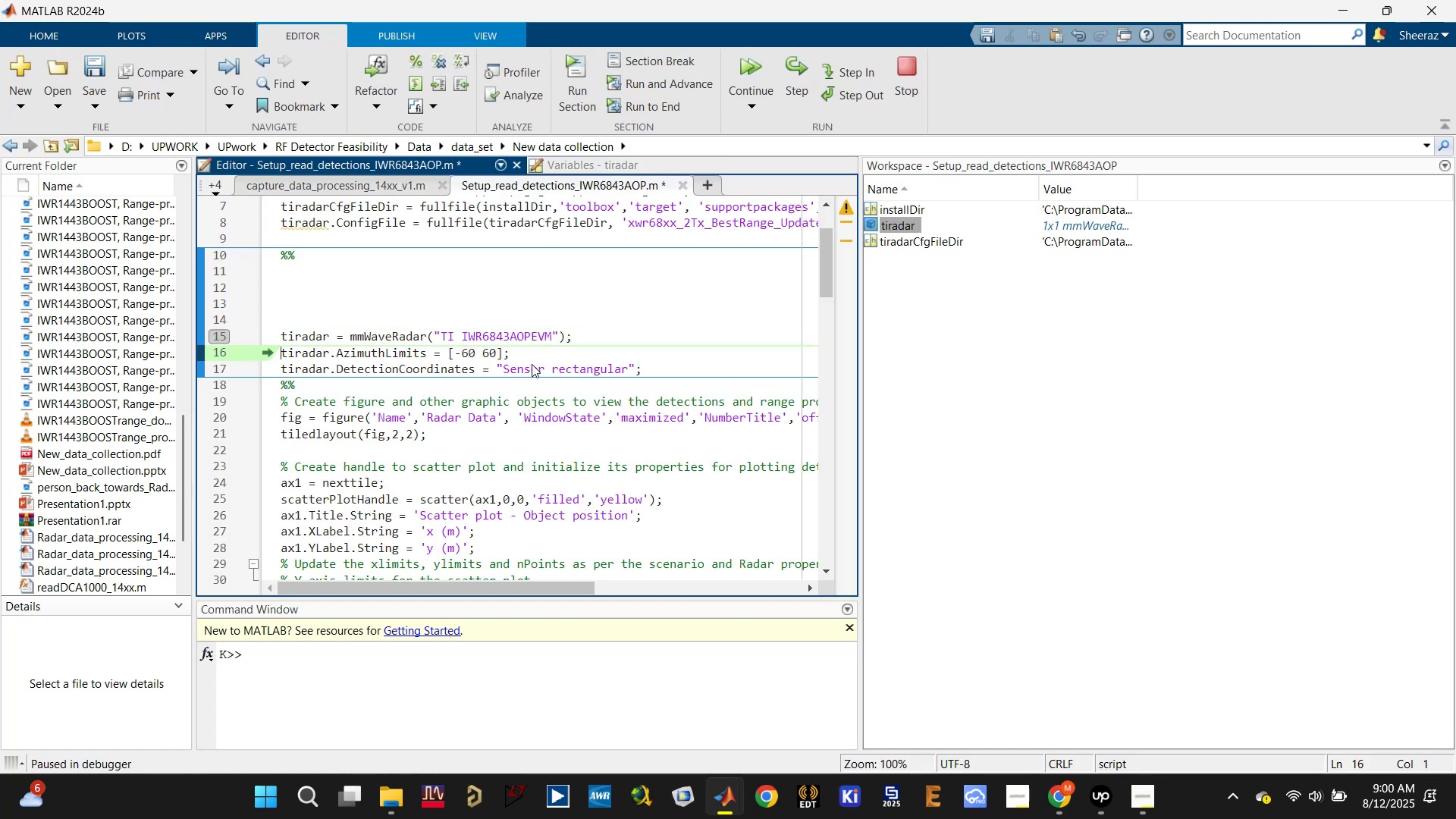 
wait(7.02)
 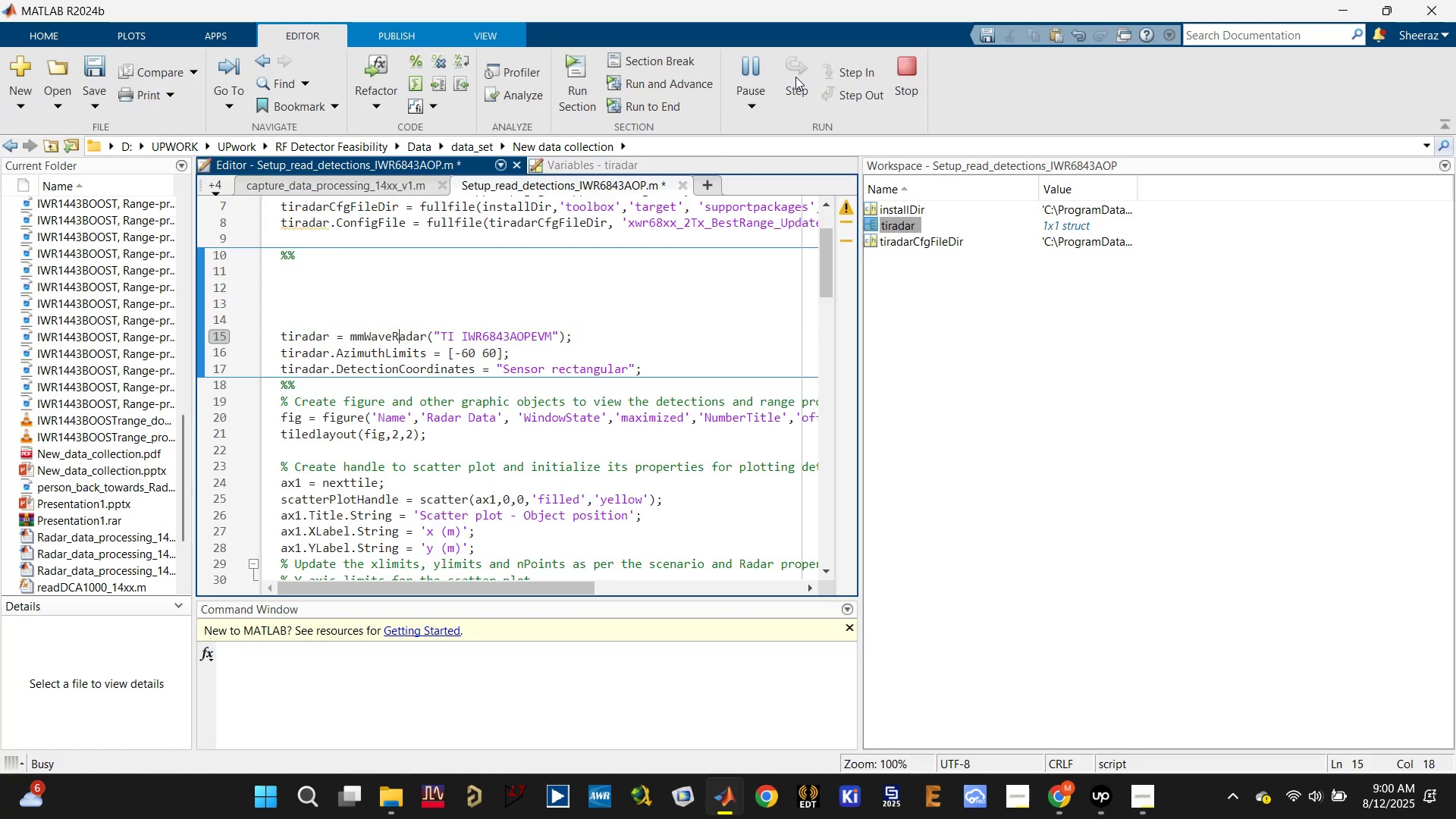 
double_click([904, 225])
 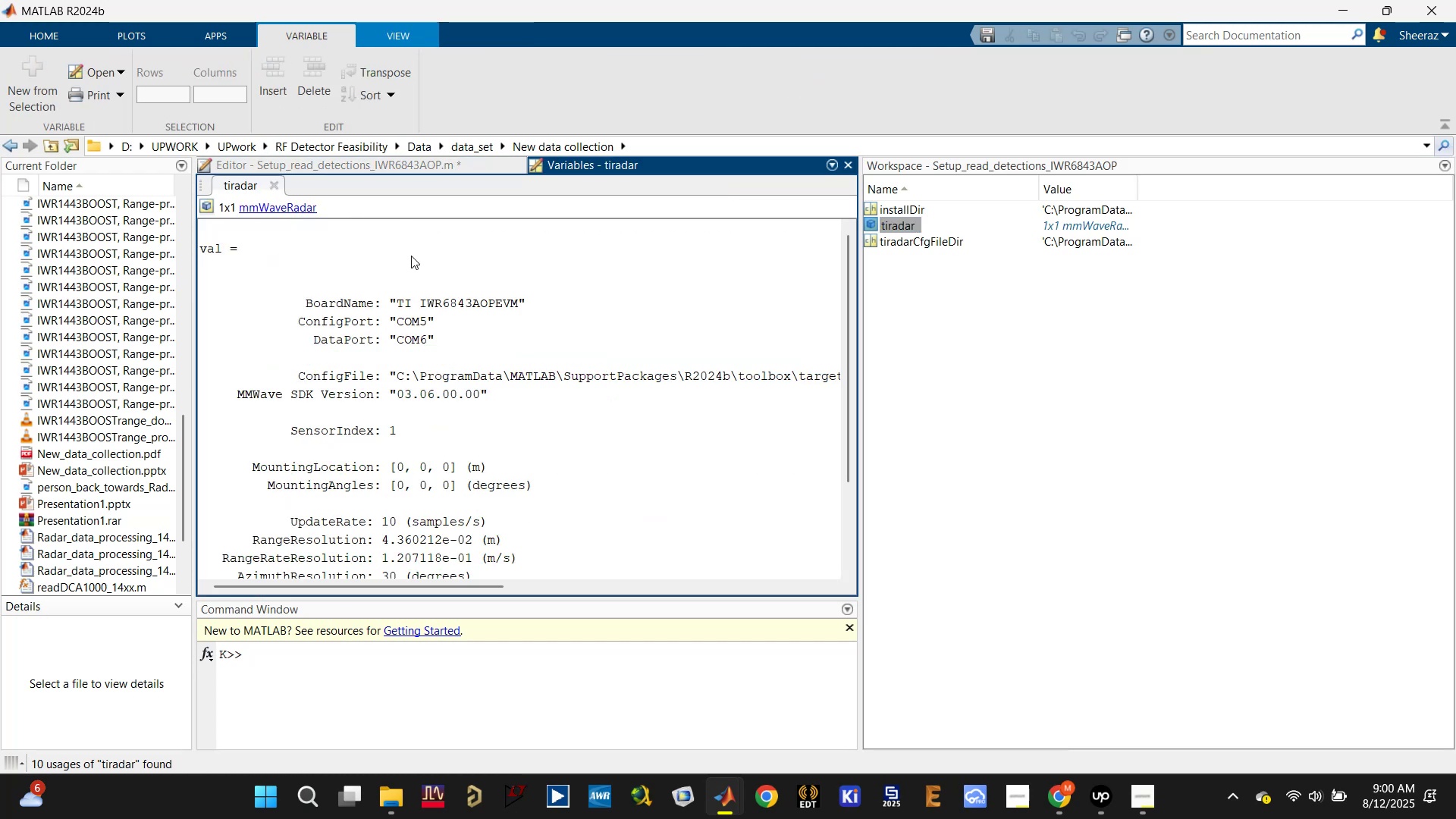 
scroll: coordinate [424, 262], scroll_direction: down, amount: 3.0
 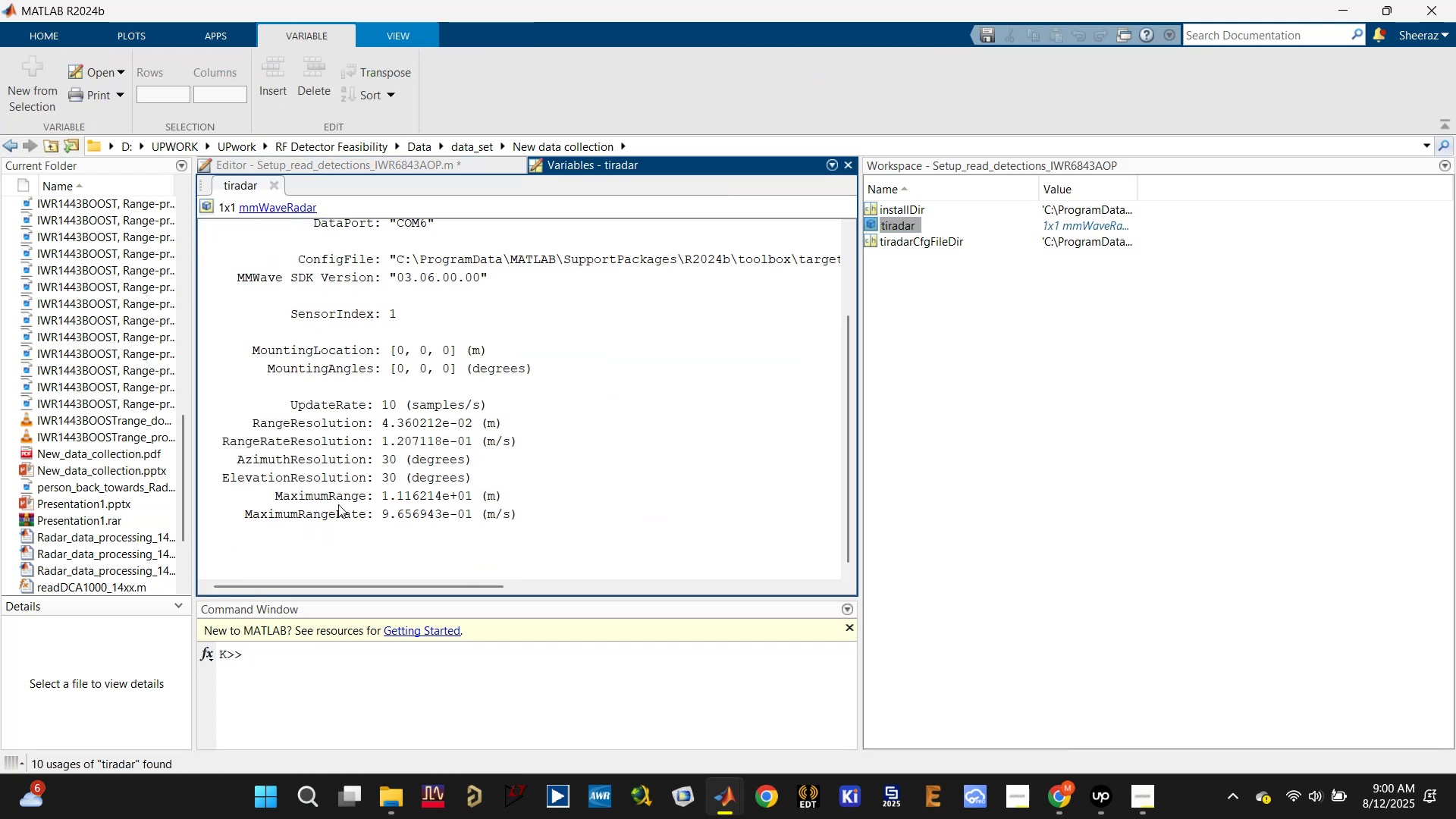 
double_click([341, 494])
 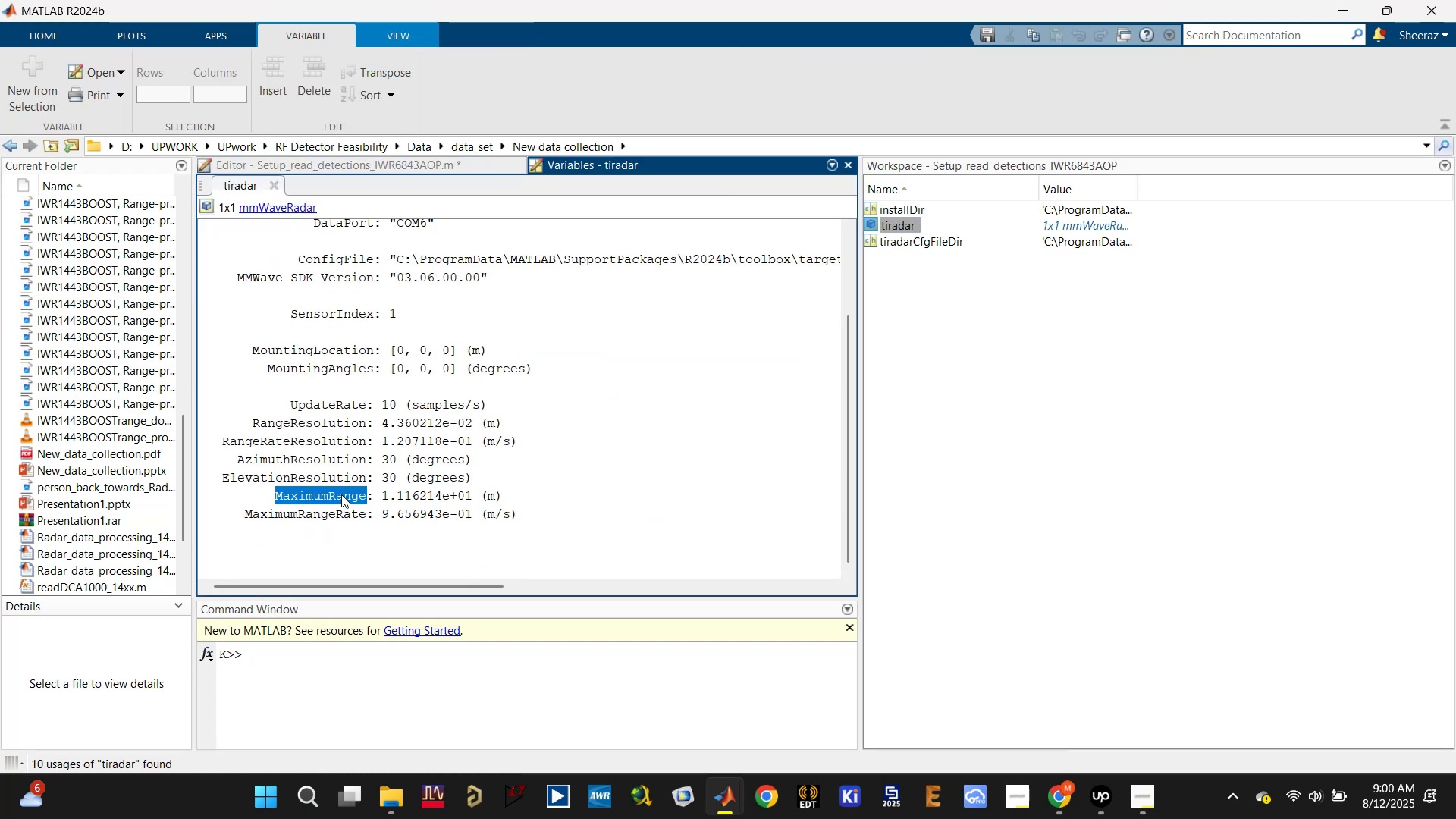 
scroll: coordinate [341, 494], scroll_direction: up, amount: 3.0
 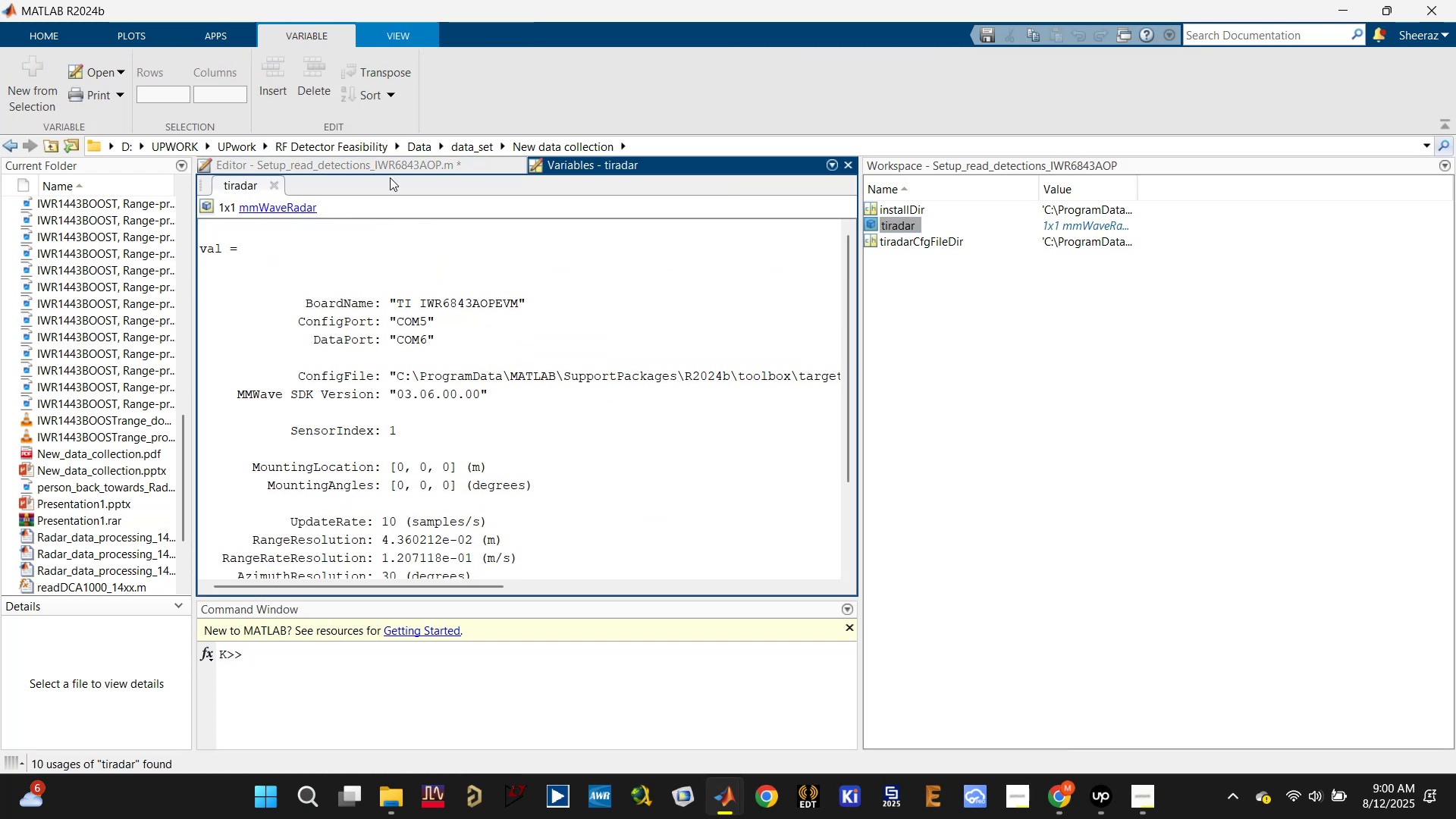 
left_click([394, 169])
 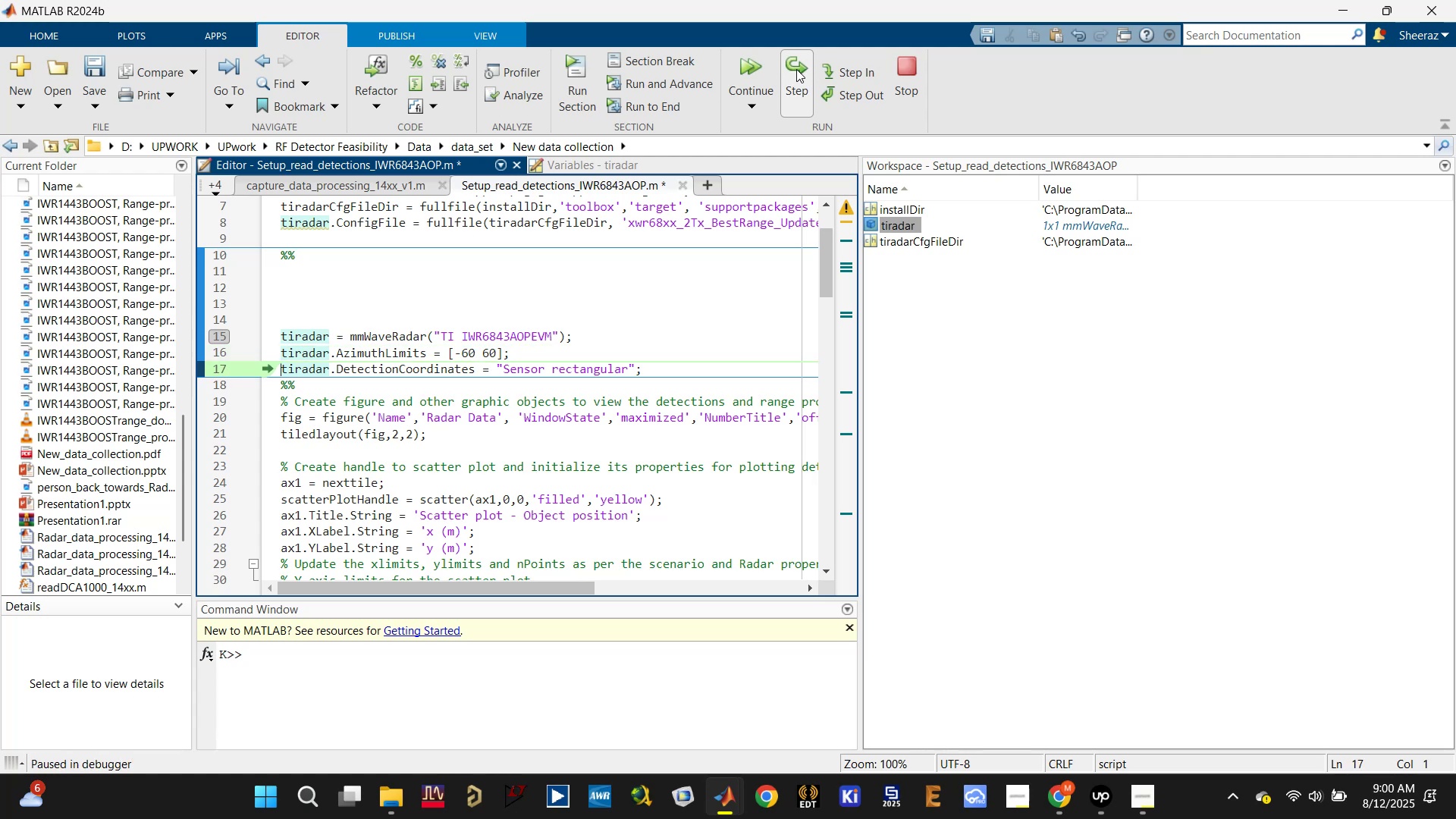 
left_click([796, 69])
 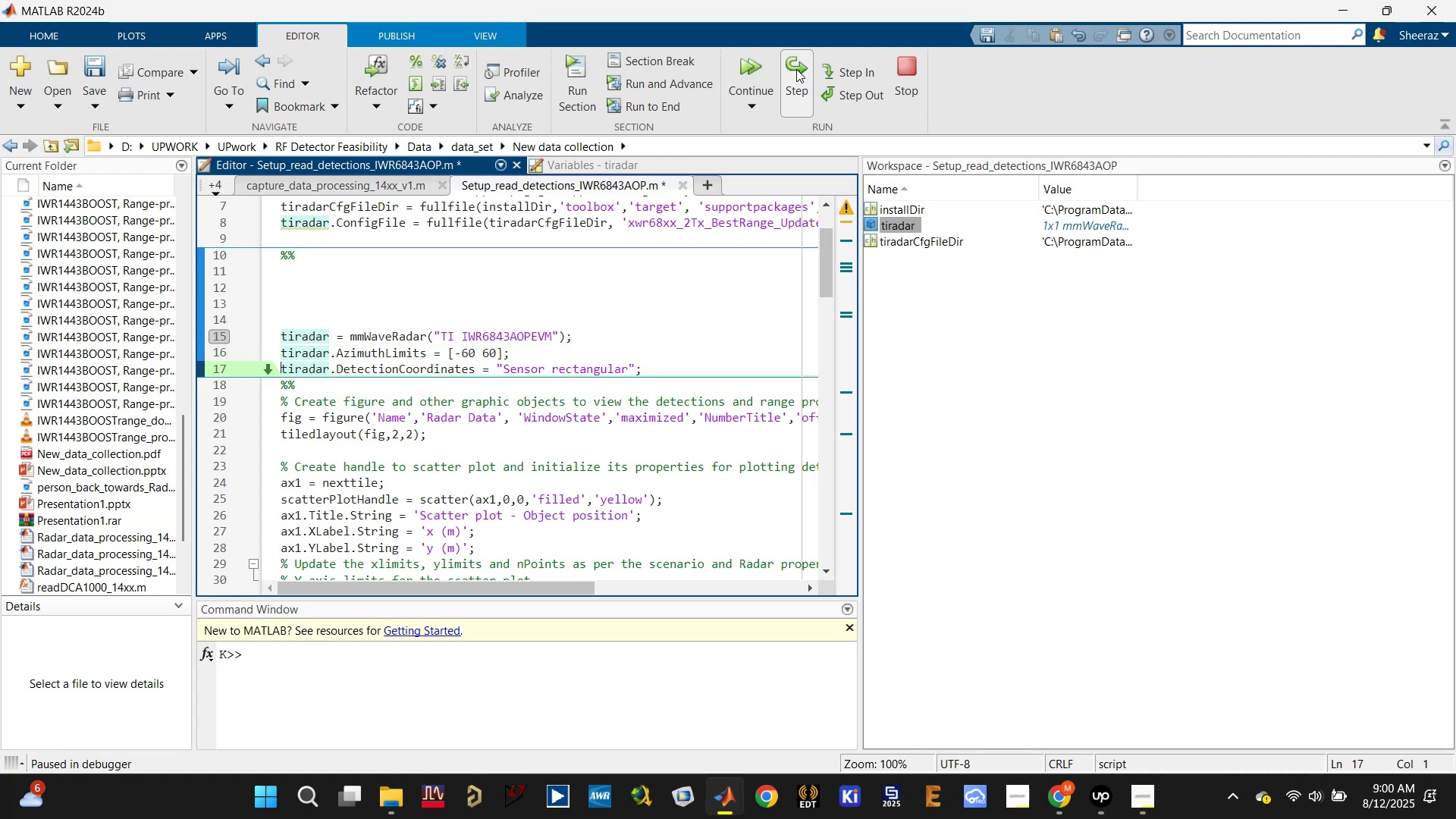 
left_click([796, 69])
 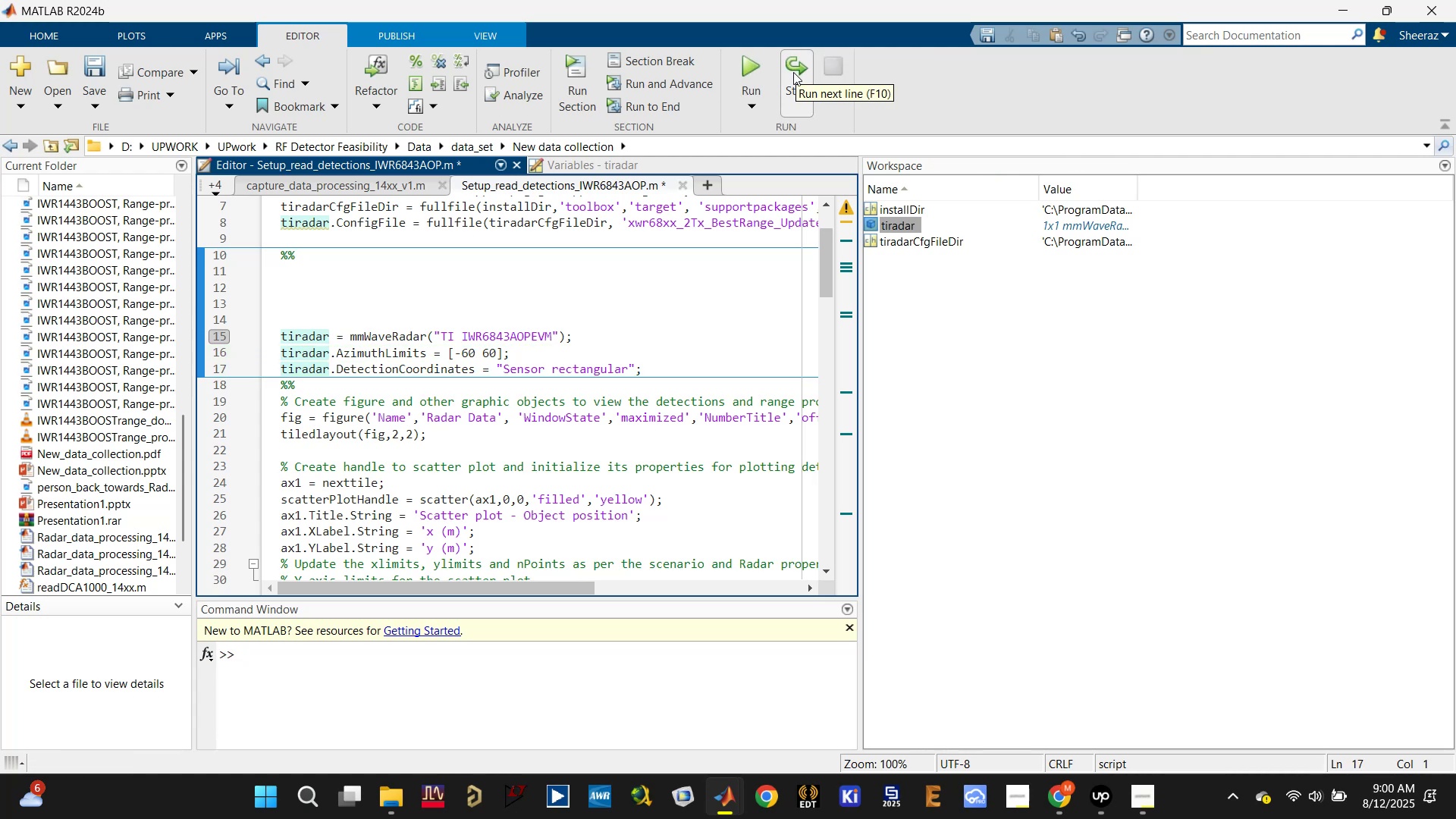 
scroll: coordinate [494, 312], scroll_direction: down, amount: 1.0
 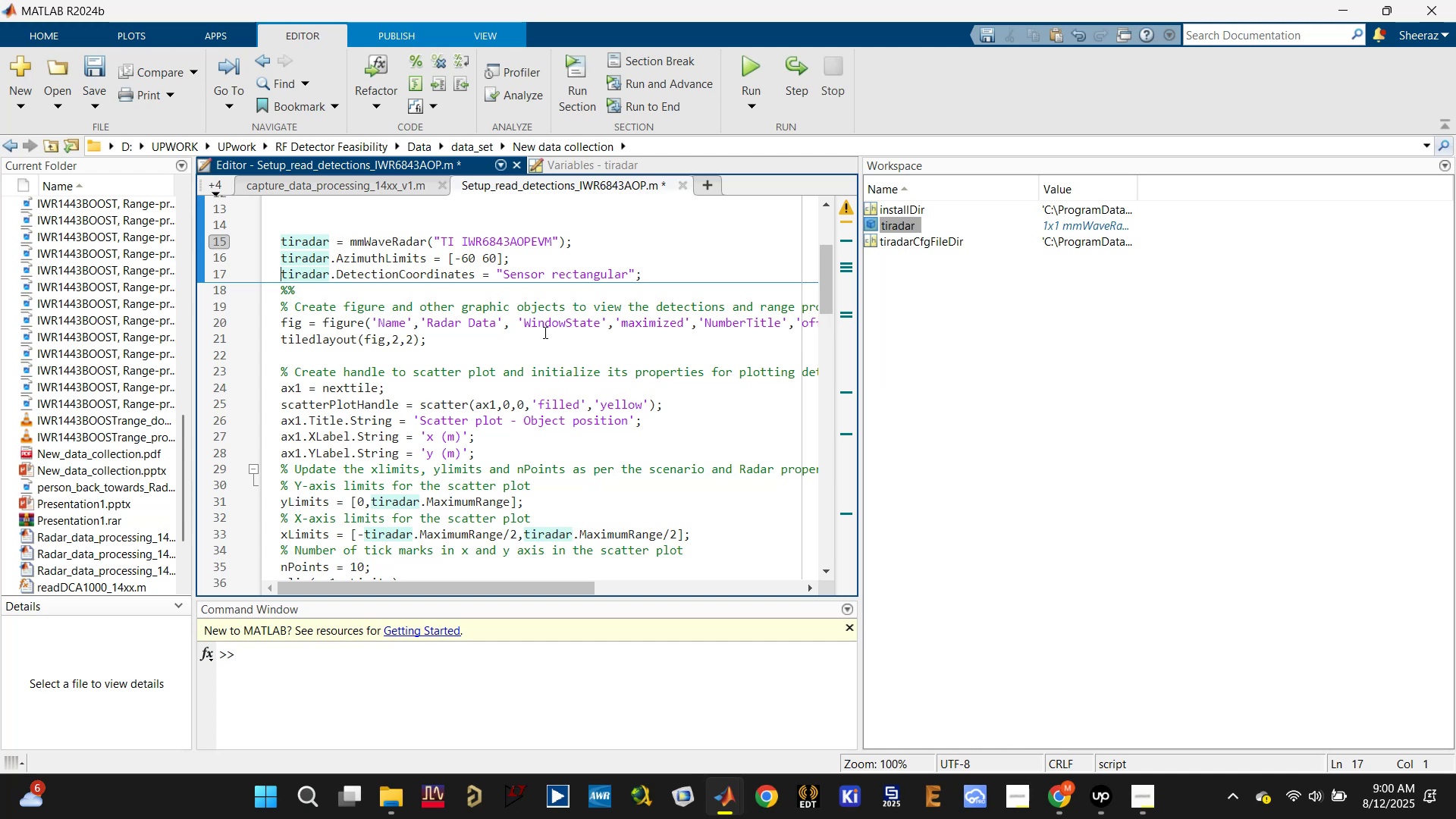 
wait(7.24)
 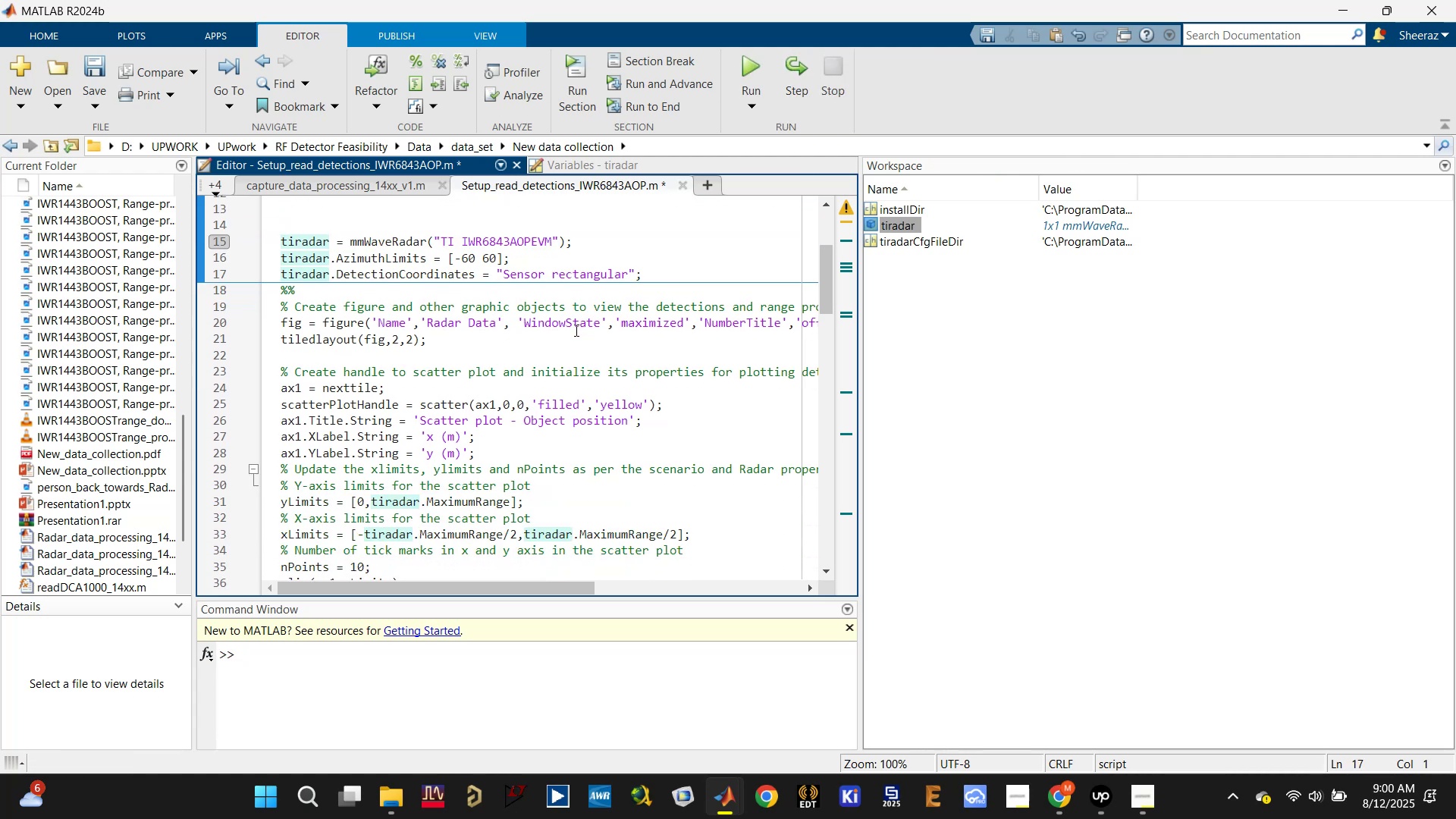 
left_click([412, 293])
 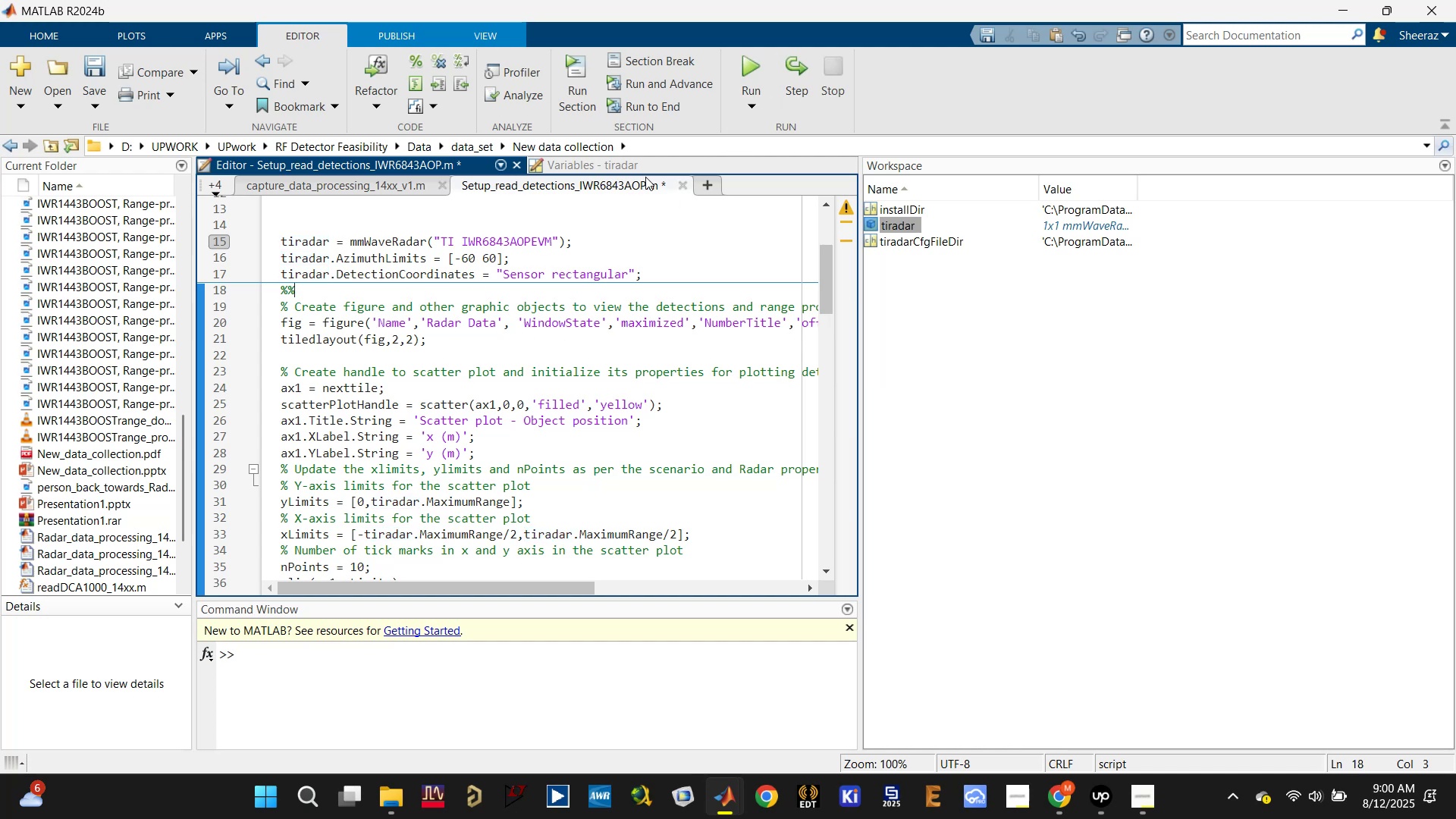 
left_click([757, 61])
 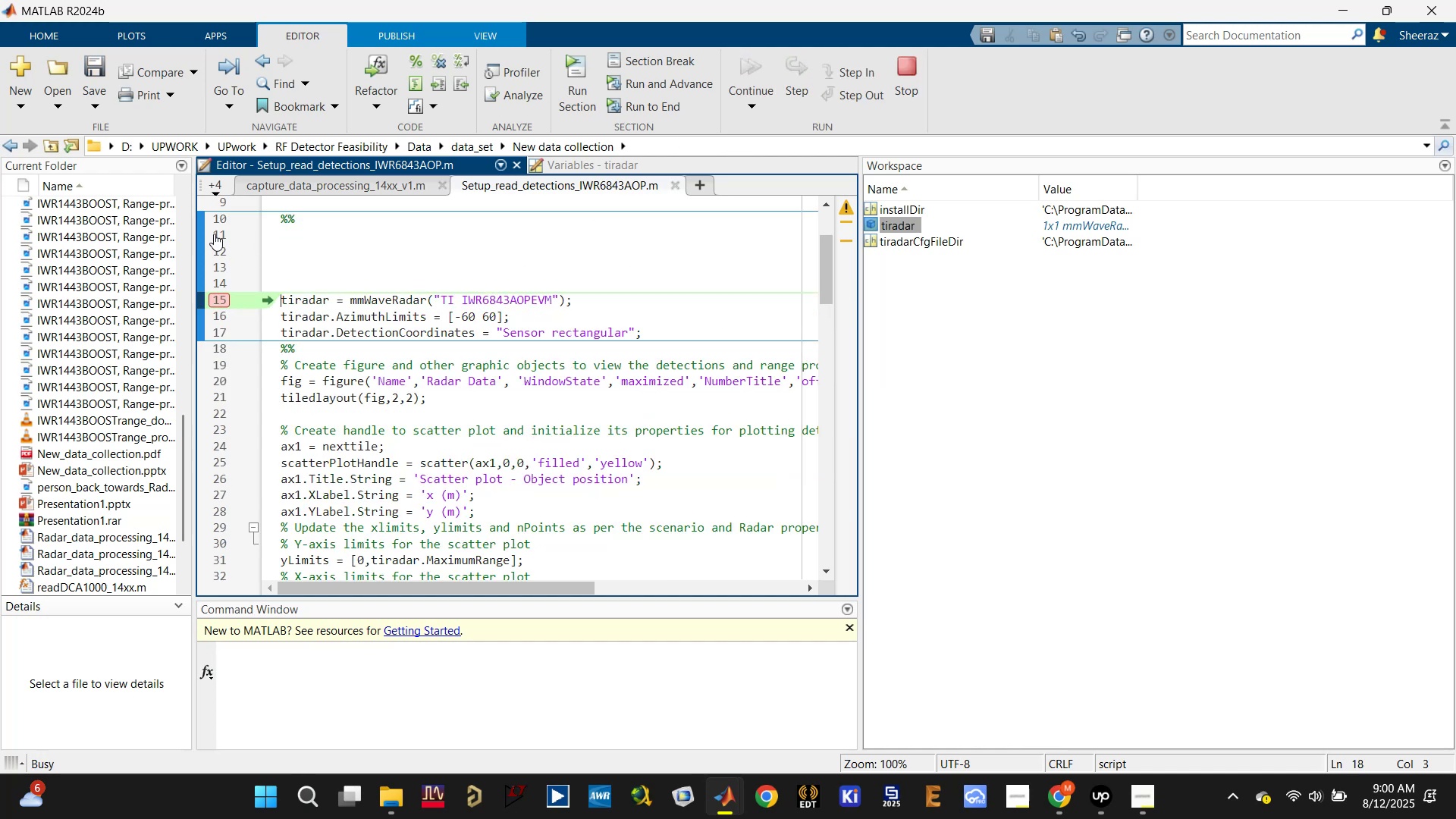 
left_click([217, 294])
 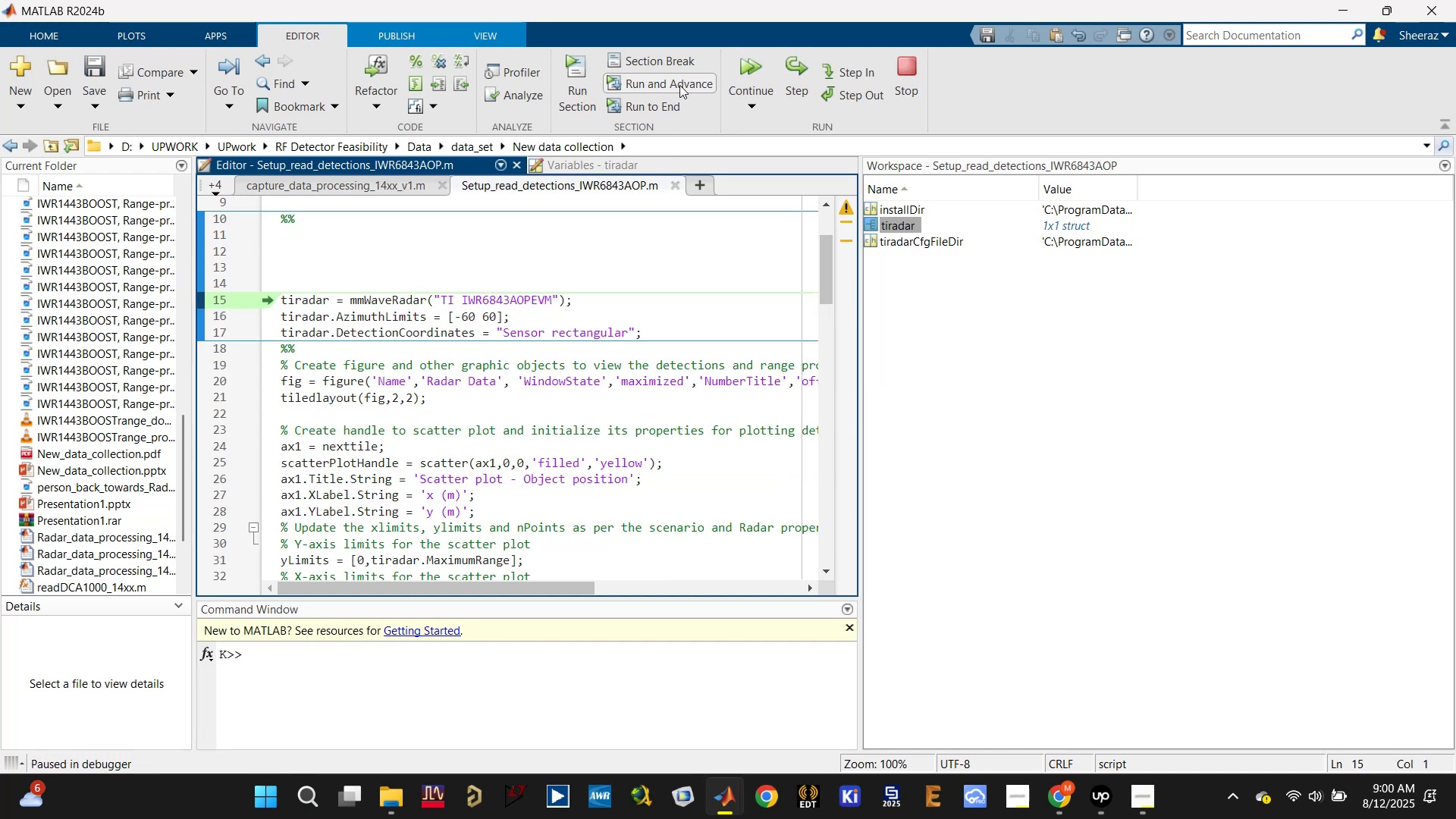 
left_click([743, 60])
 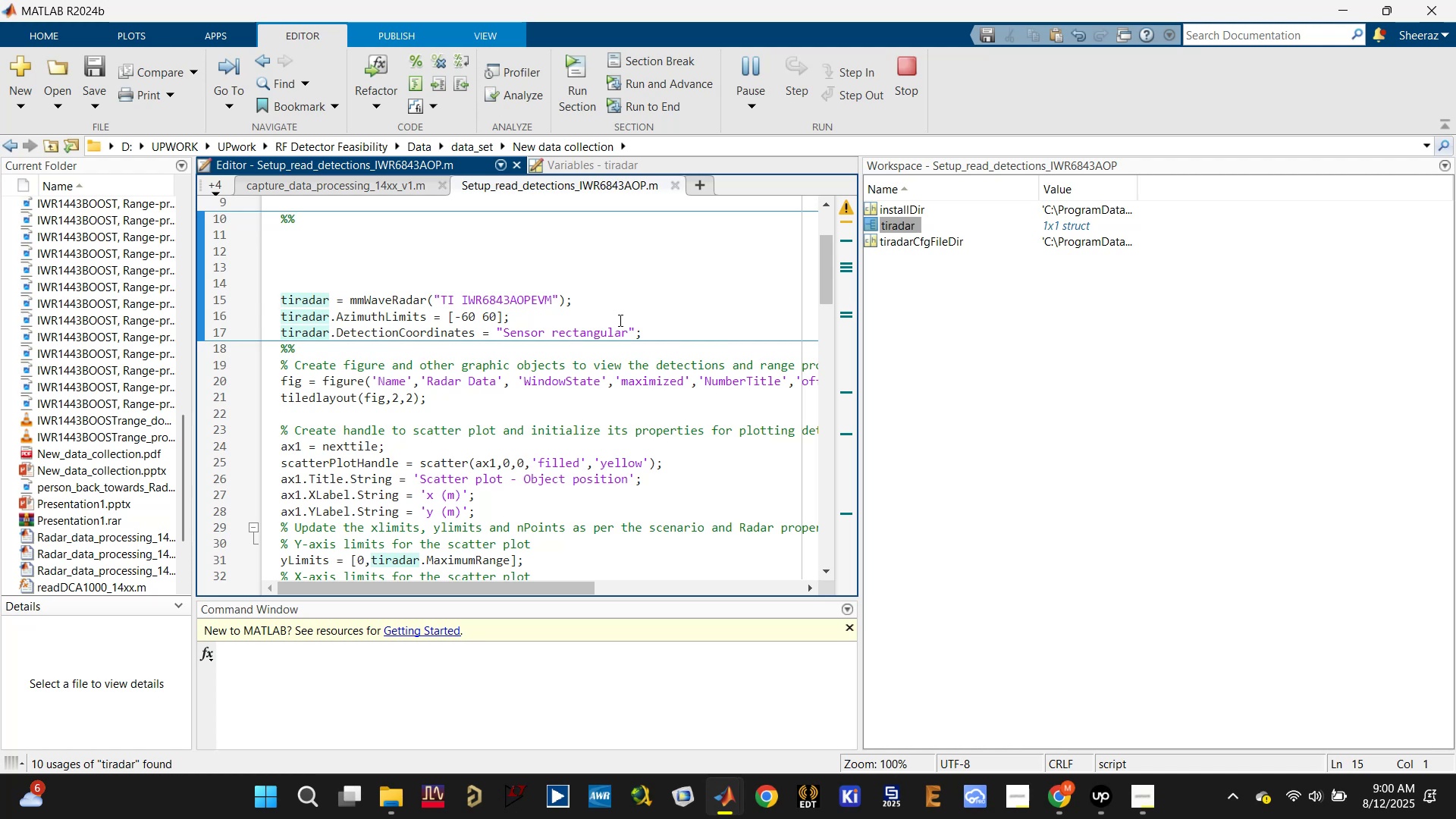 
left_click([617, 320])
 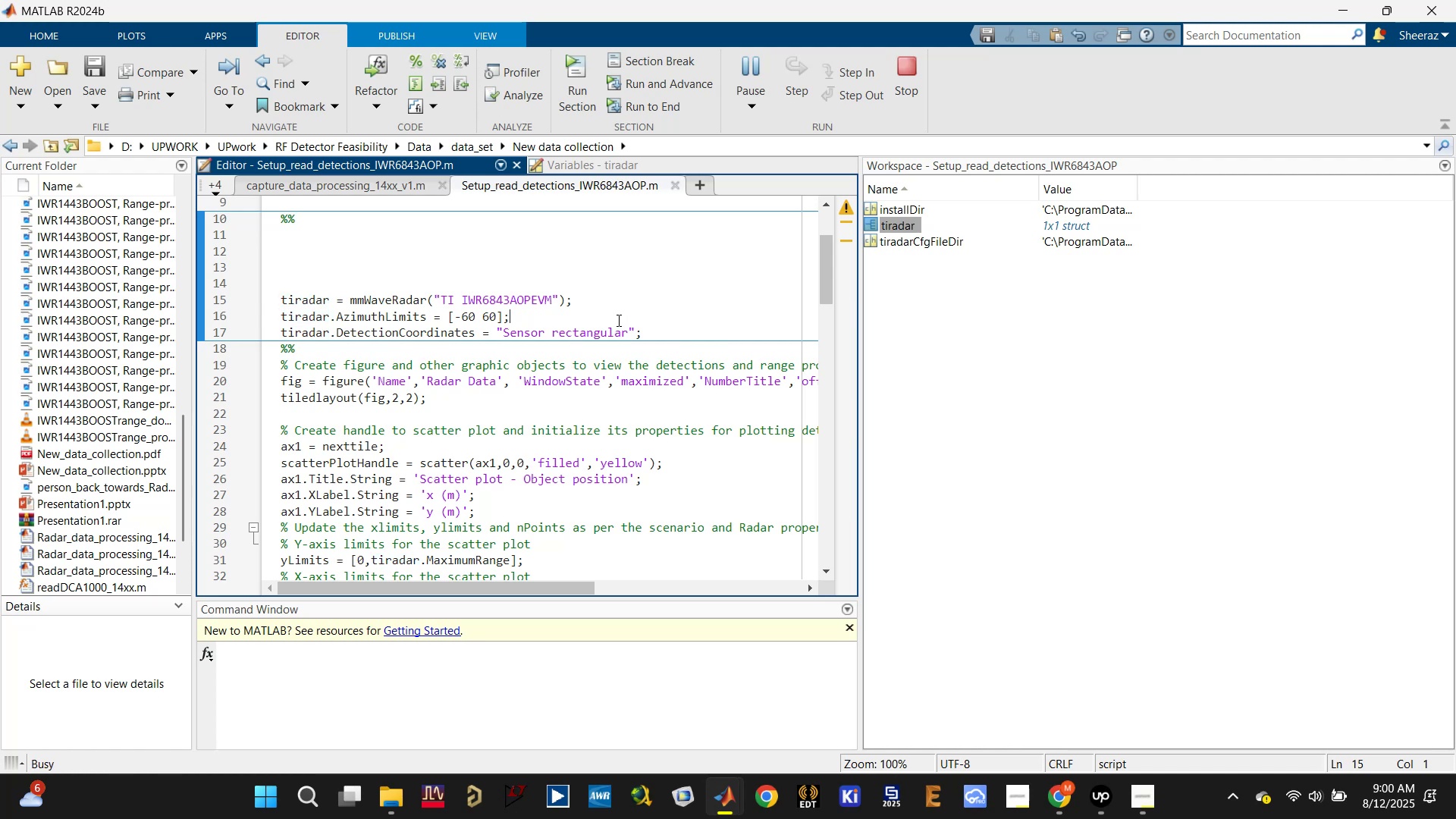 
scroll: coordinate [617, 322], scroll_direction: down, amount: 2.0
 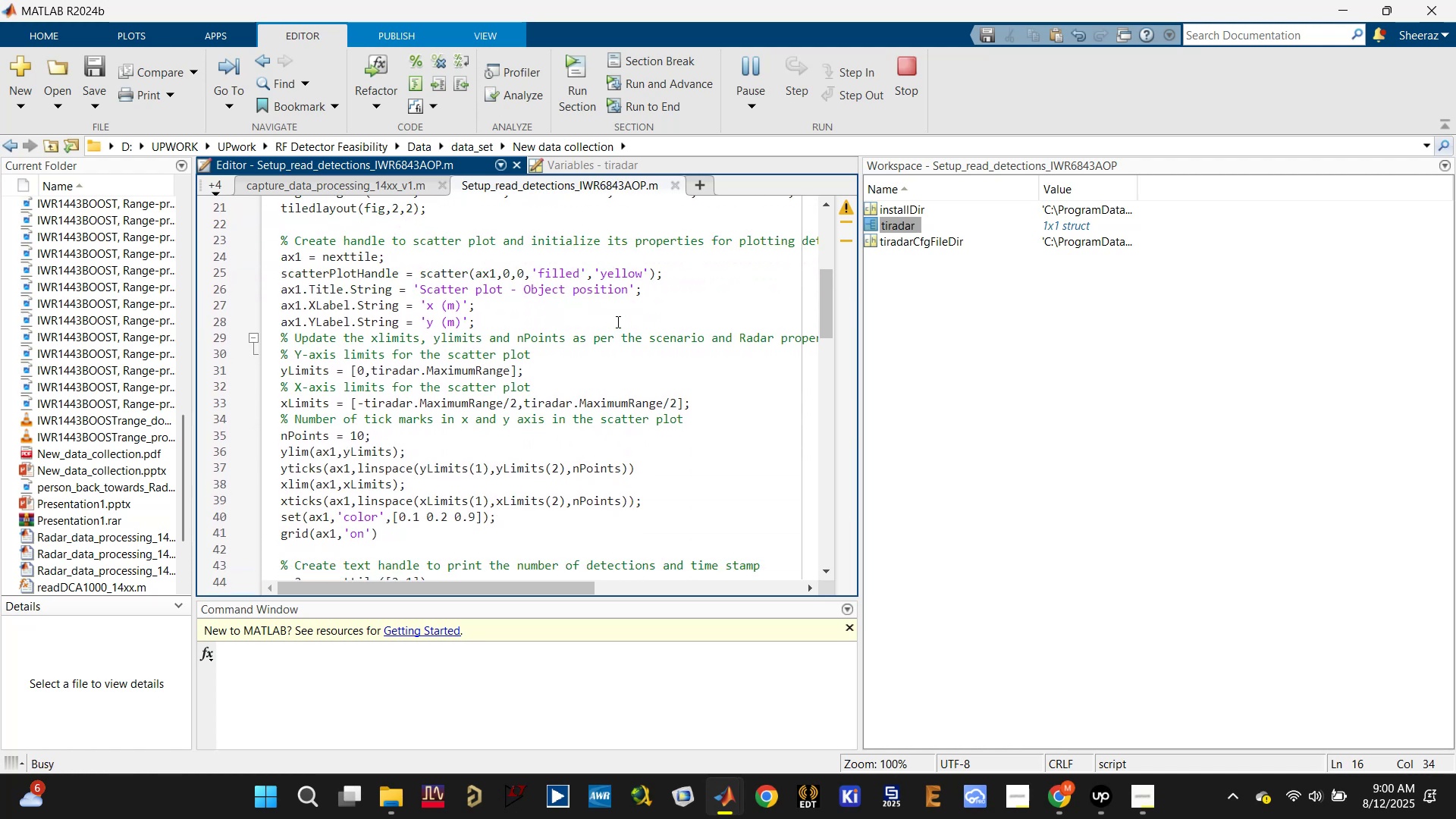 
scroll: coordinate [617, 322], scroll_direction: up, amount: 1.0
 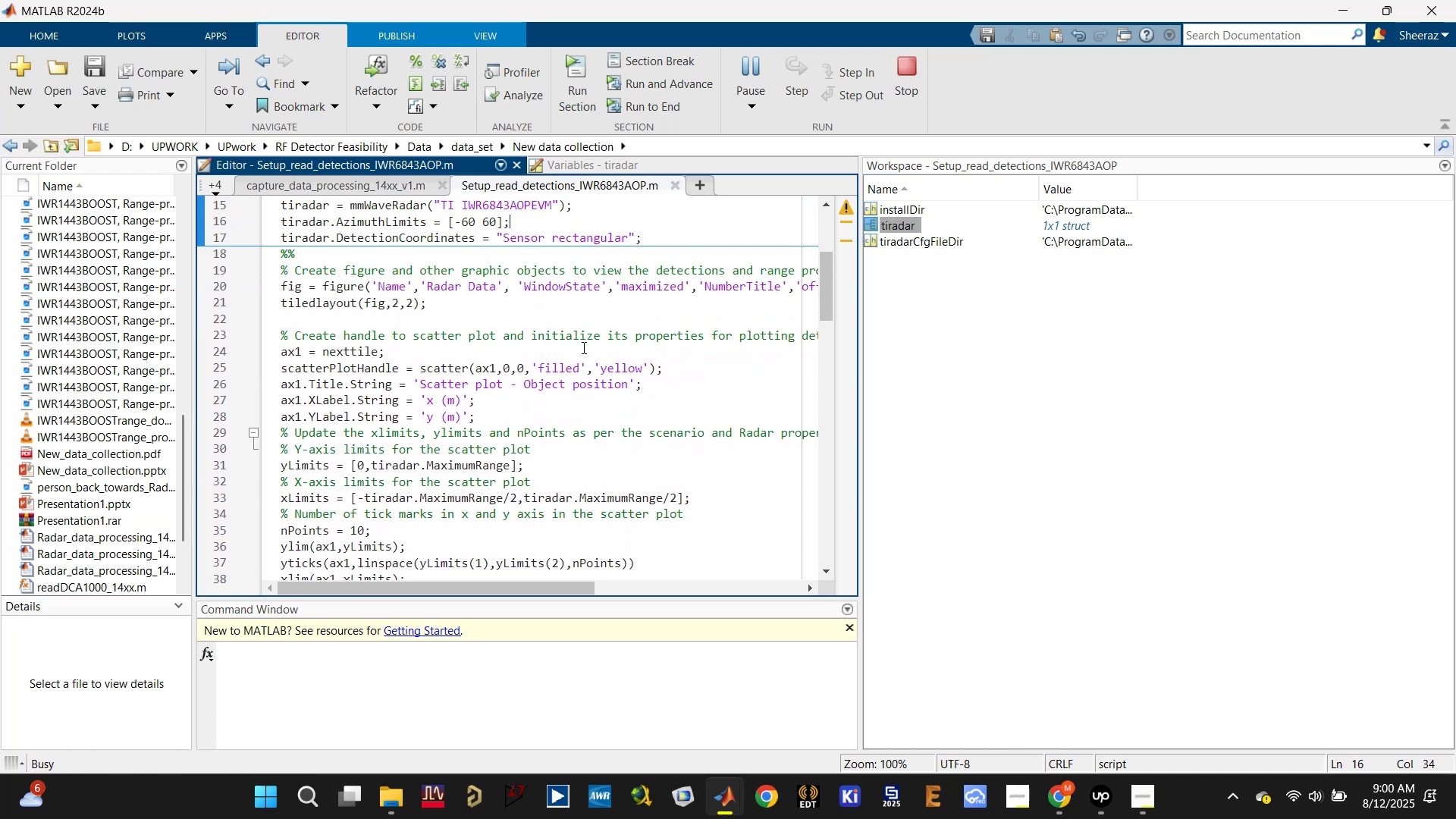 
left_click([588, 315])
 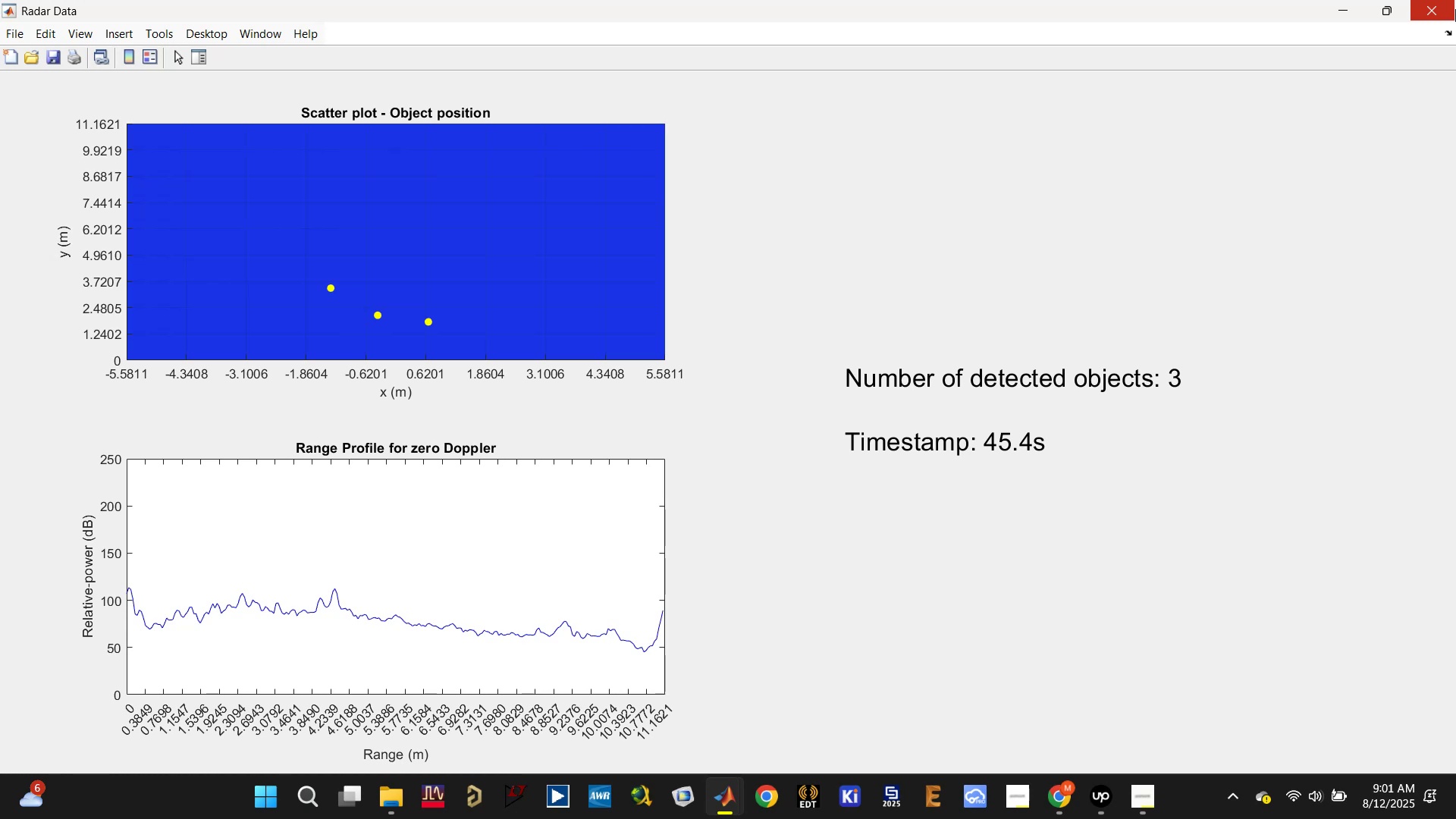 
wait(68.53)
 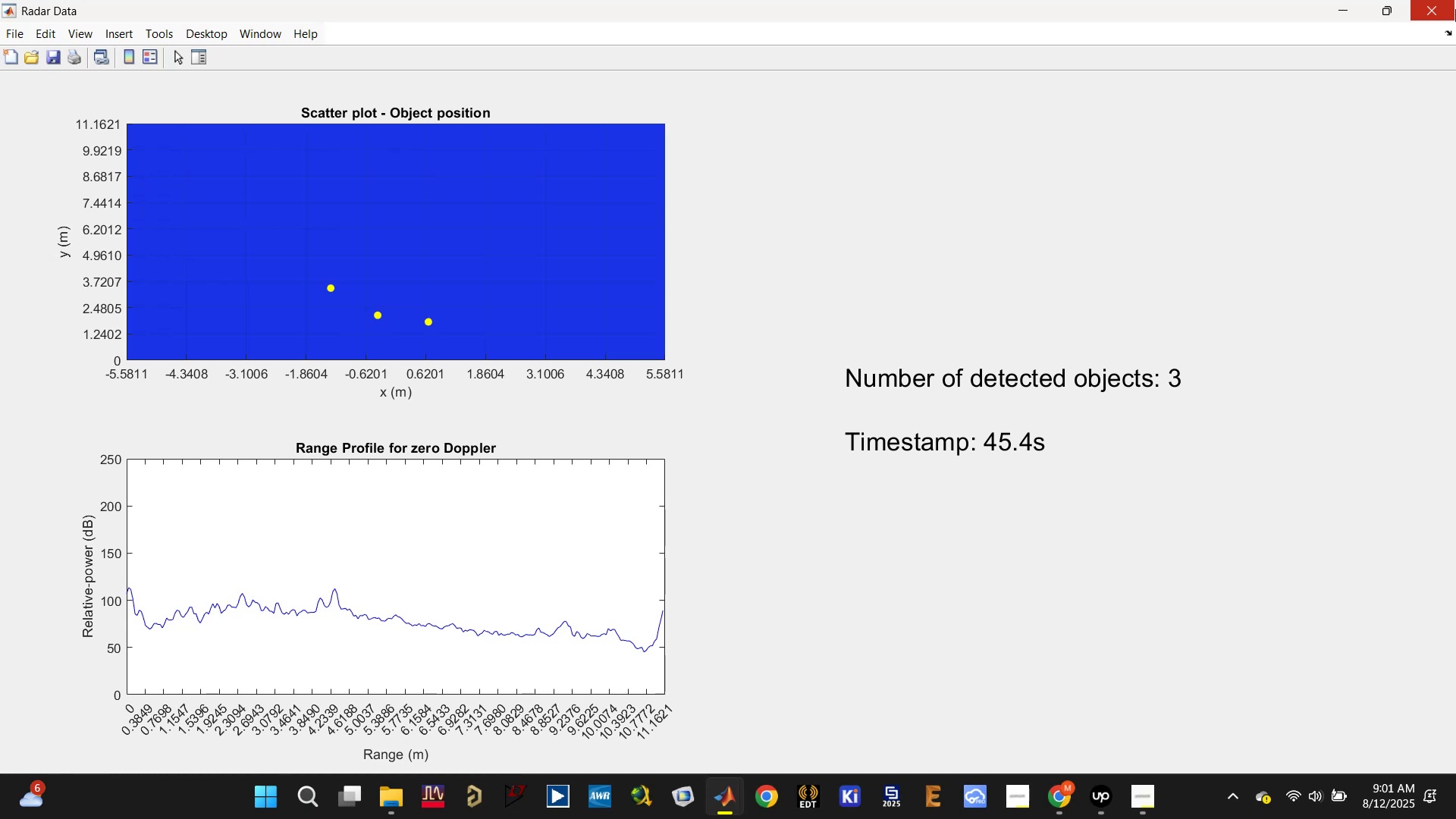 
left_click([1430, 8])
 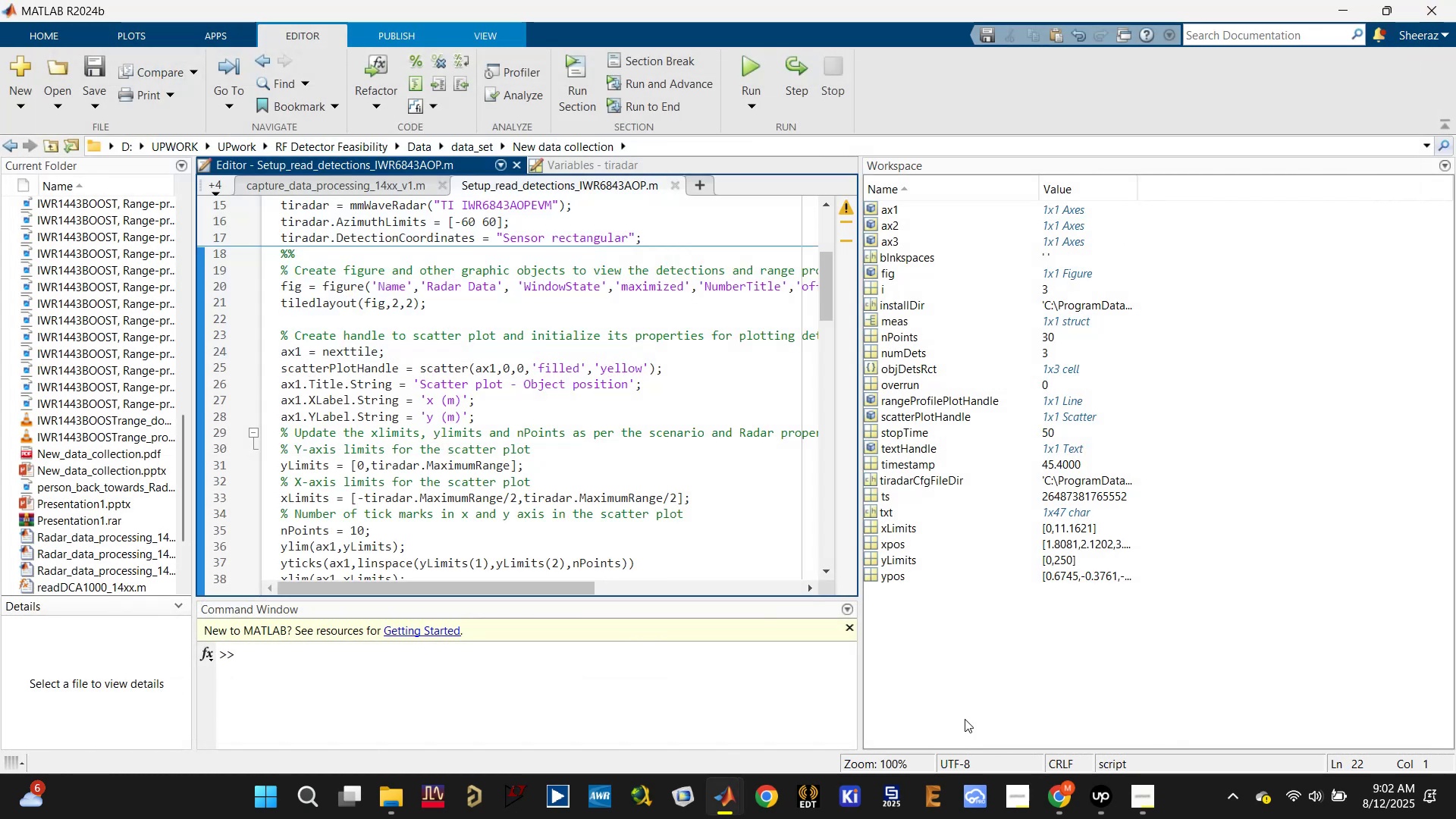 
left_click([761, 68])
 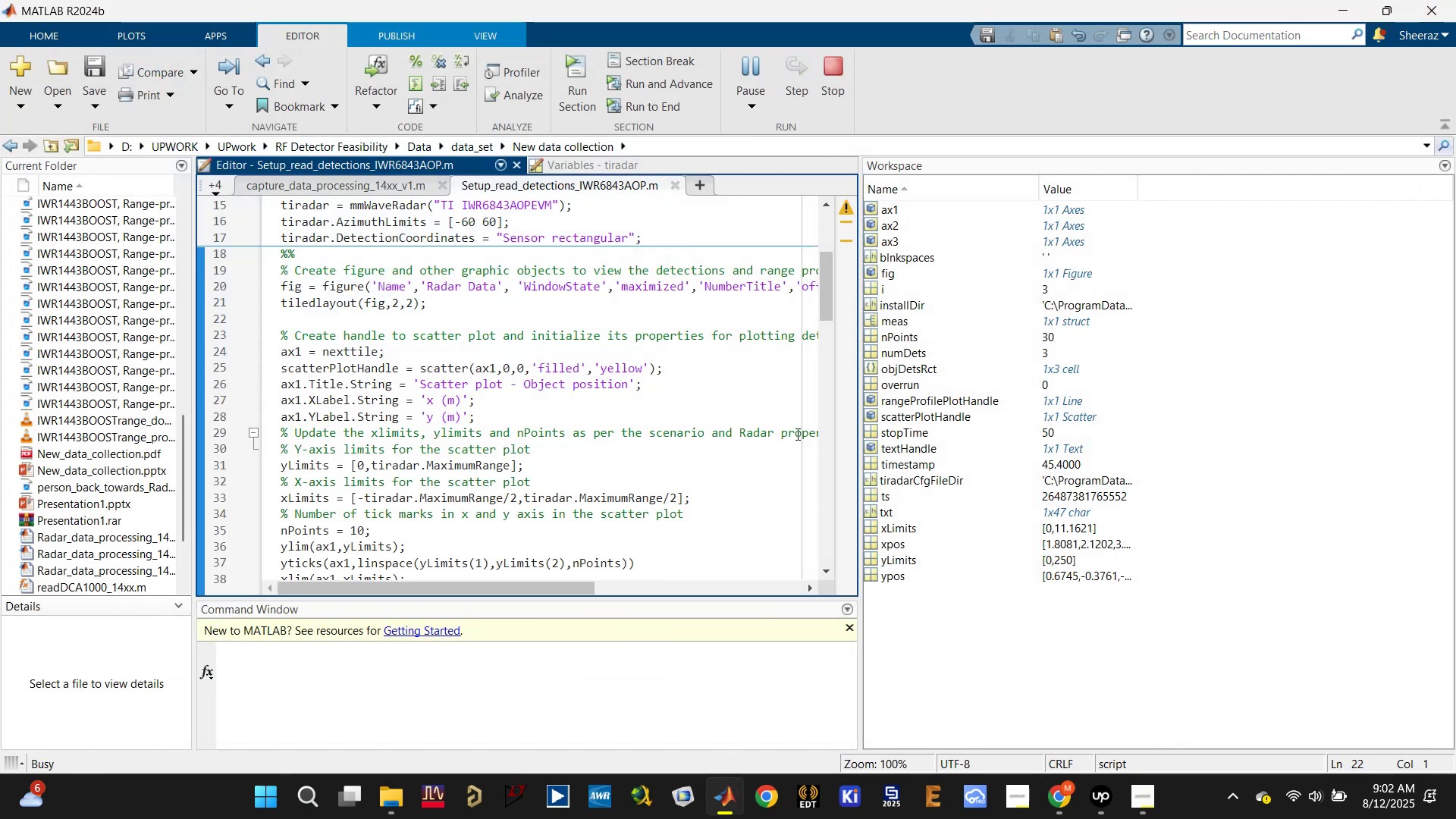 
scroll: coordinate [629, 406], scroll_direction: down, amount: 17.0
 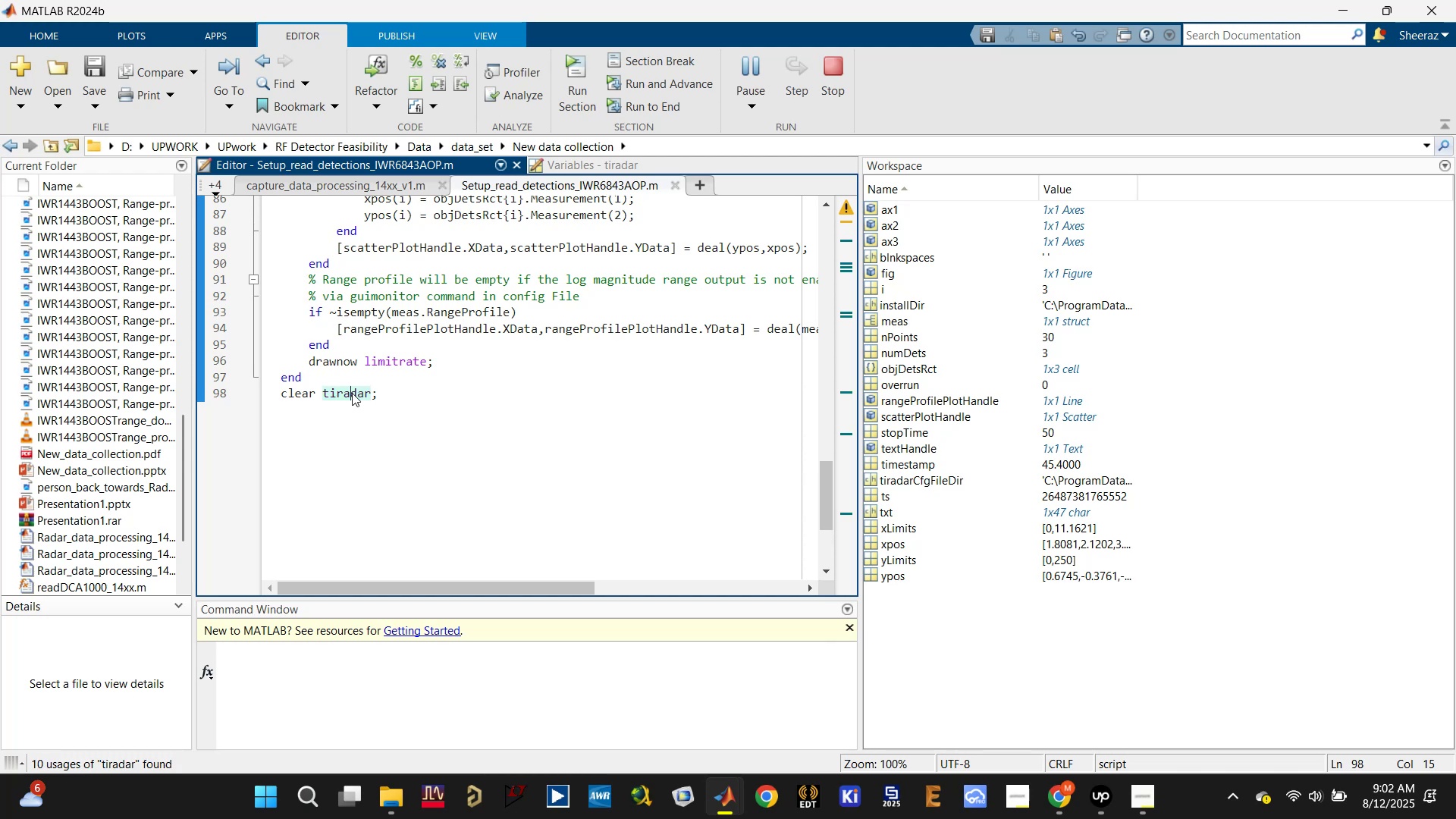 
left_click([312, 393])
 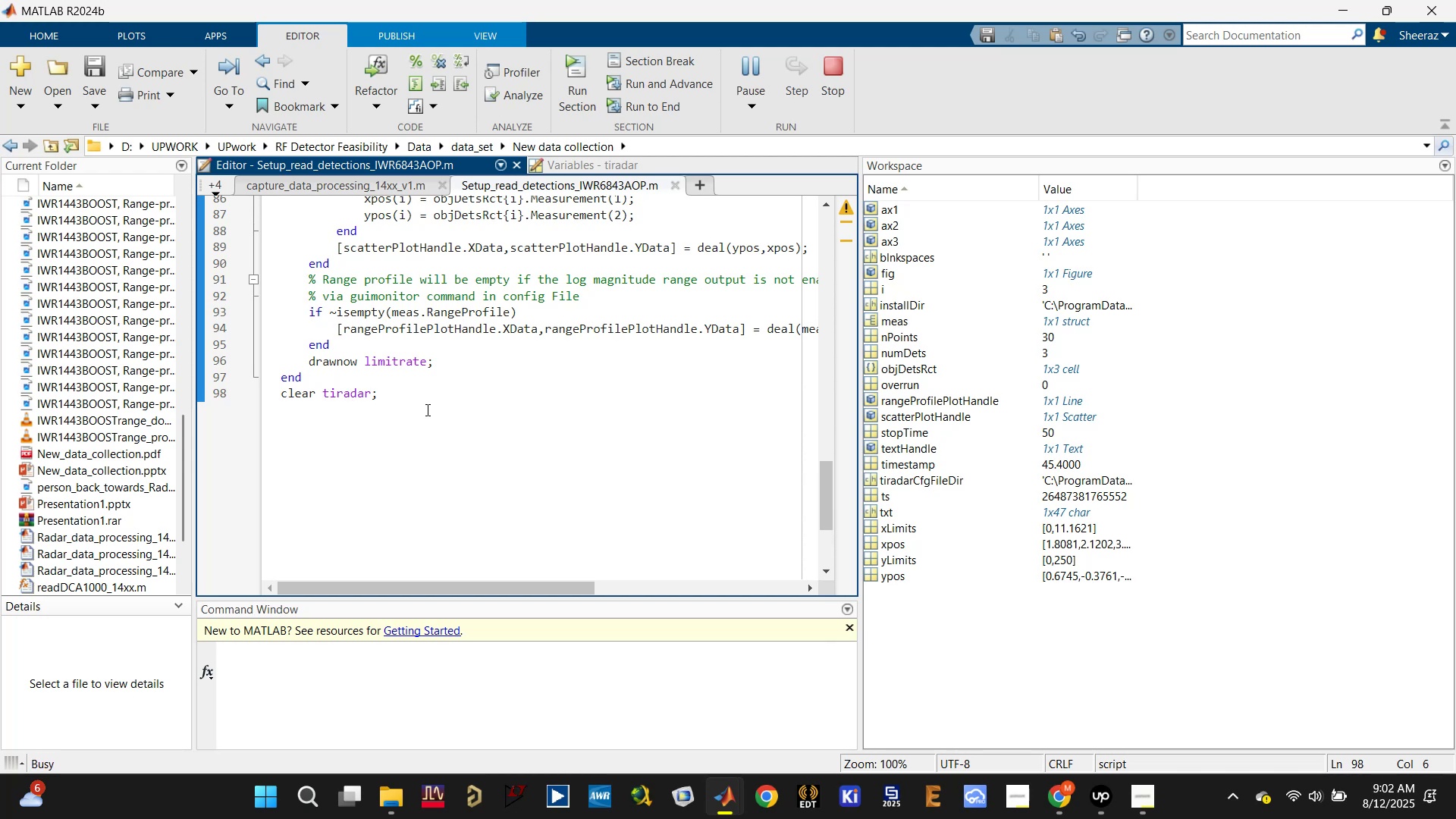 
left_click([431, 398])
 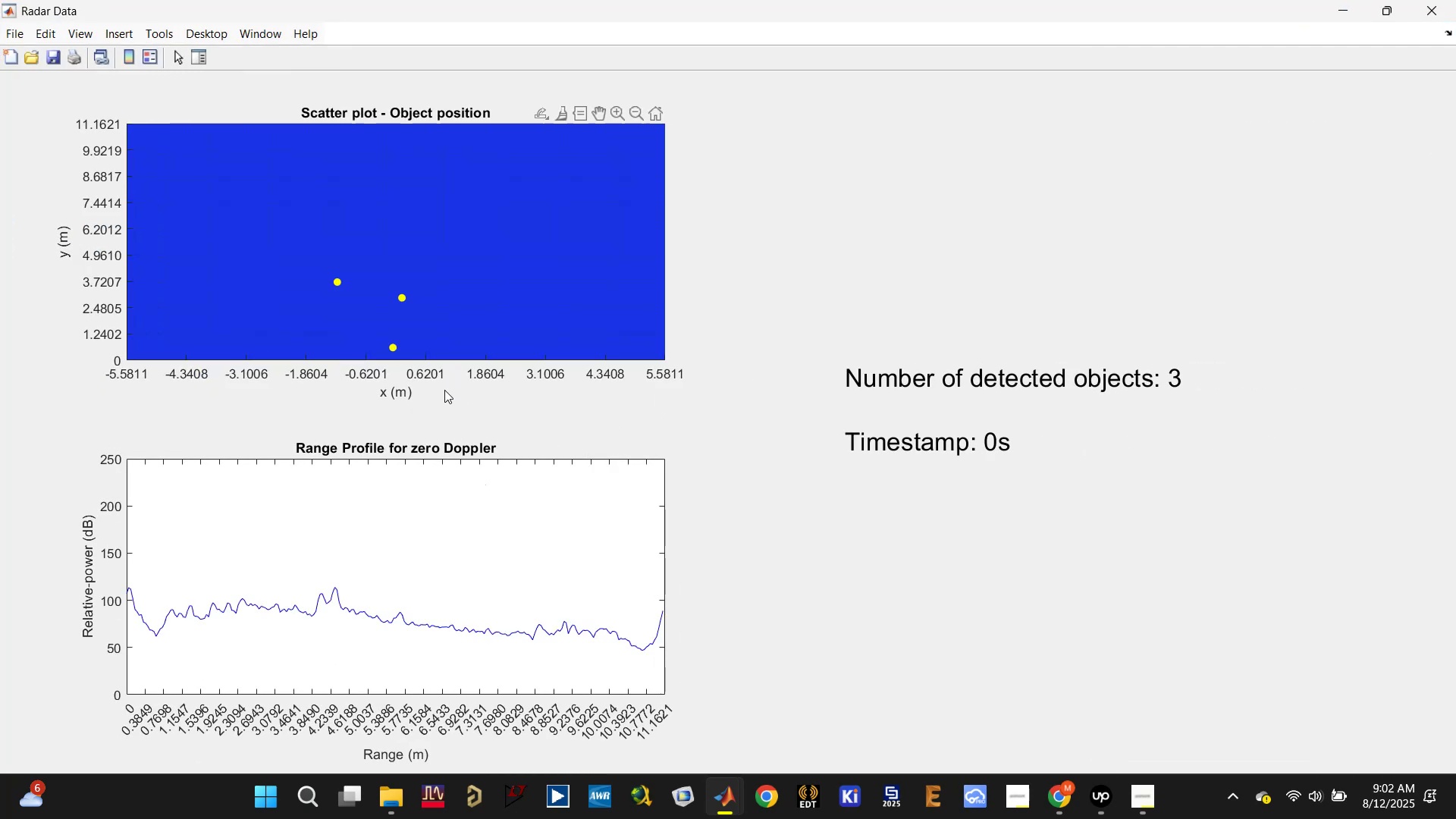 
wait(6.72)
 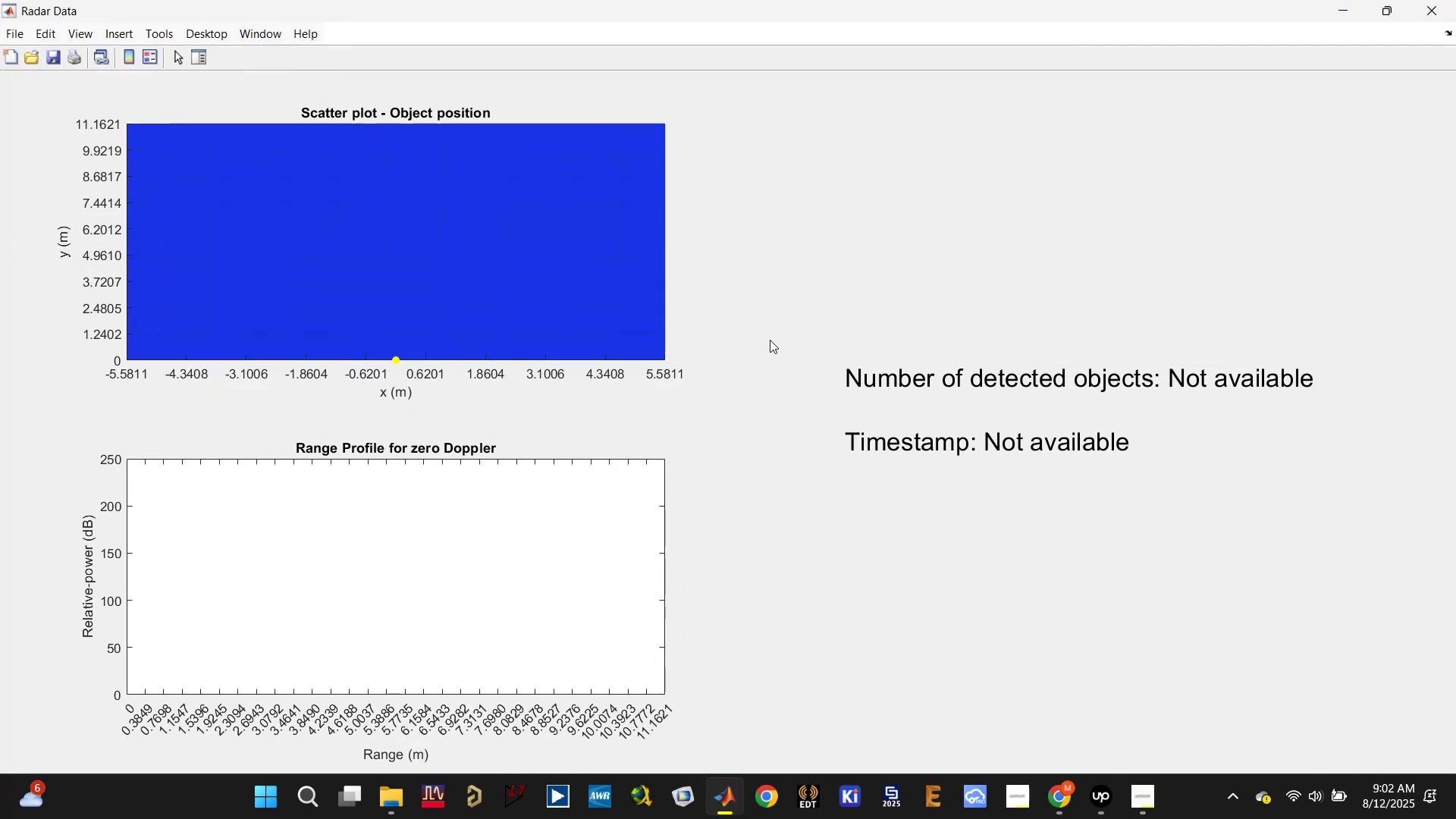 
left_click([337, 281])
 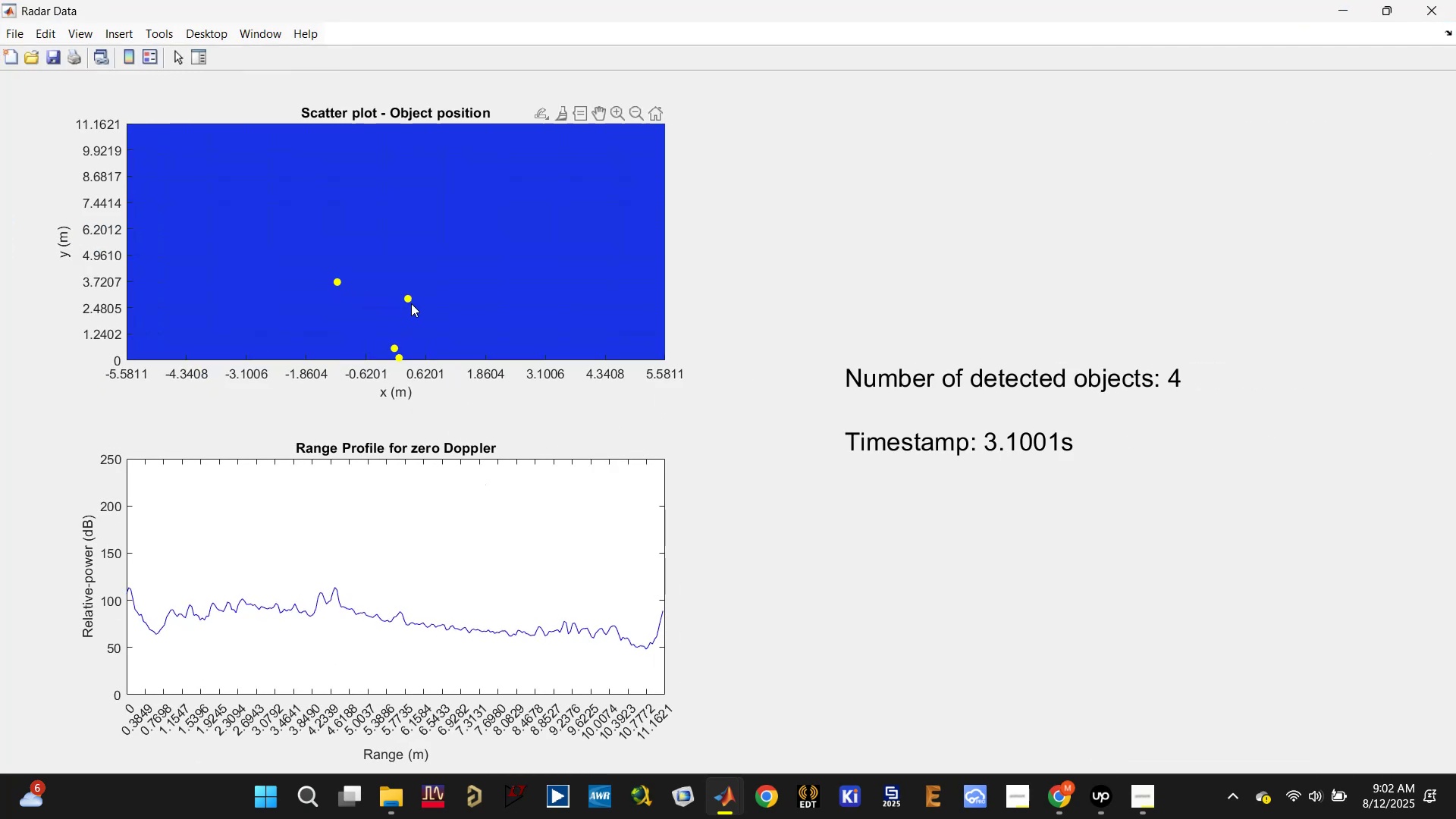 
left_click([410, 297])
 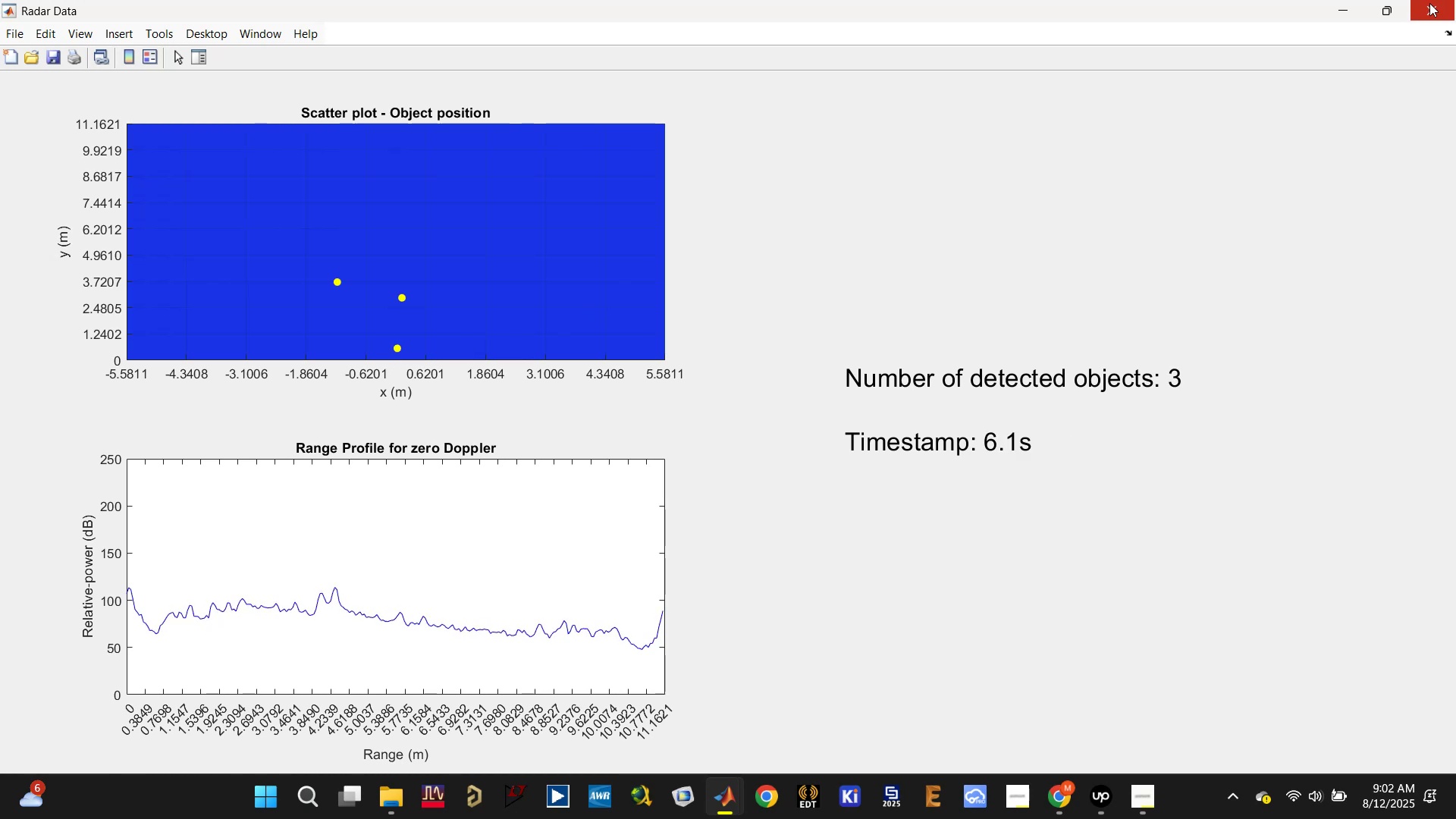 
left_click([610, 431])
 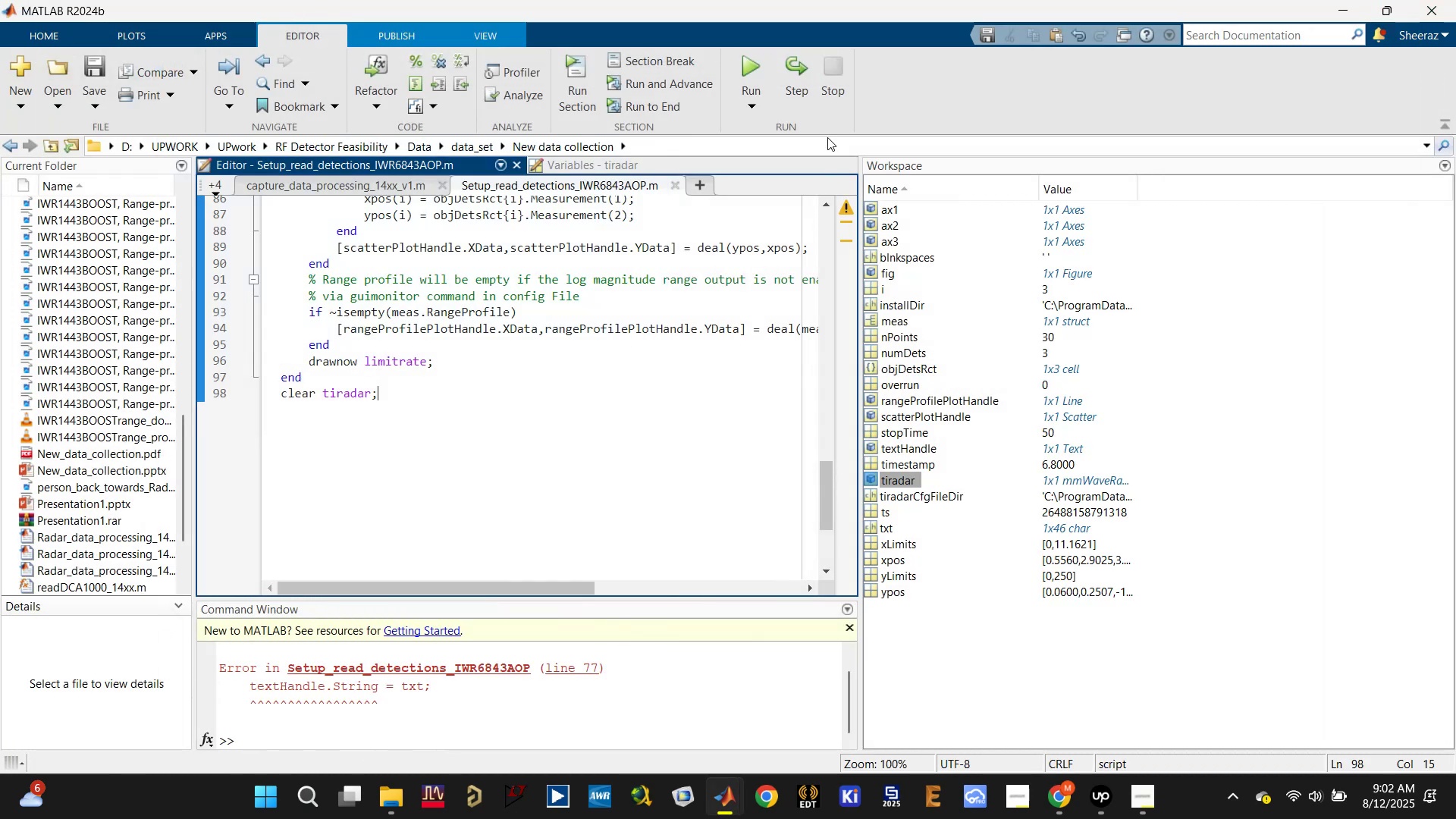 
scroll: coordinate [548, 356], scroll_direction: up, amount: 3.0
 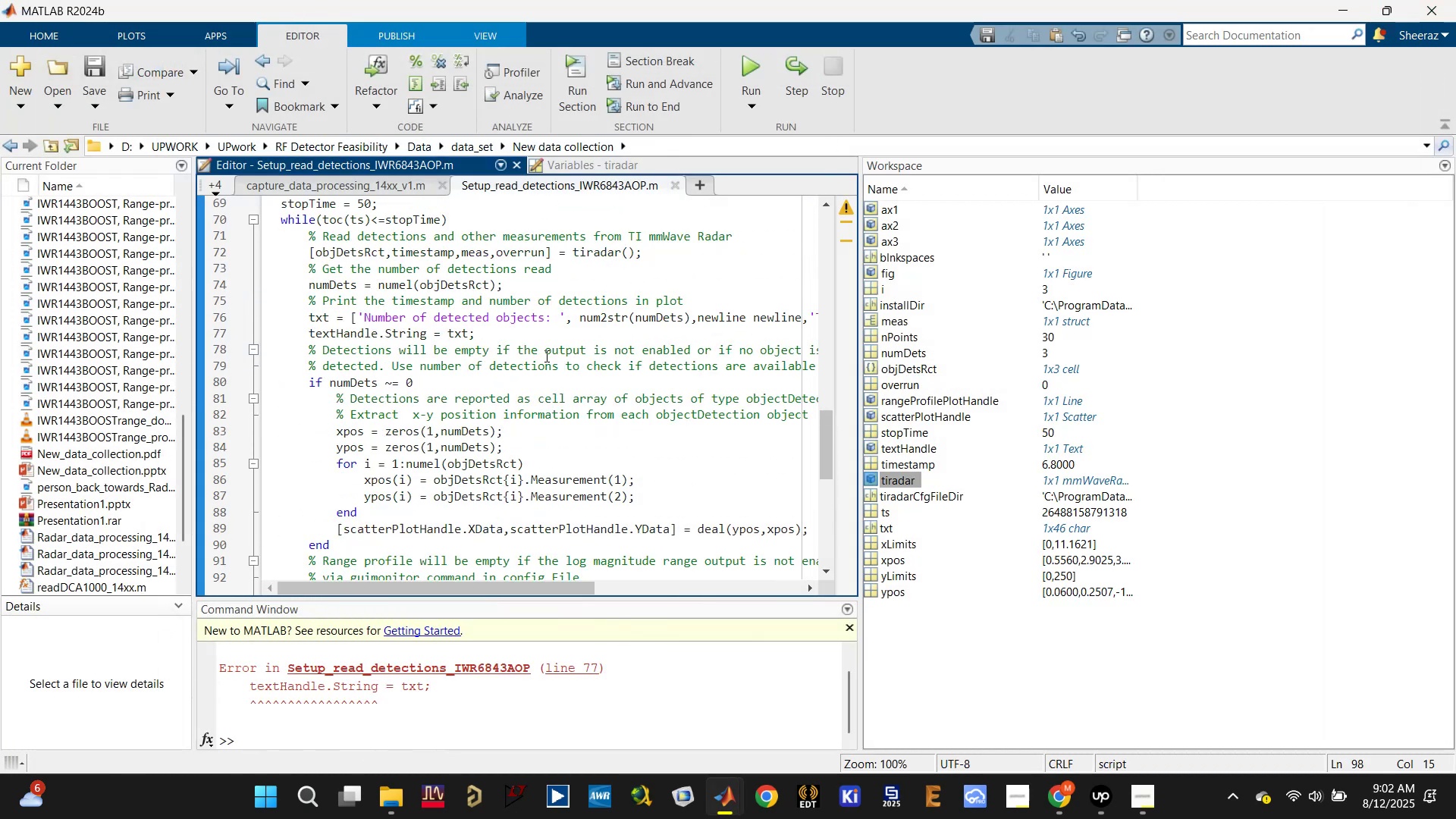 
key(Control+S)
 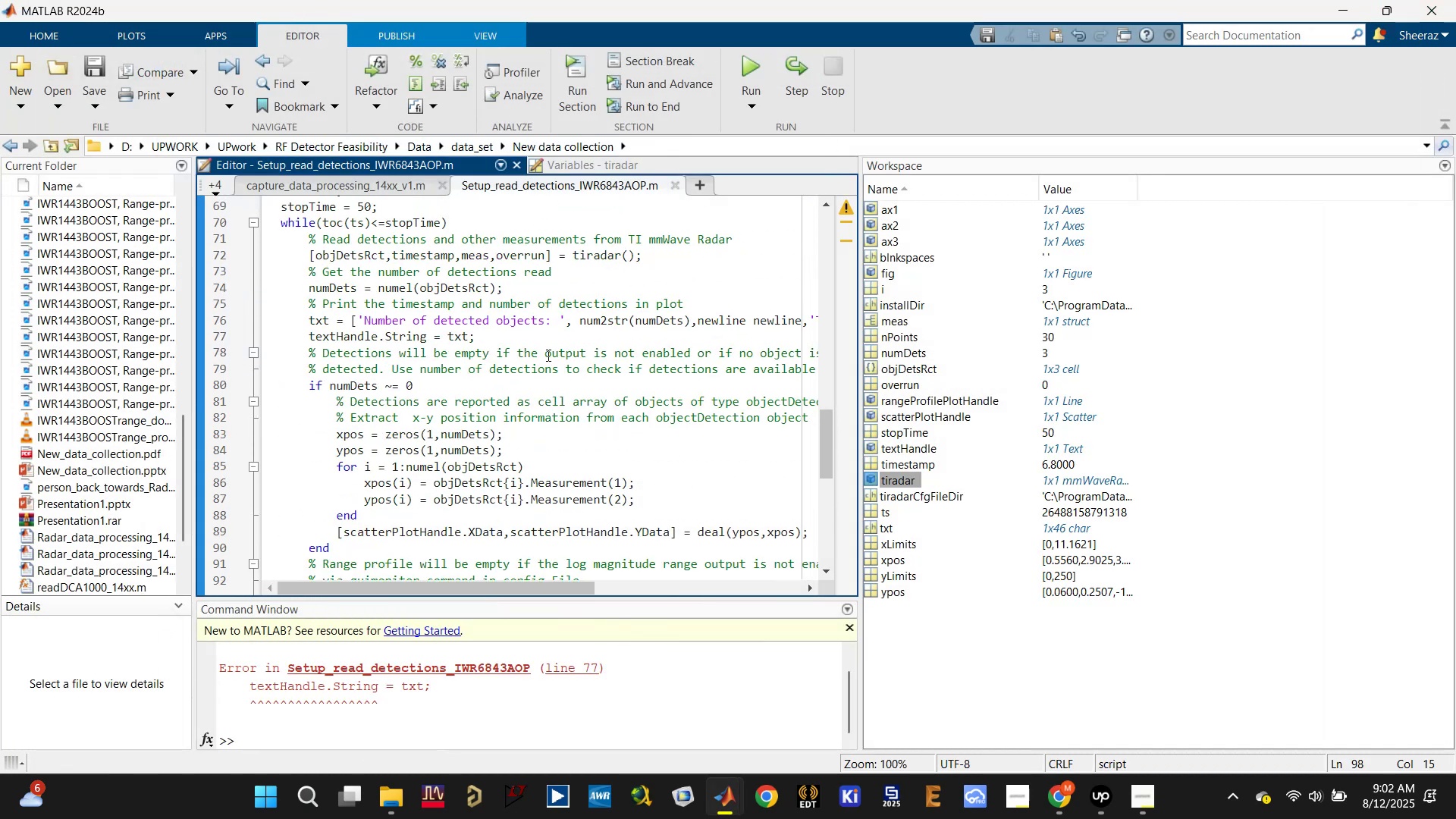 
scroll: coordinate [584, 394], scroll_direction: up, amount: 17.0
 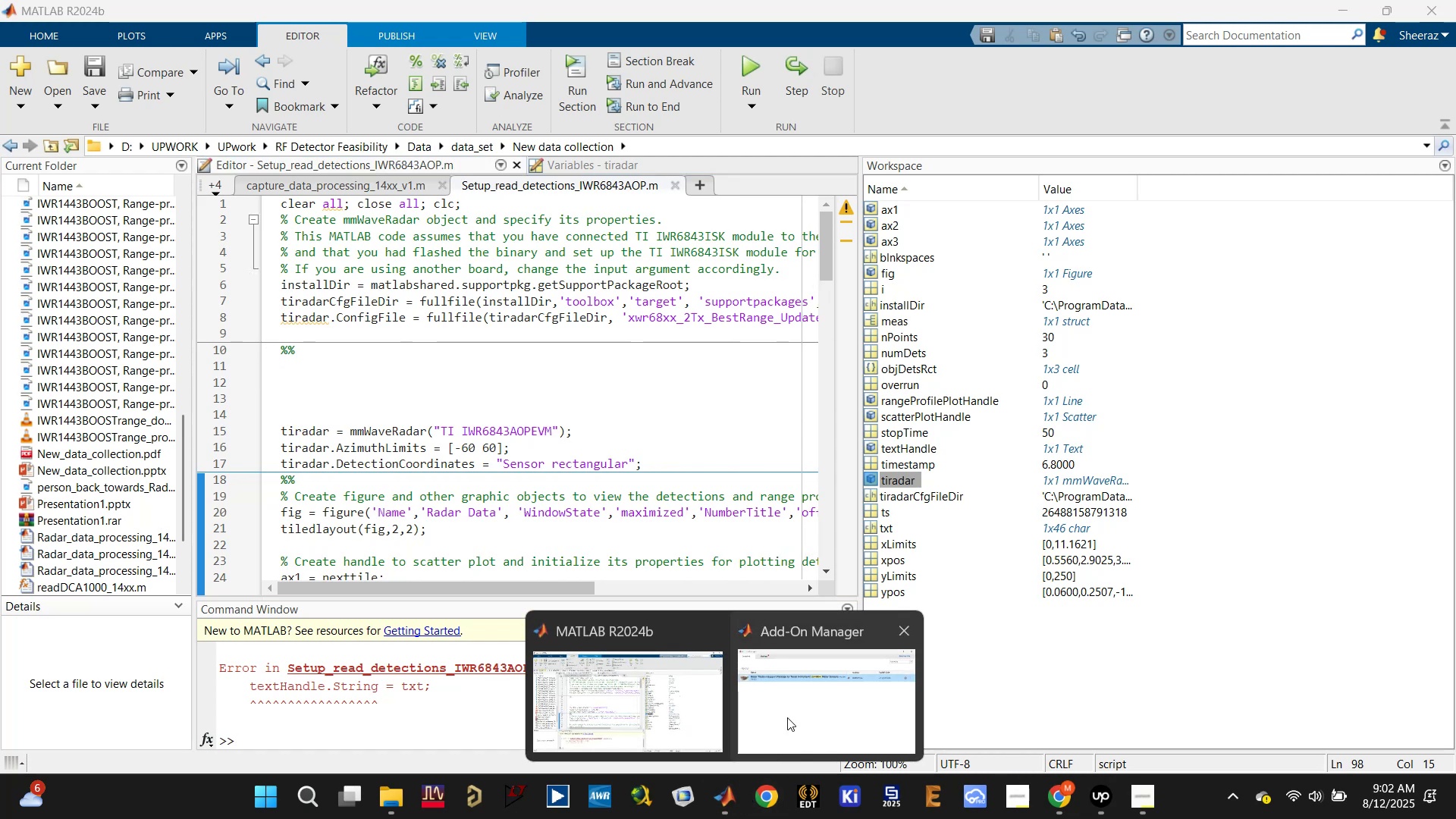 
left_click([690, 696])
 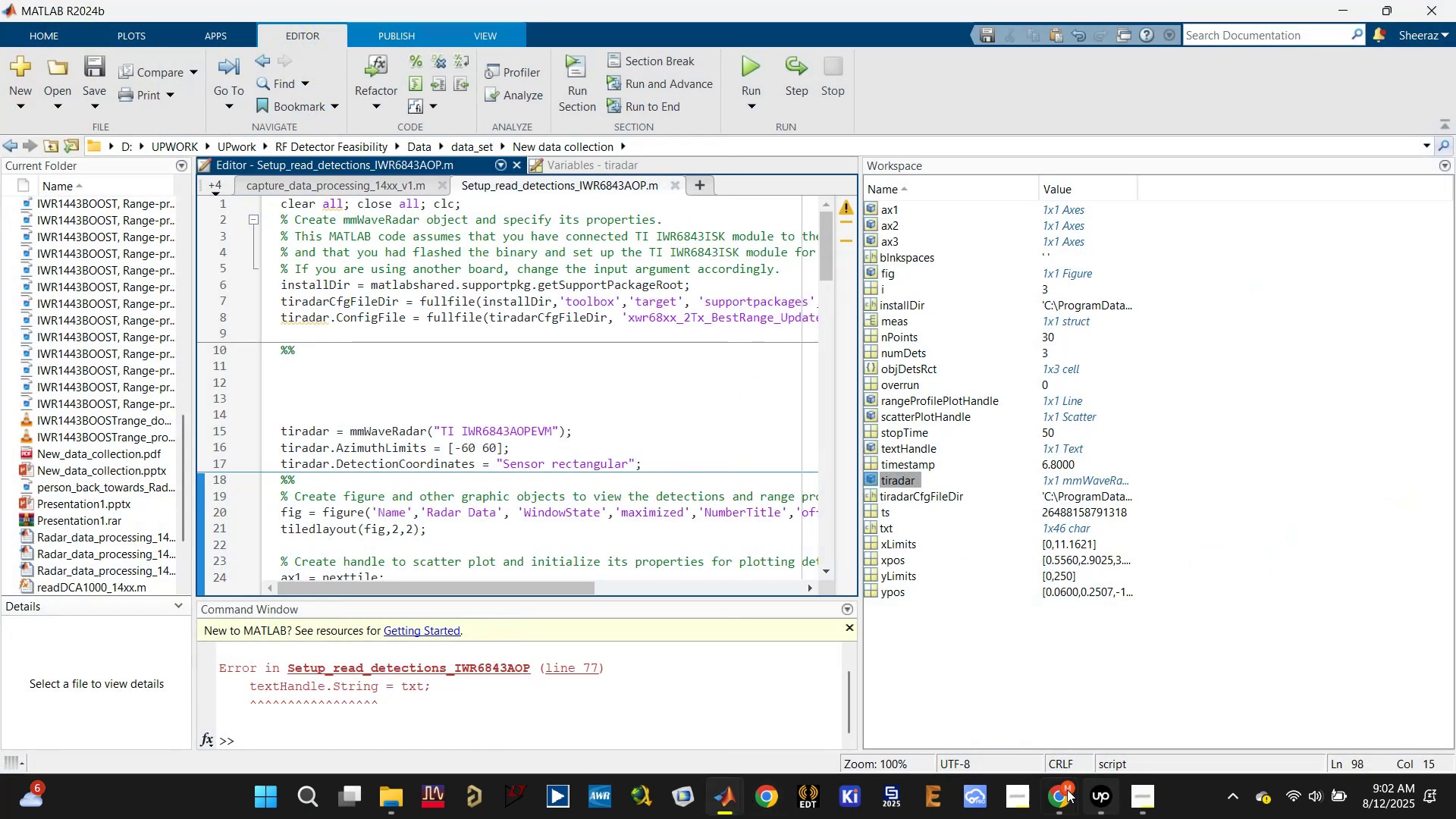 
left_click([1049, 802])
 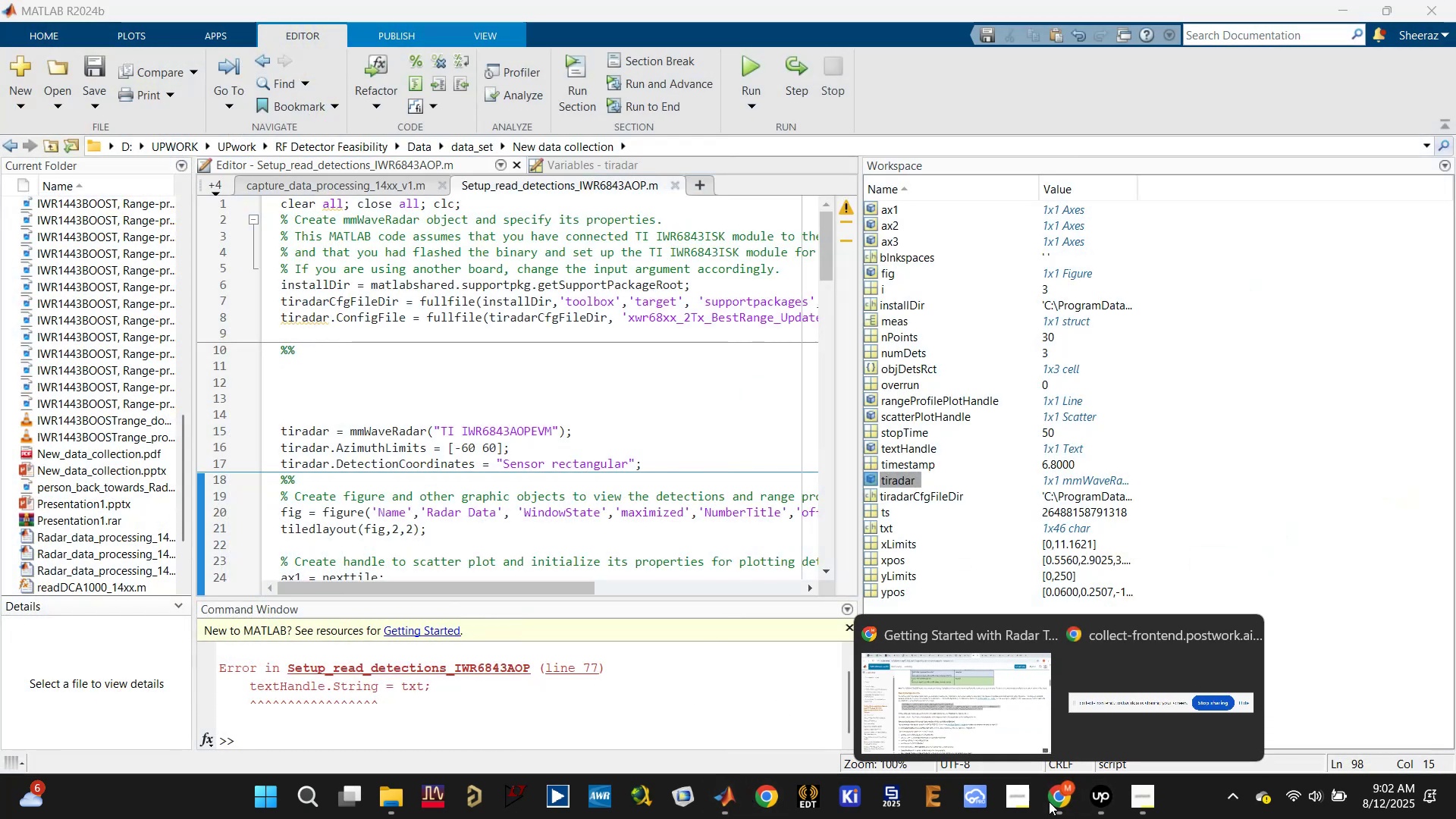 
left_click([983, 709])
 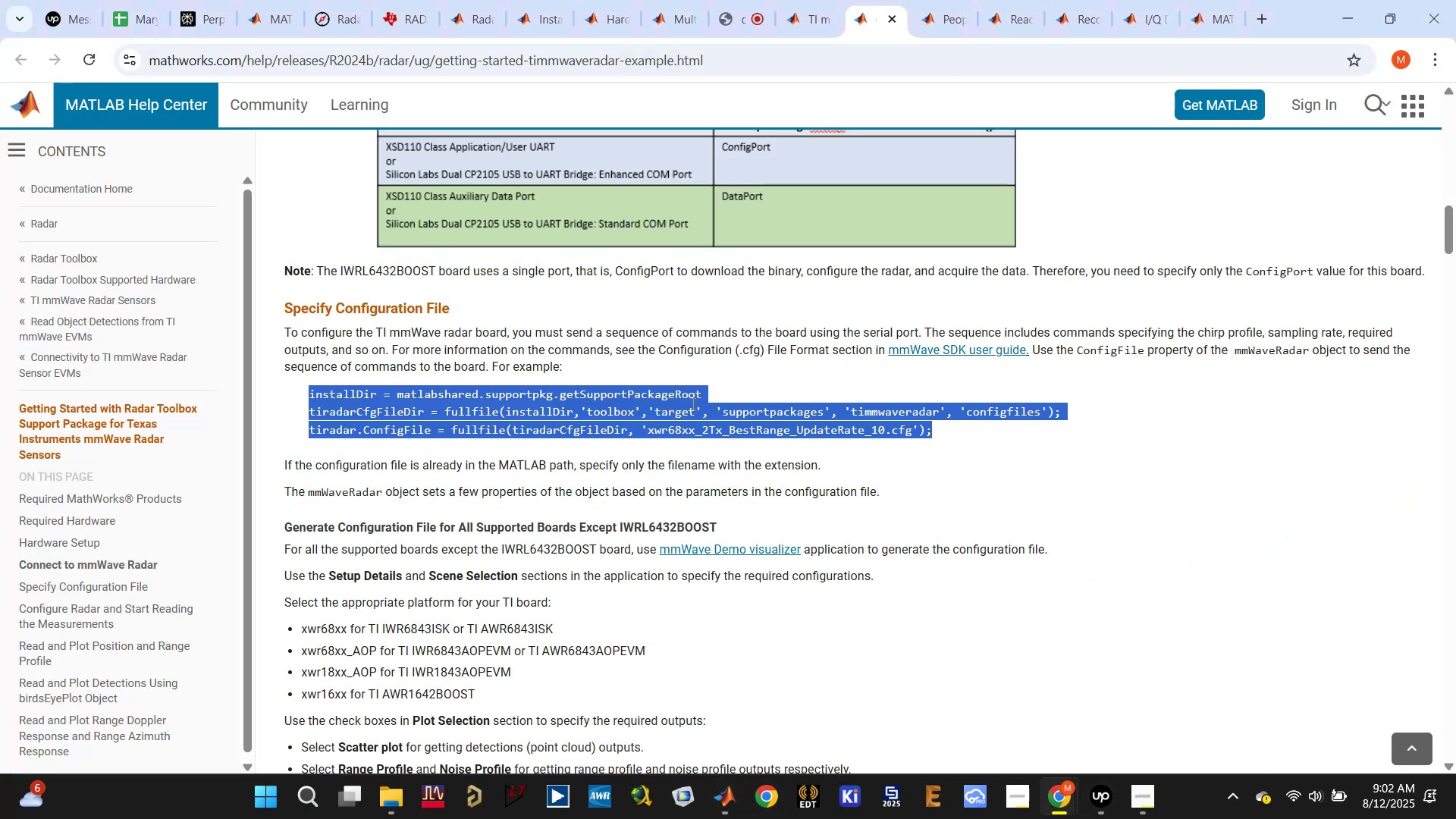 
scroll: coordinate [577, 410], scroll_direction: down, amount: 5.0
 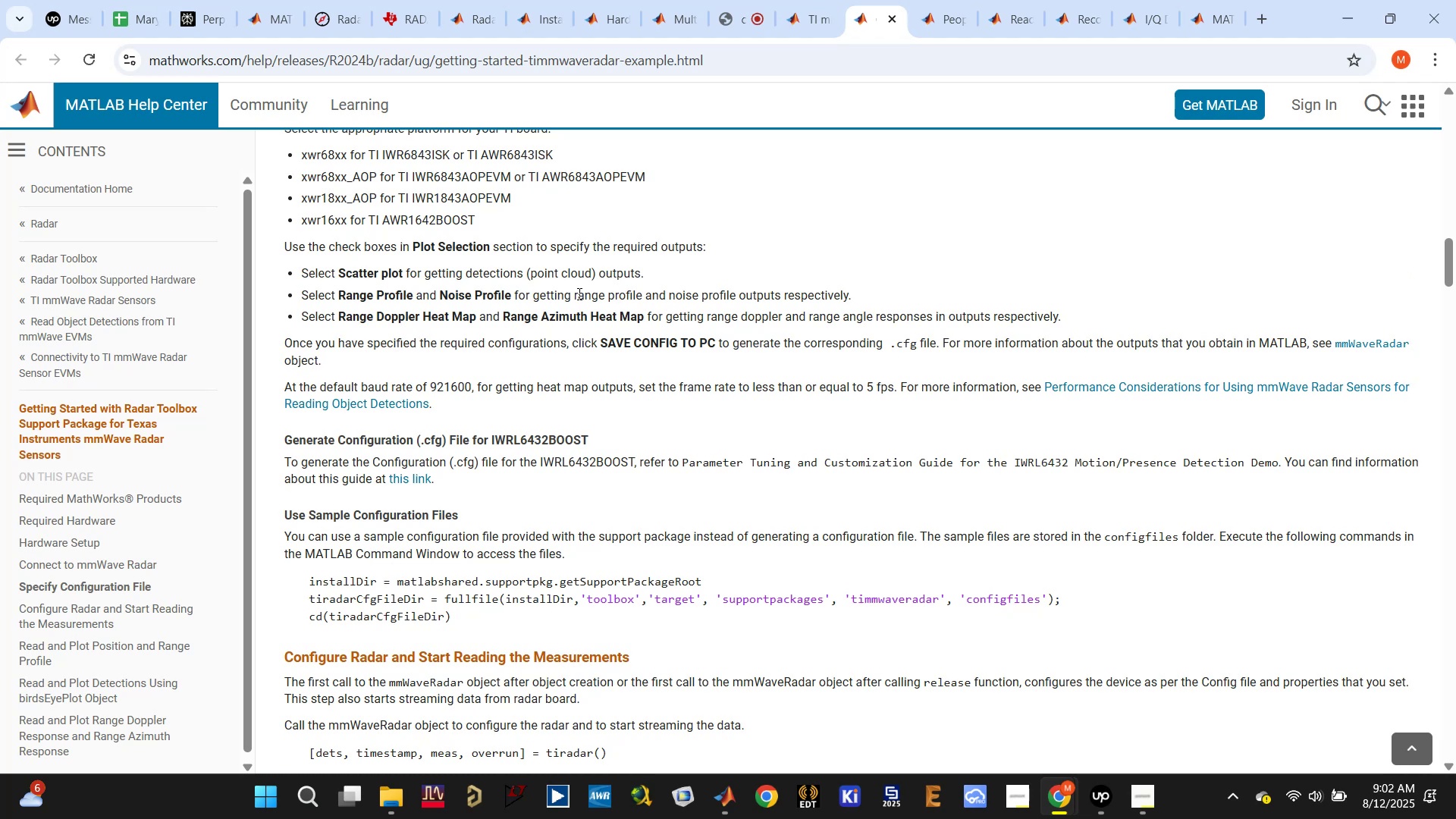 
scroll: coordinate [586, 437], scroll_direction: up, amount: 3.0
 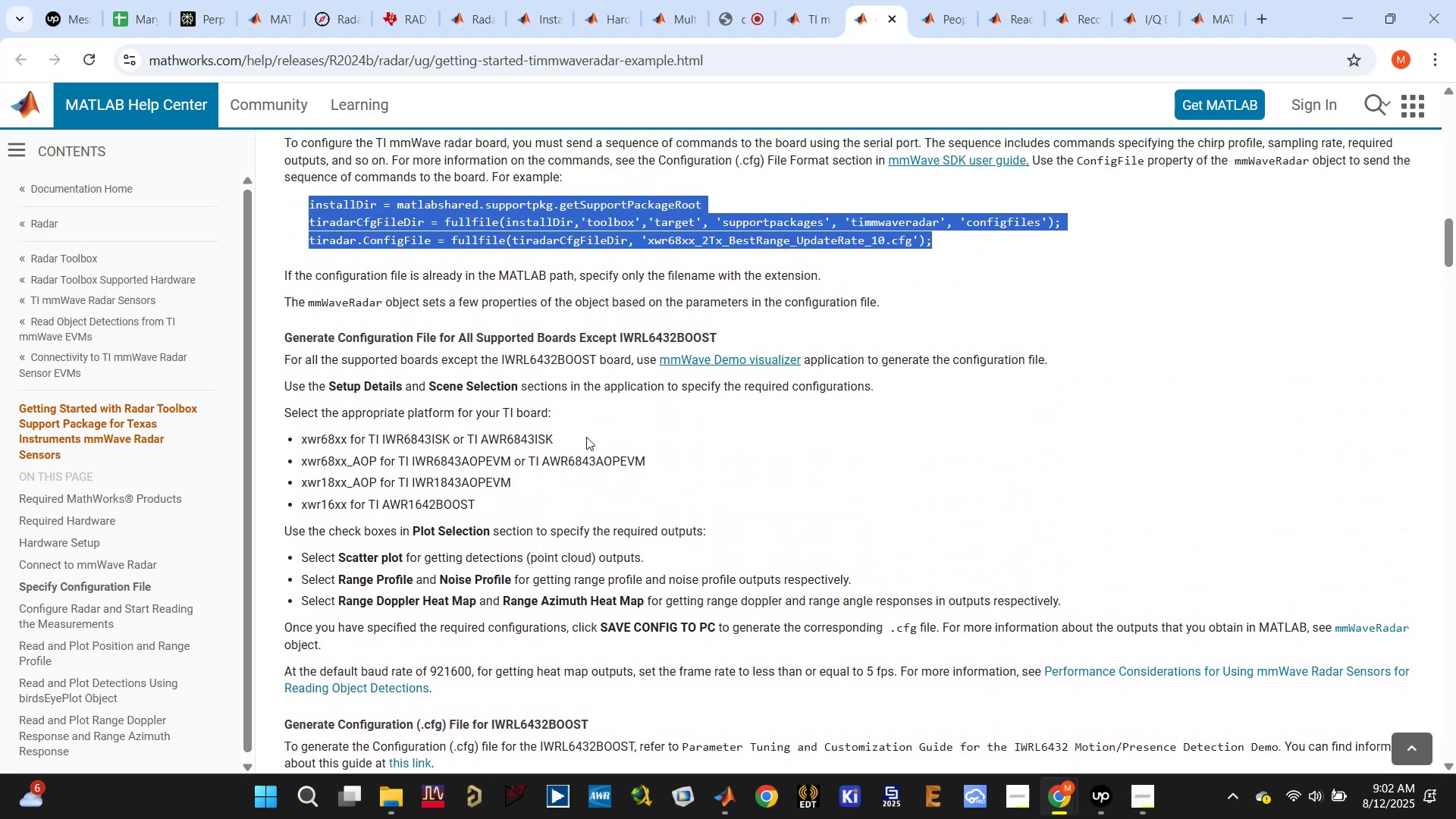 
wait(5.86)
 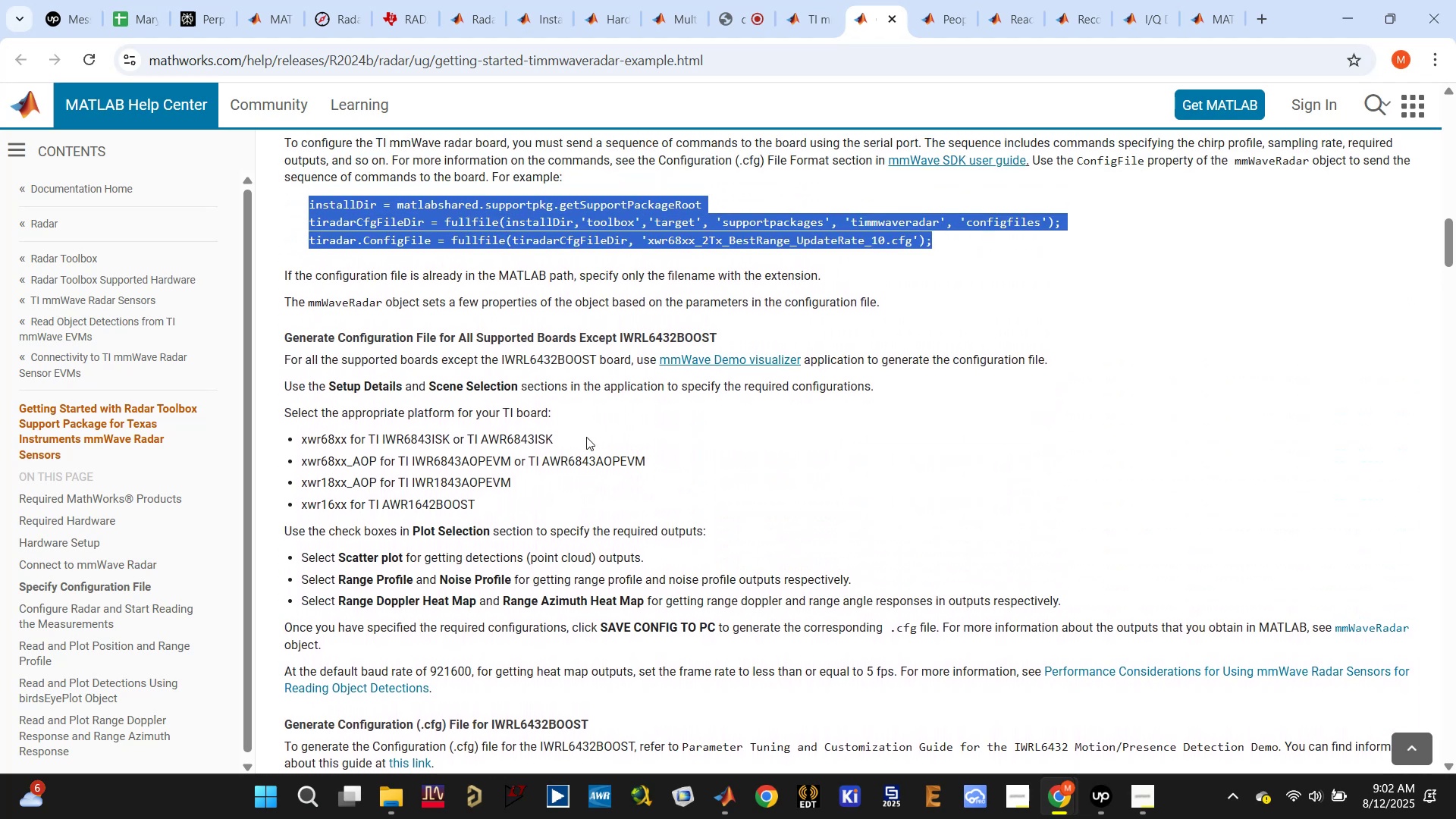 
scroll: coordinate [747, 446], scroll_direction: up, amount: 1.0
 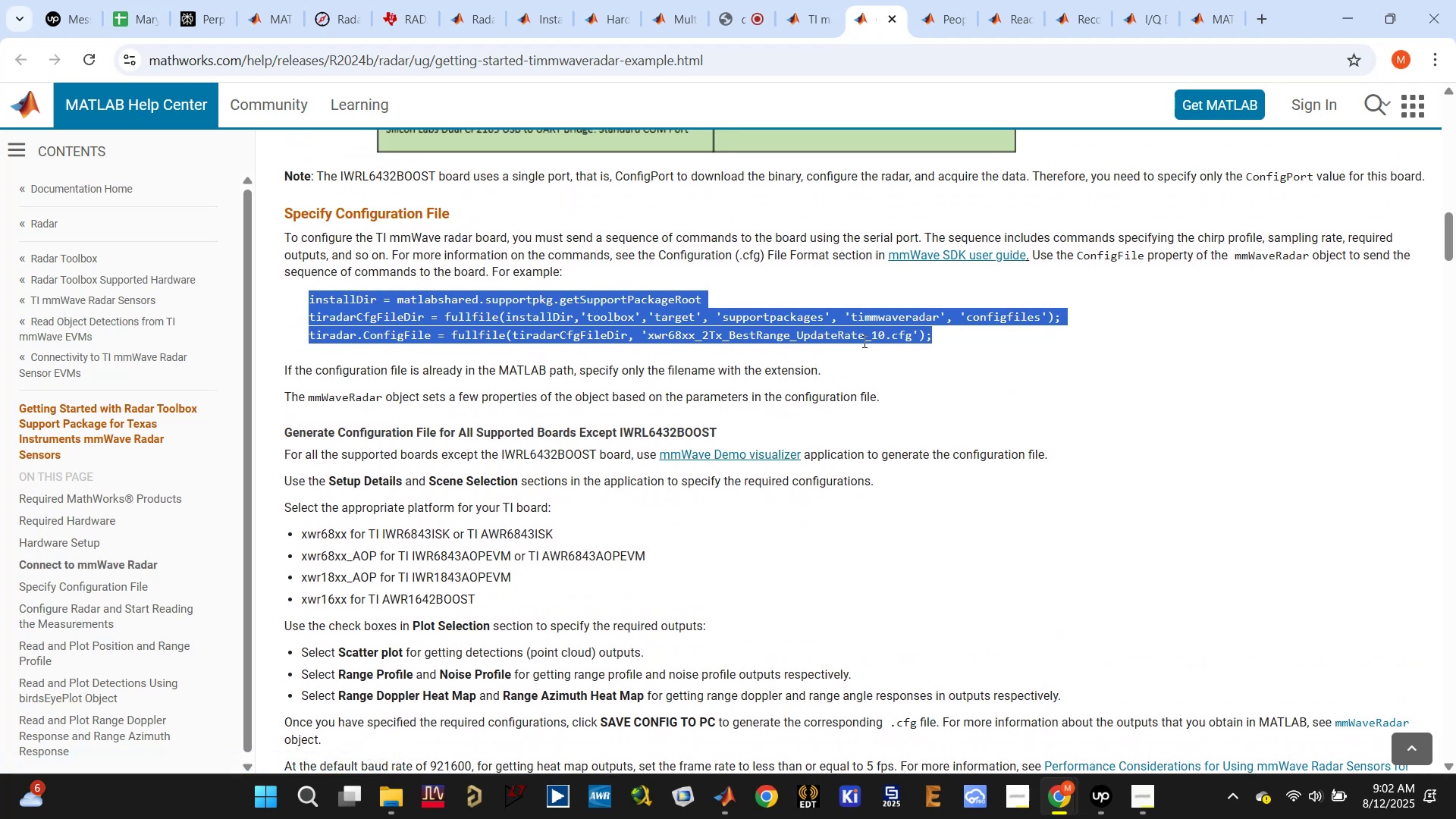 
wait(13.89)
 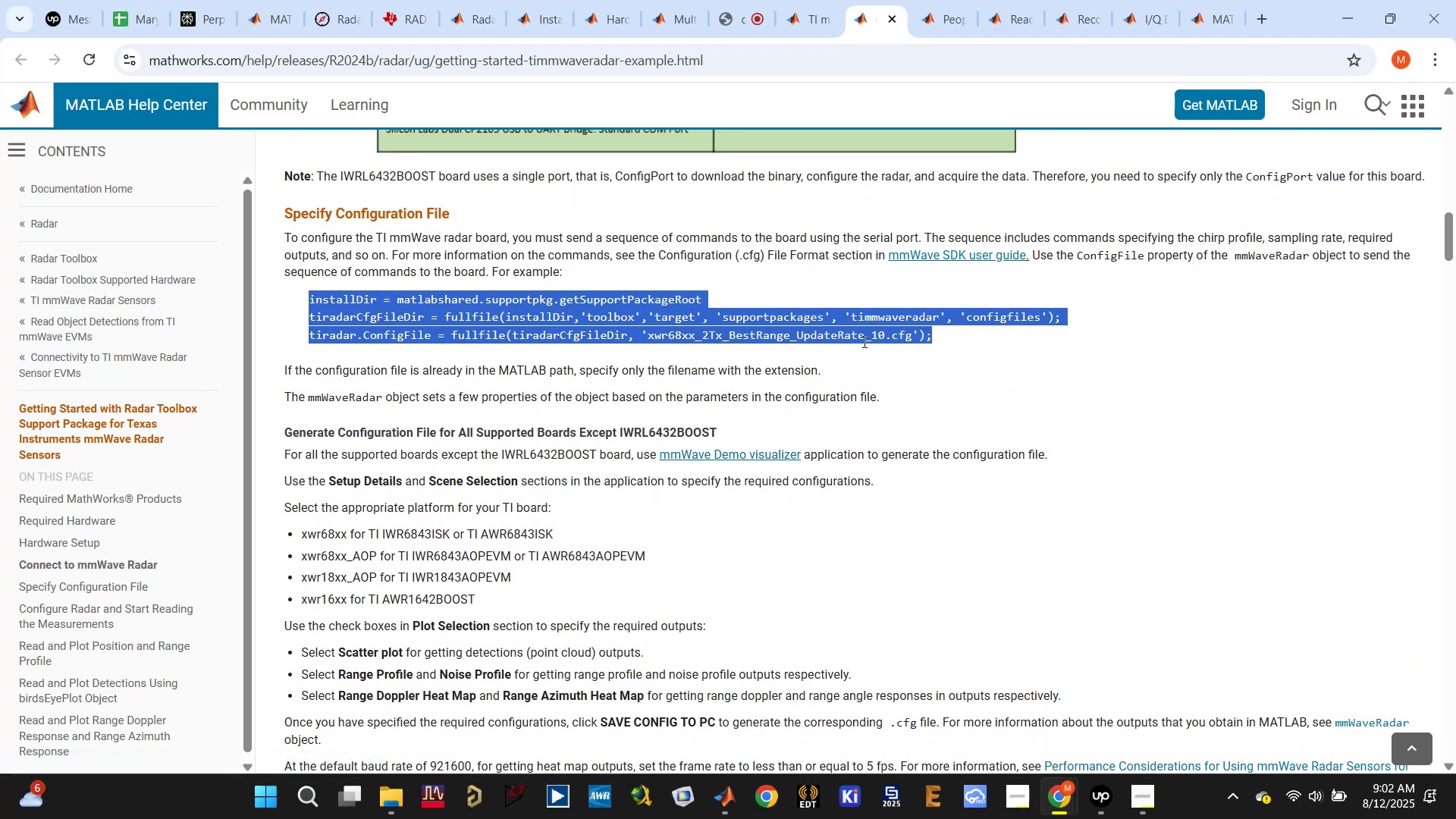 
scroll: coordinate [528, 373], scroll_direction: down, amount: 4.0
 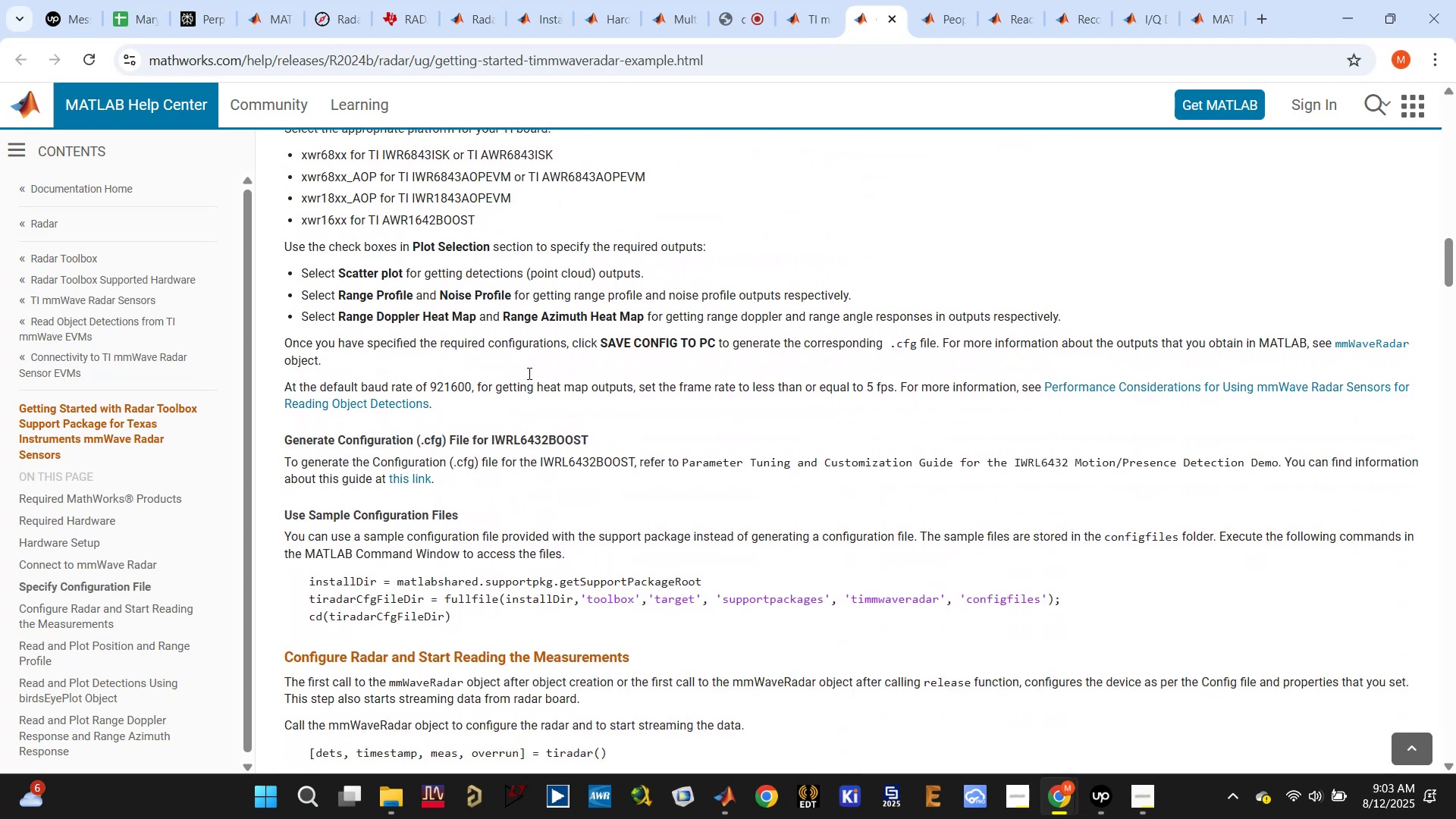 
scroll: coordinate [526, 373], scroll_direction: up, amount: 2.0
 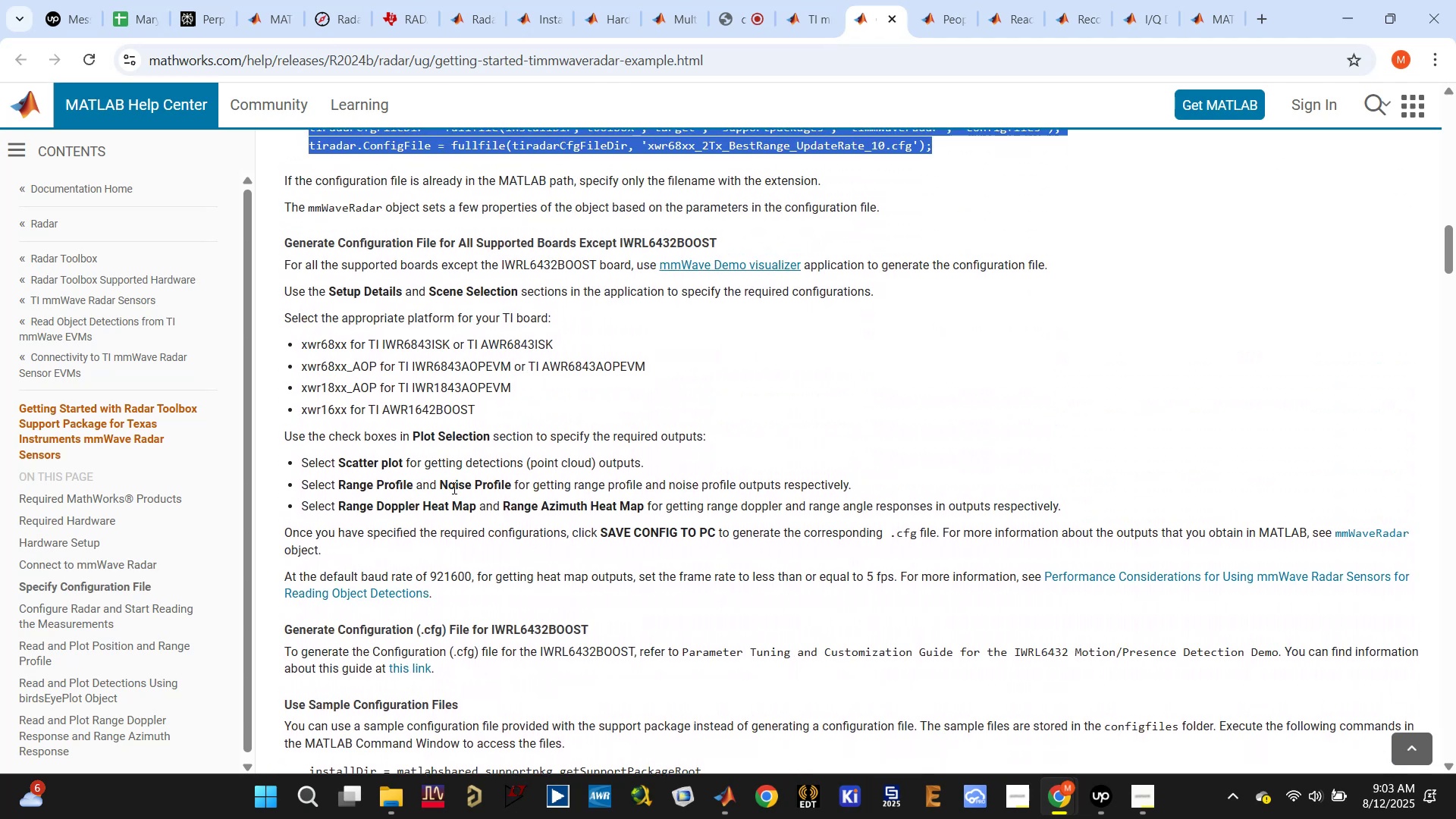 
left_click_drag(start_coordinate=[372, 510], to_coordinate=[488, 511])
 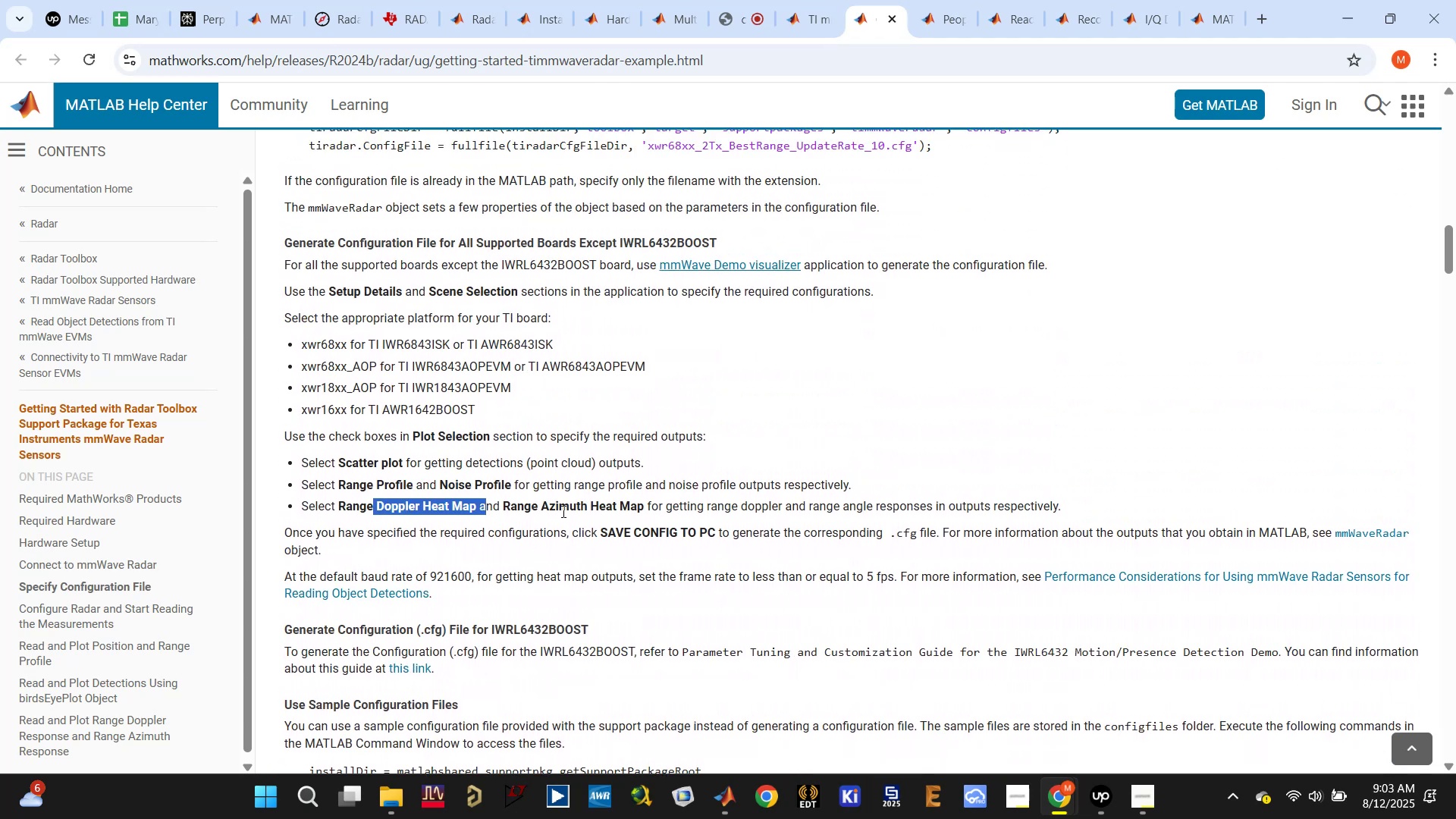 
left_click([579, 511])
 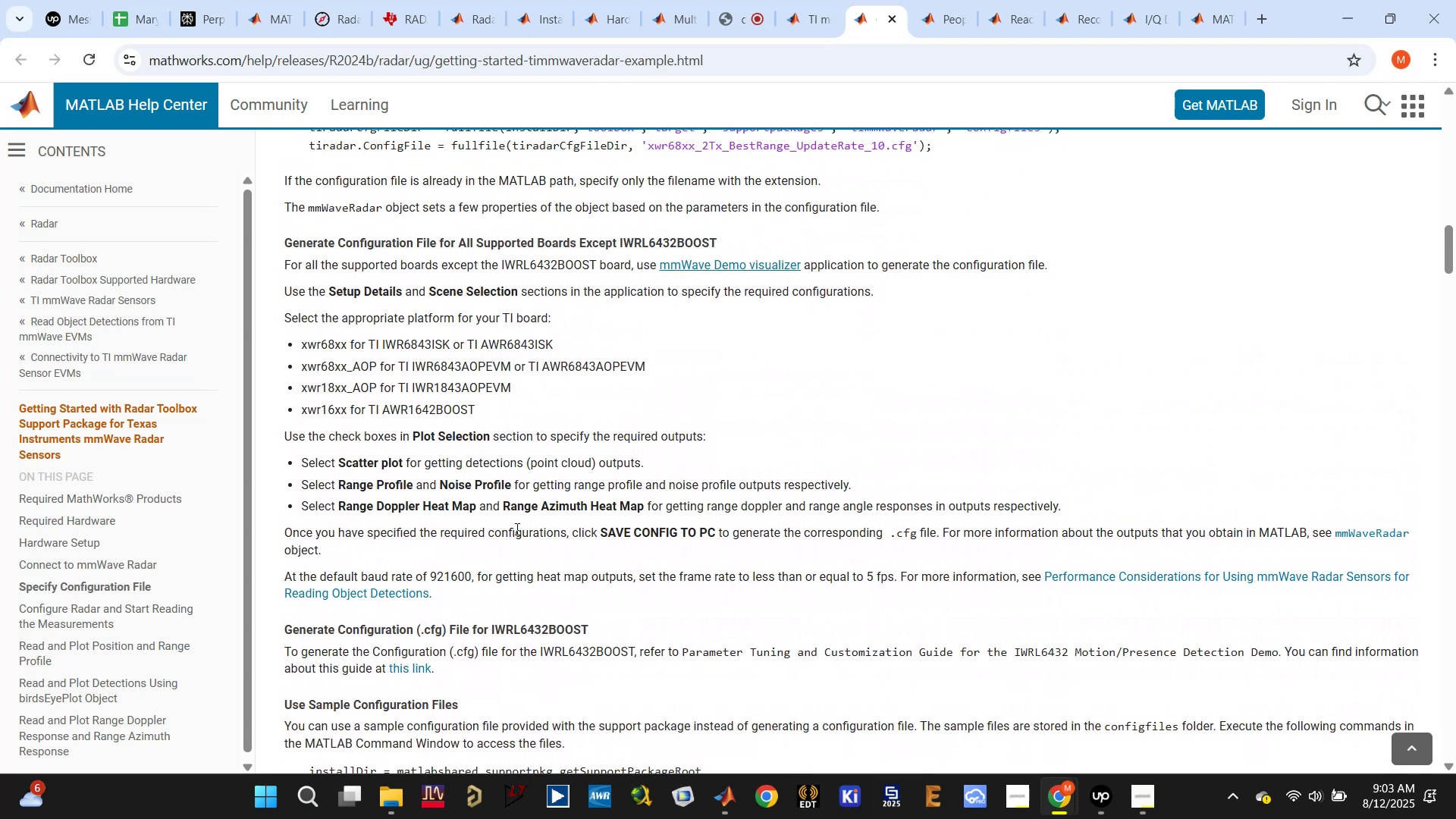 
scroll: coordinate [650, 483], scroll_direction: down, amount: 2.0
 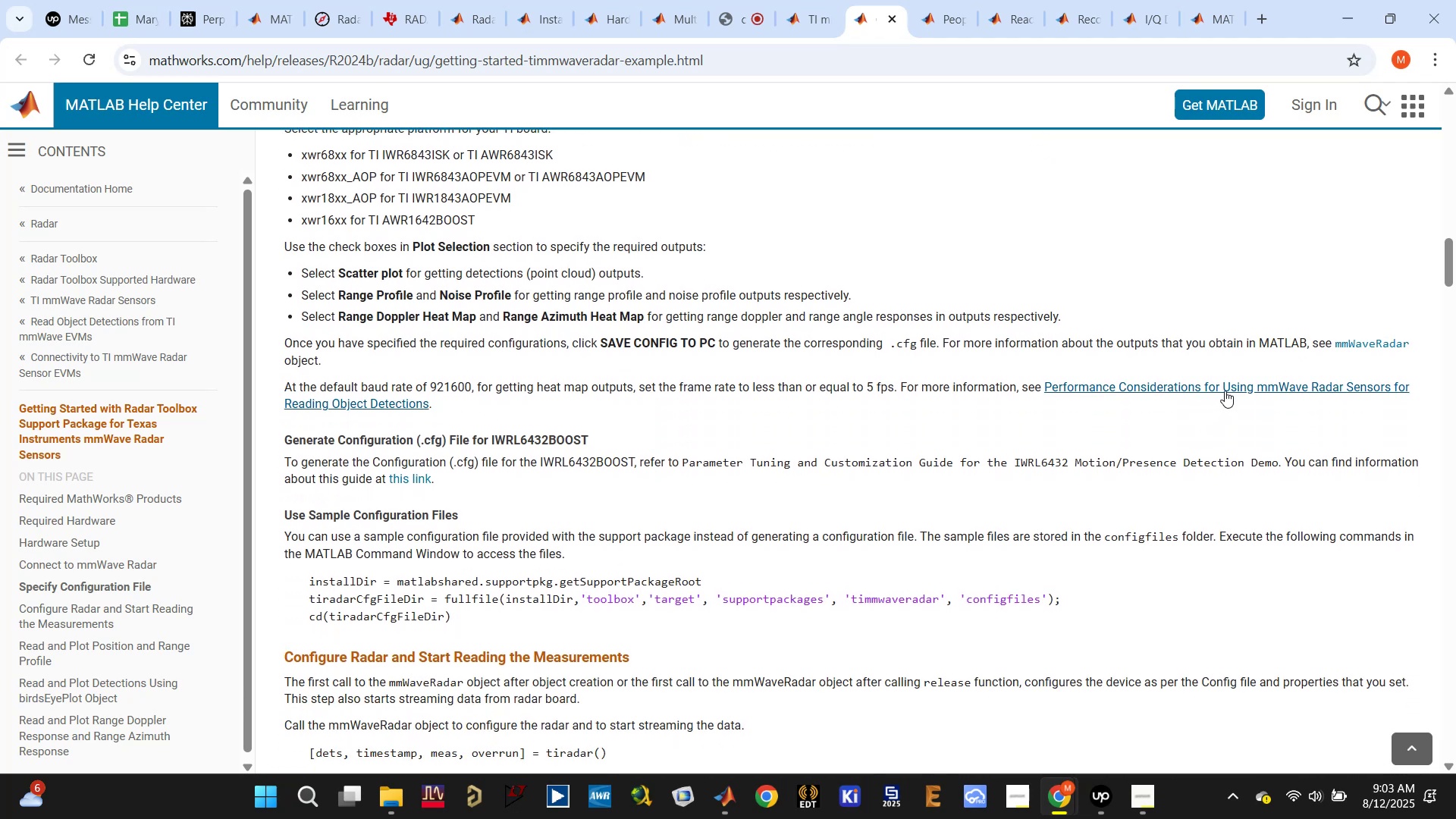 
right_click([1225, 391])
 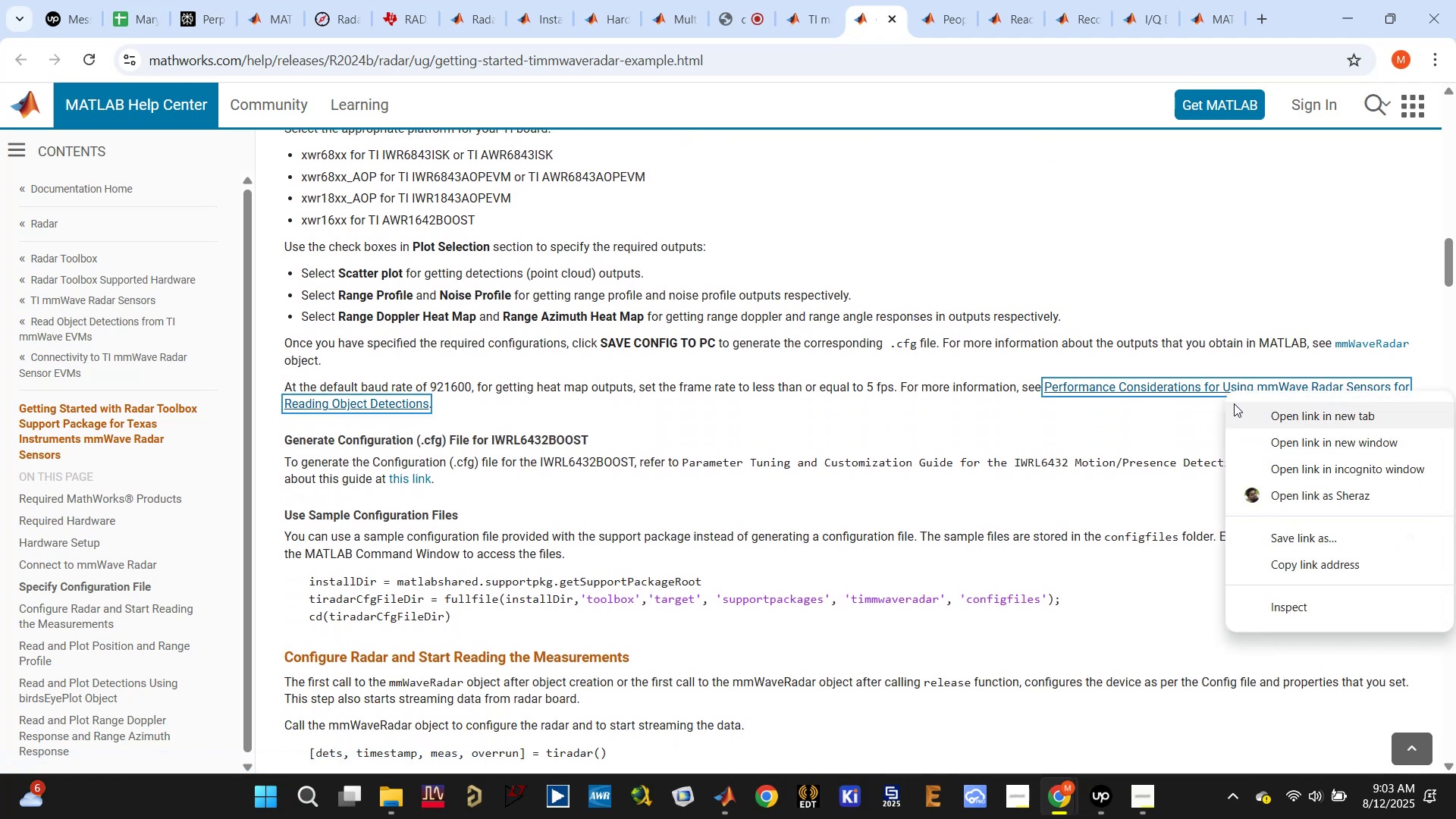 
left_click([1273, 416])
 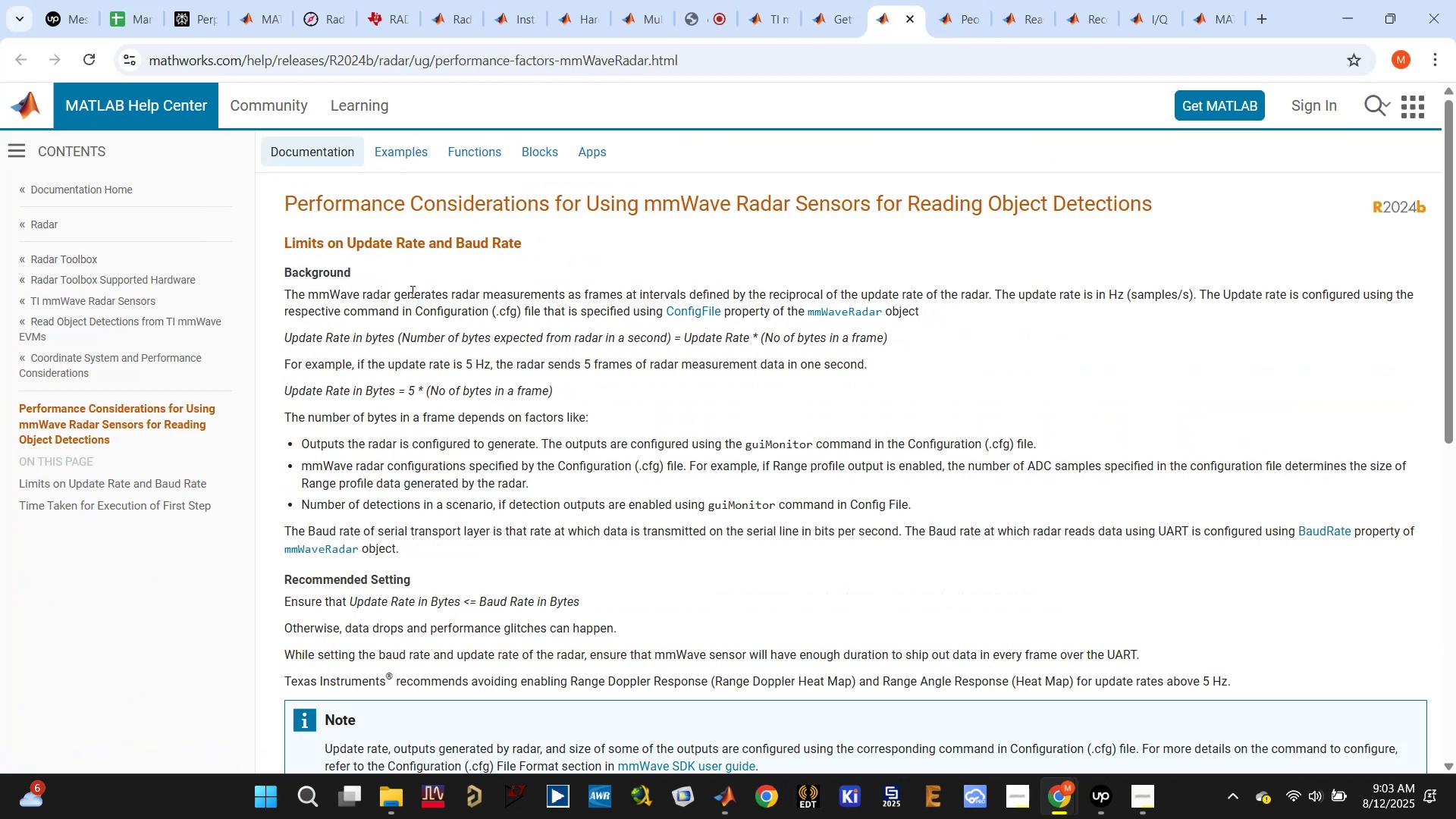 
wait(5.29)
 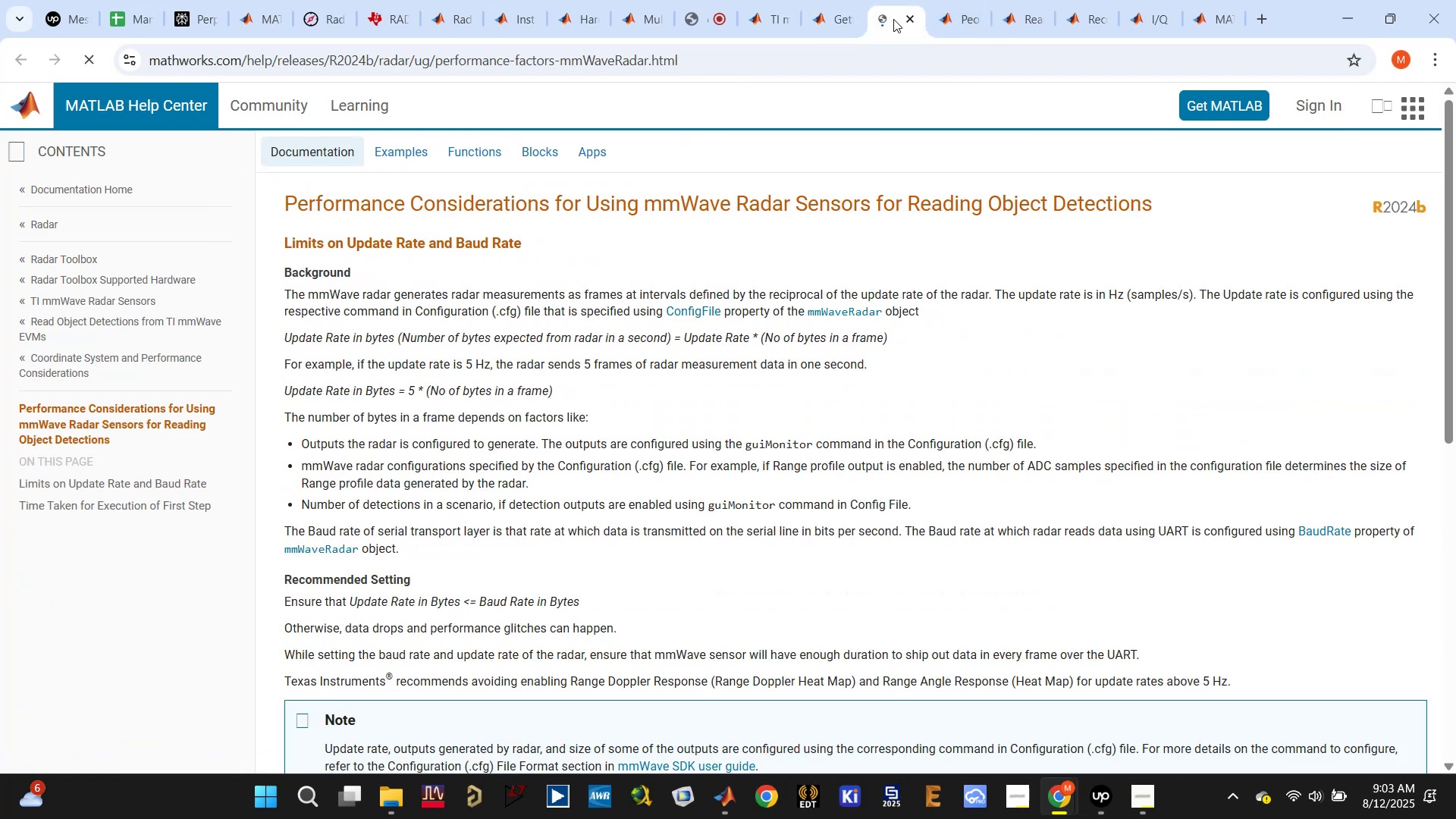 
left_click_drag(start_coordinate=[686, 295], to_coordinate=[723, 295])
 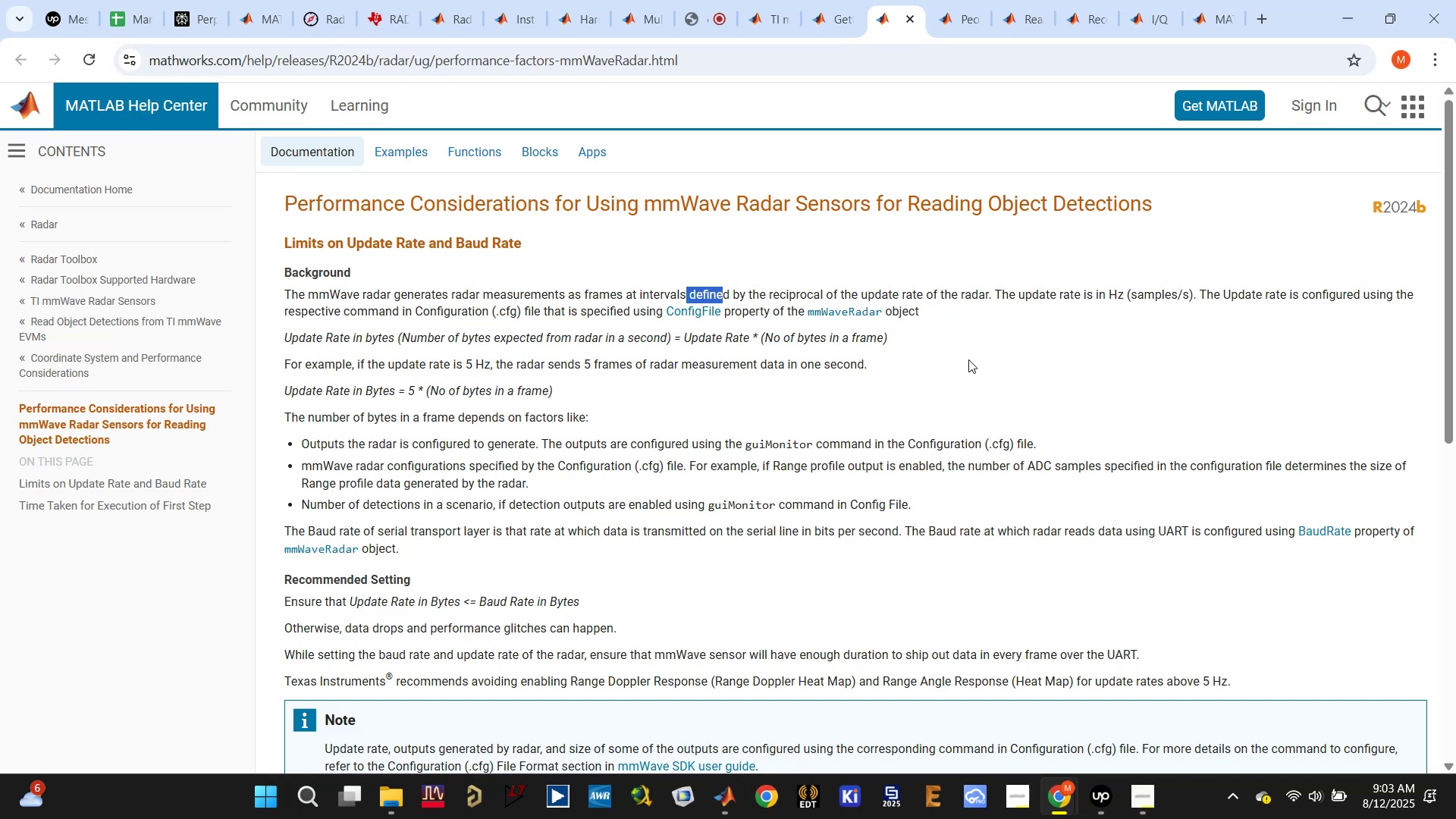 
scroll: coordinate [965, 359], scroll_direction: down, amount: 6.0
 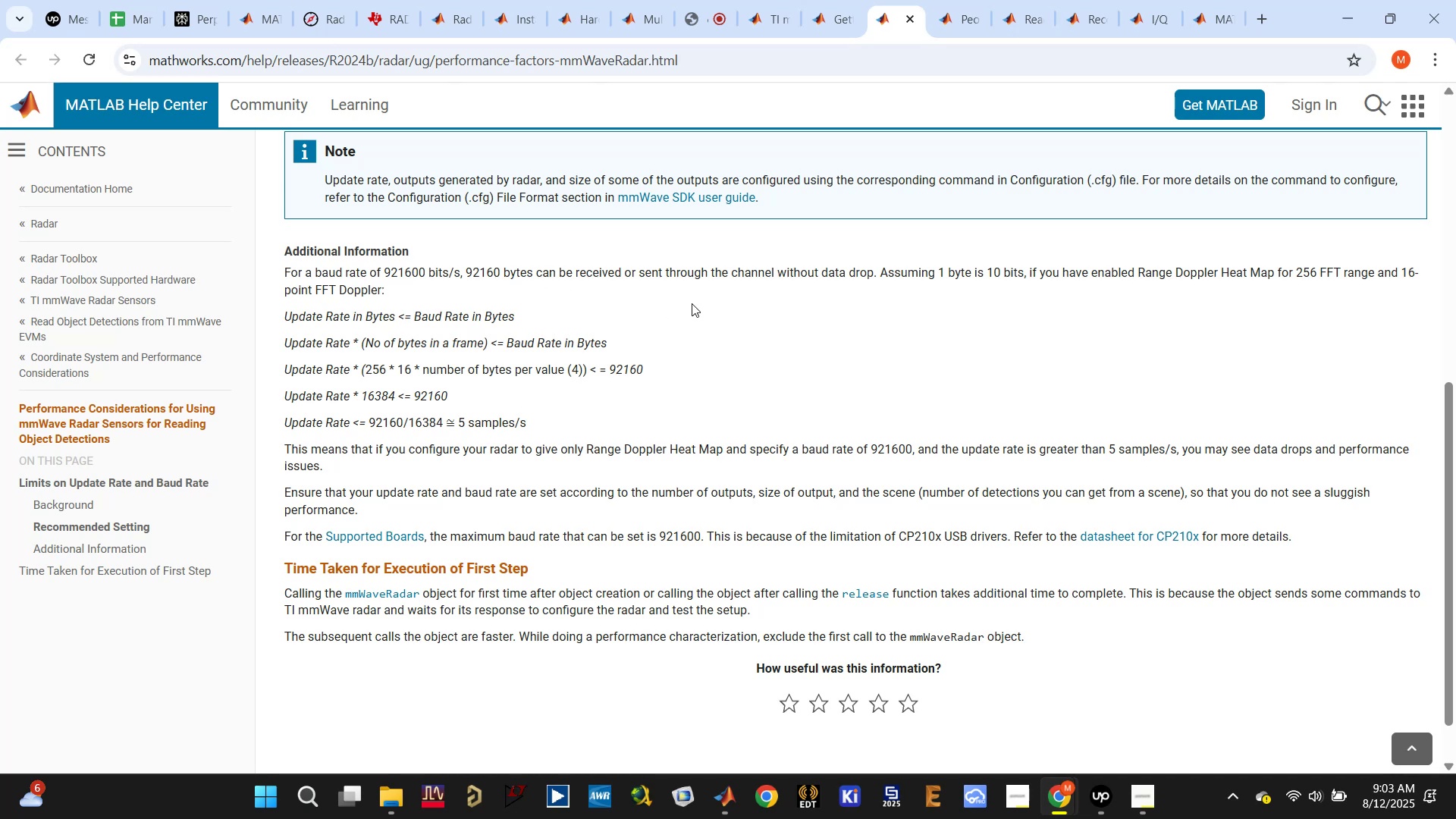 
wait(14.45)
 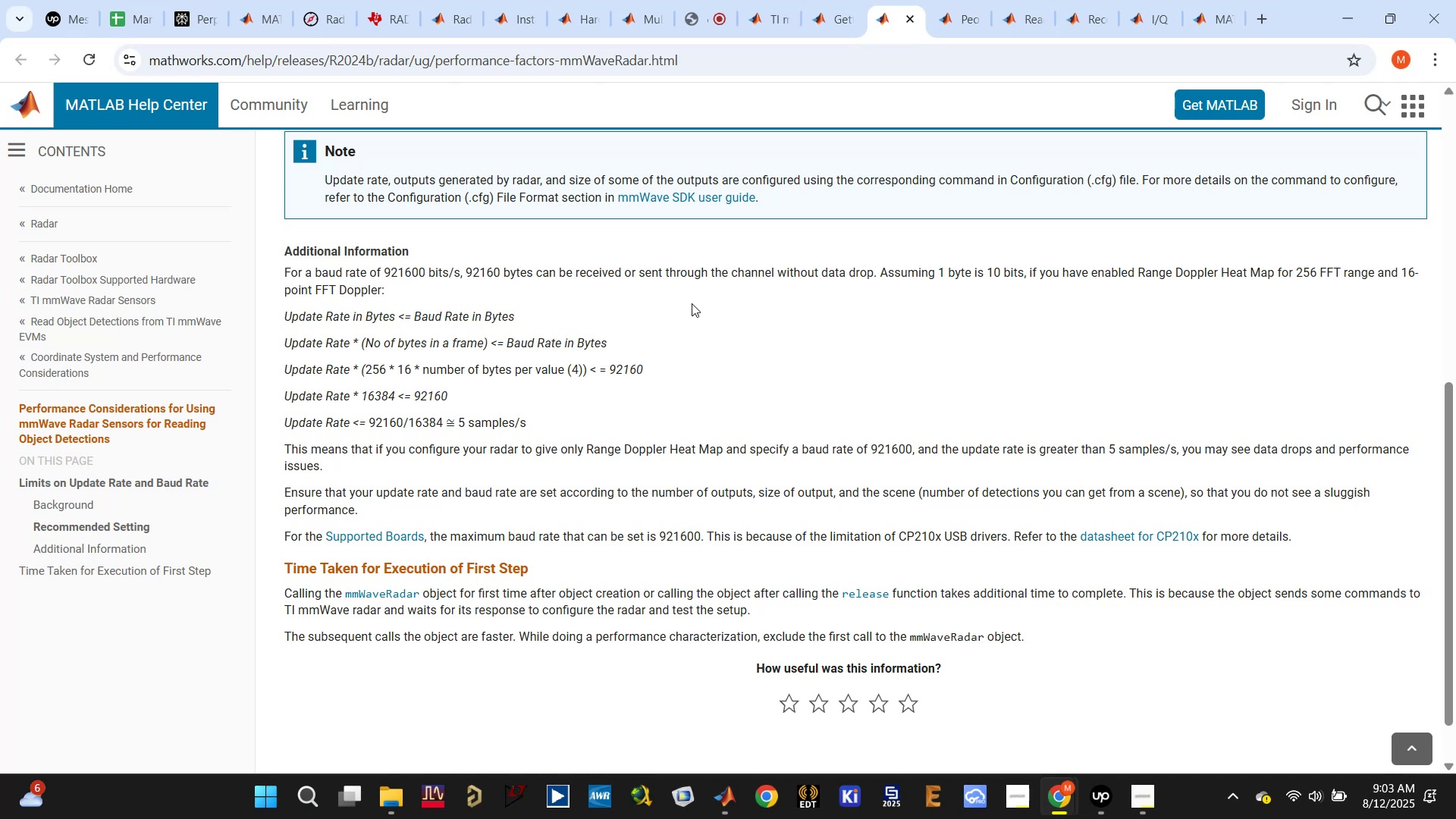 
left_click_drag(start_coordinate=[1122, 268], to_coordinate=[1383, 278])
 